 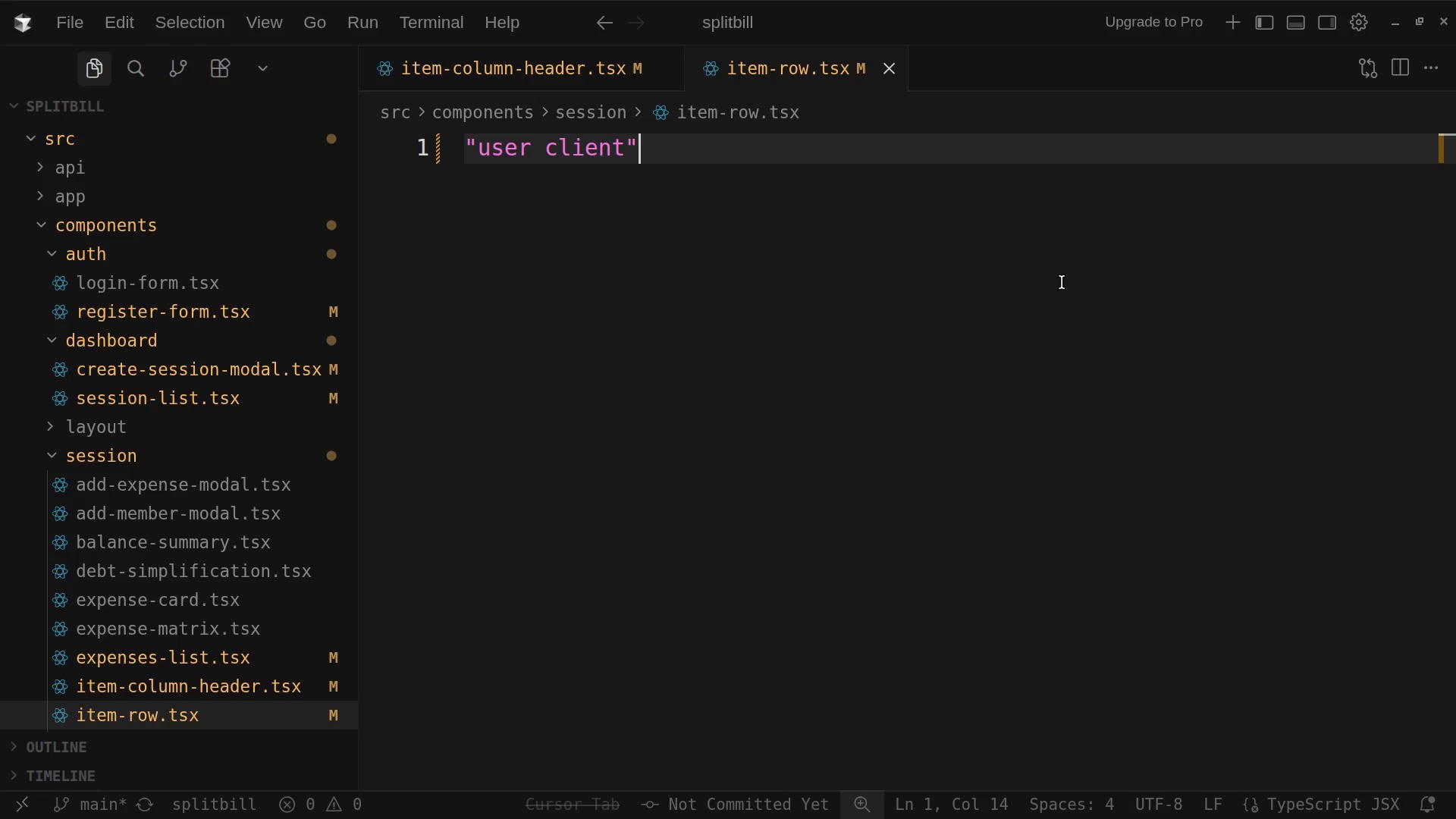 
key(Semicolon)
 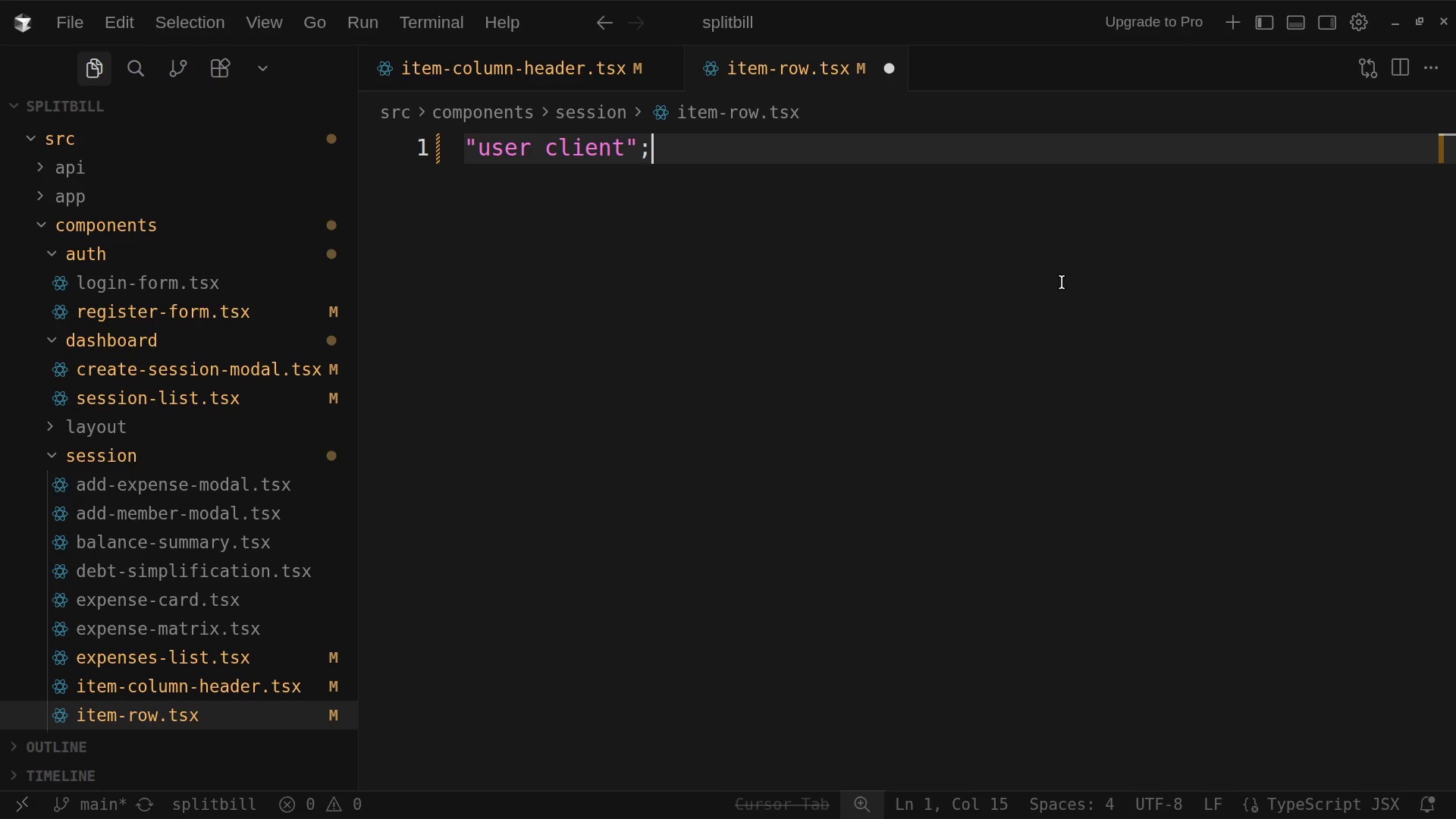 
key(Enter)
 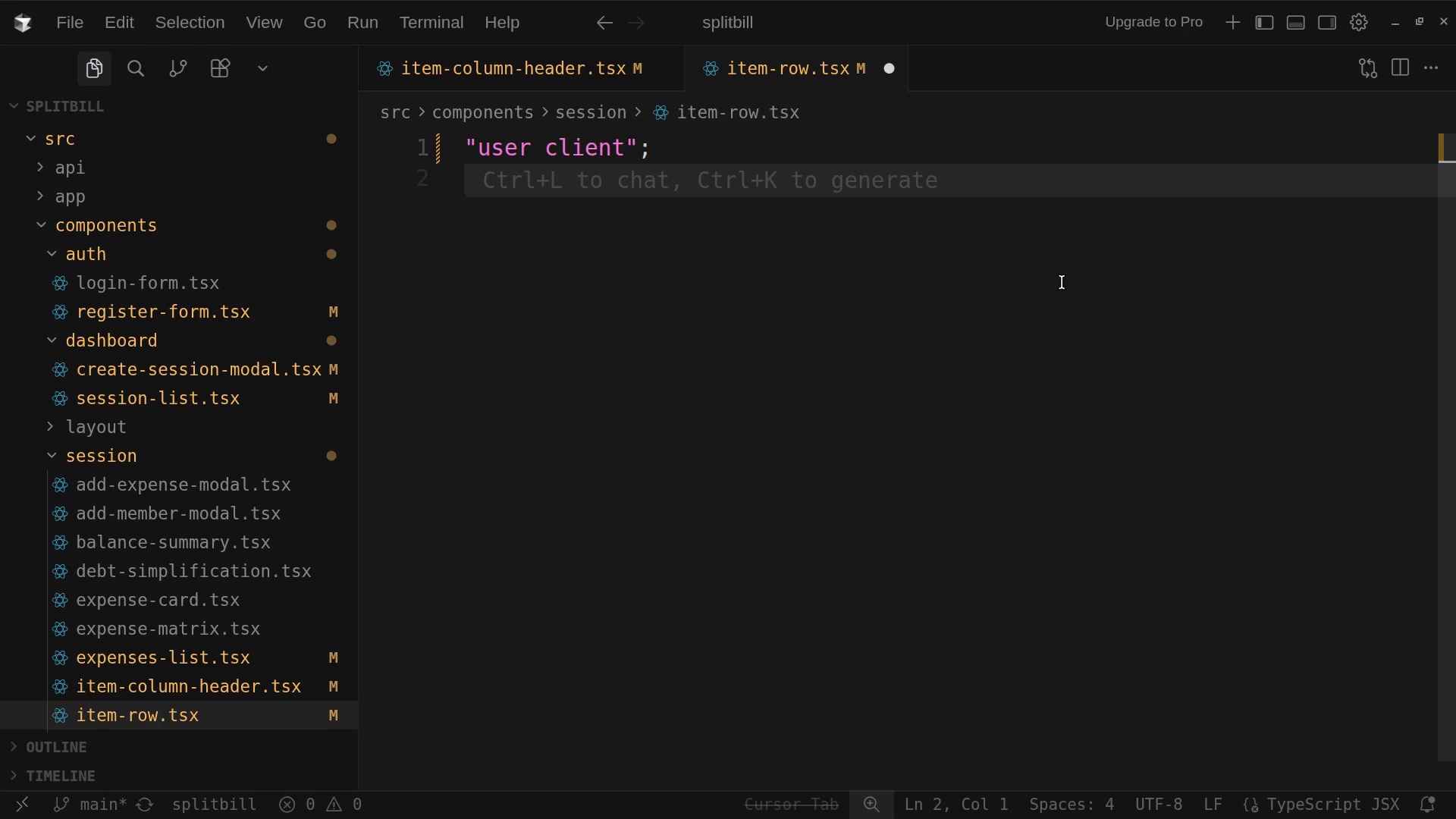 
key(Enter)
 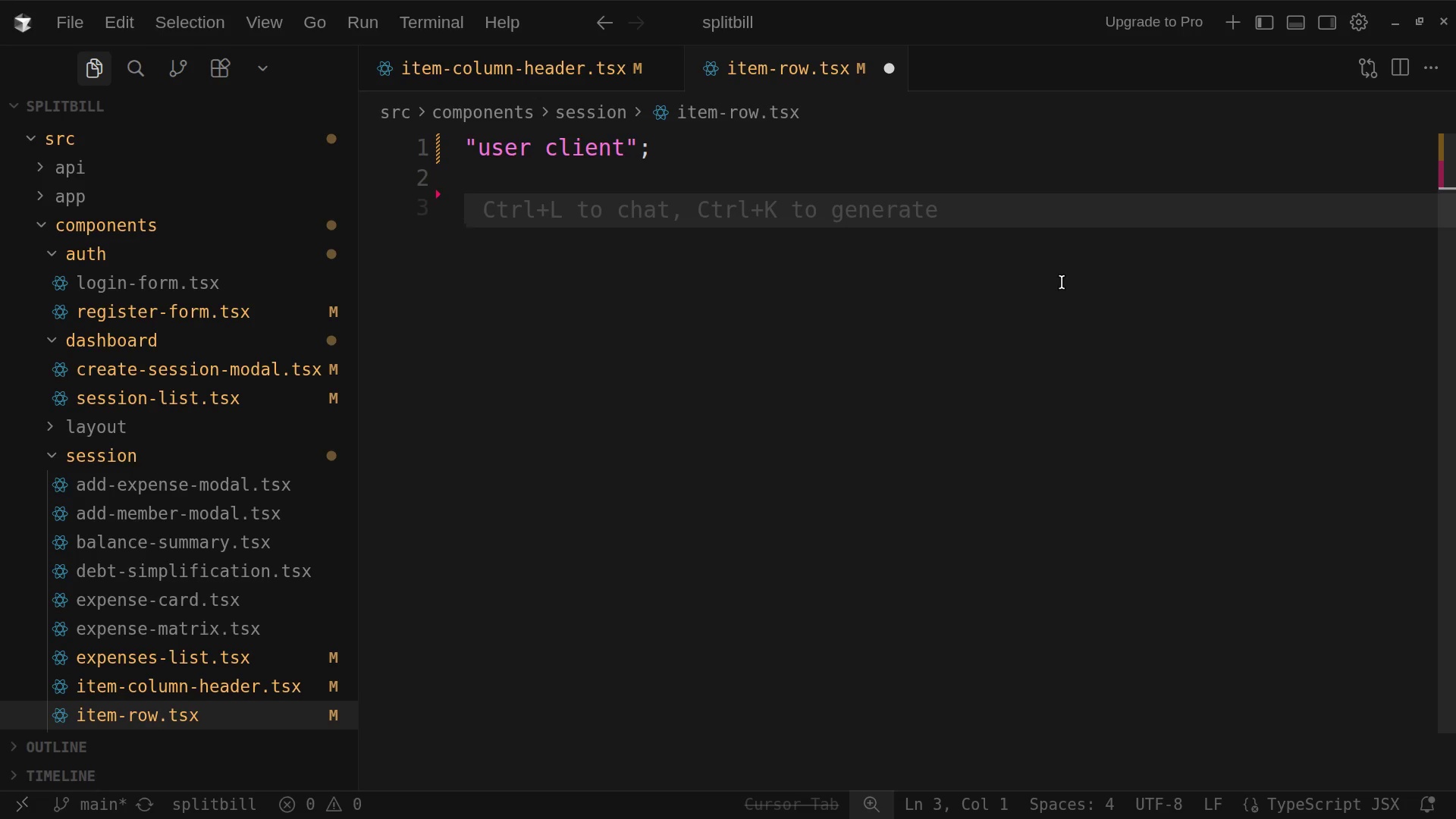 
type(I)
key(Backspace)
type(import )
 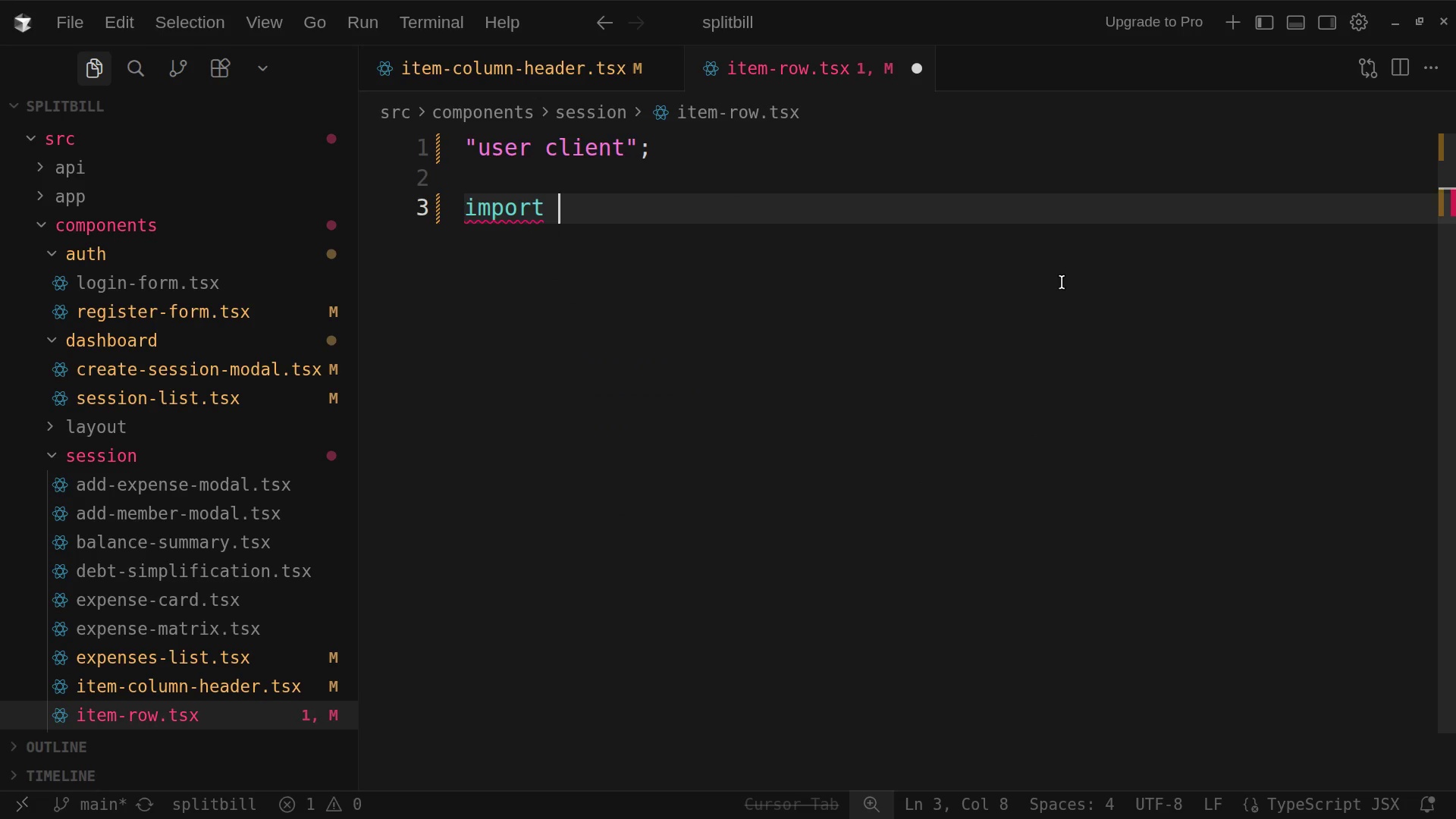 
hold_key(key=ShiftLeft, duration=0.65)
 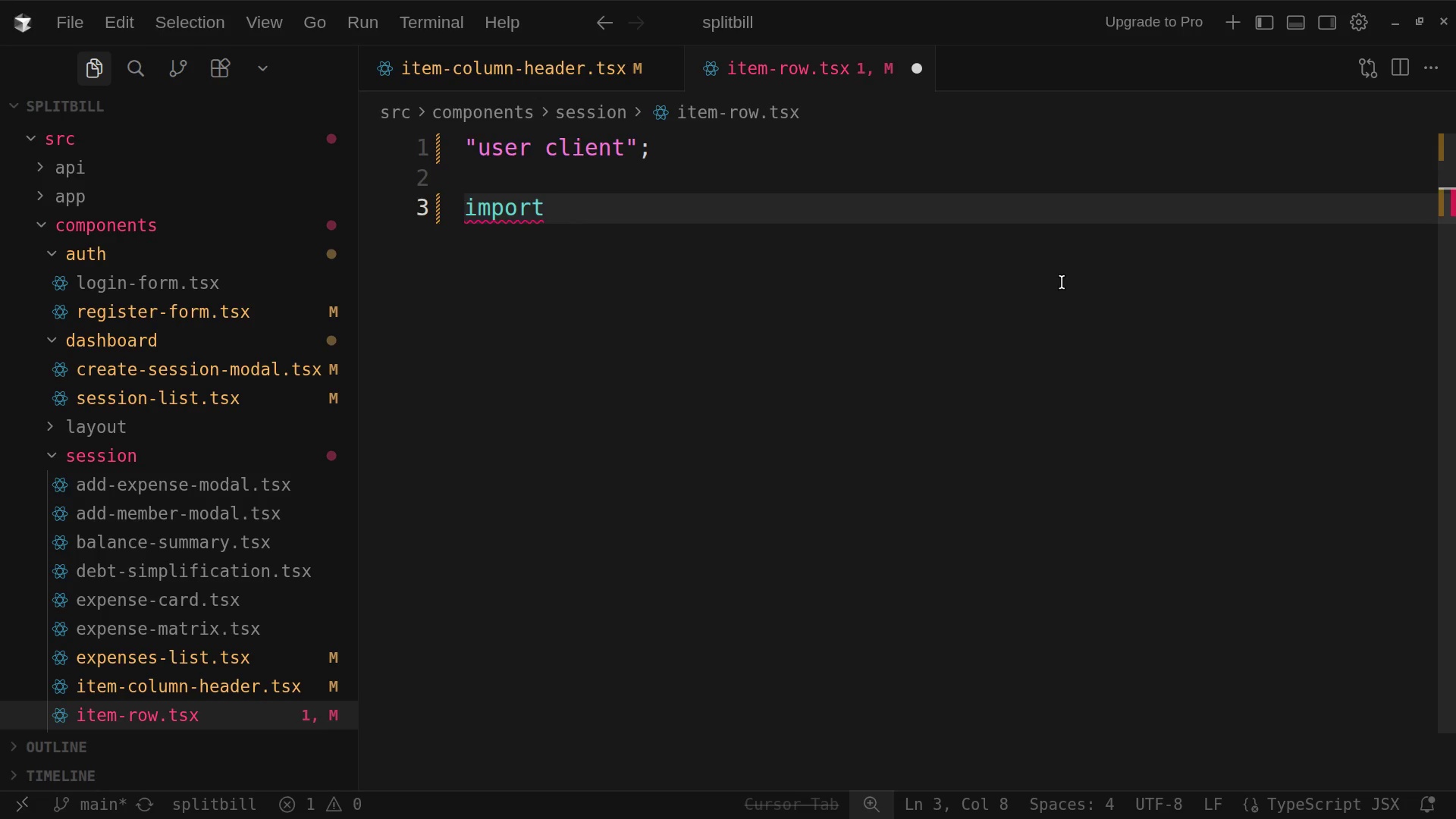 
wait(10.86)
 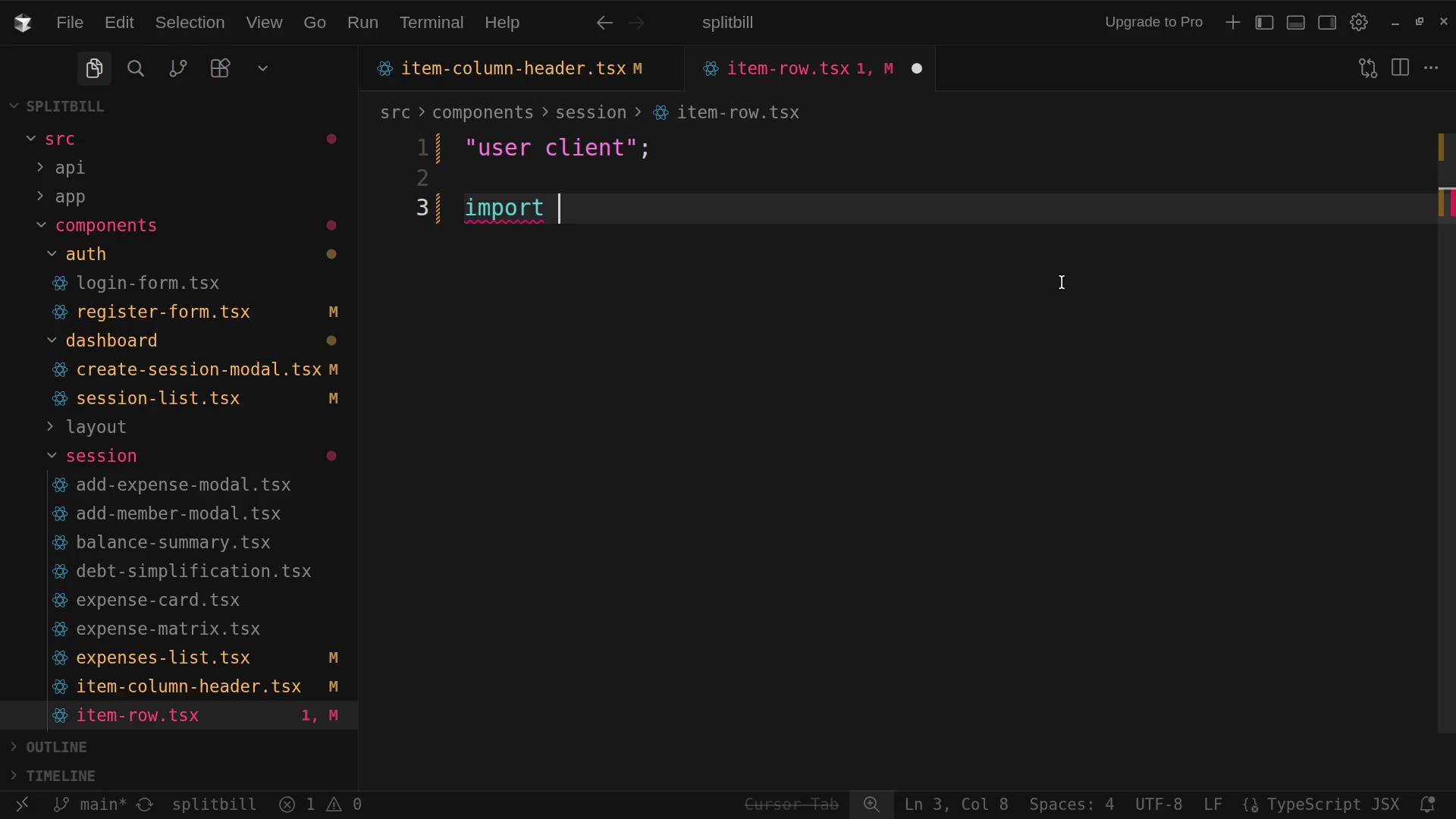 
key(Shift+BracketLeft)
 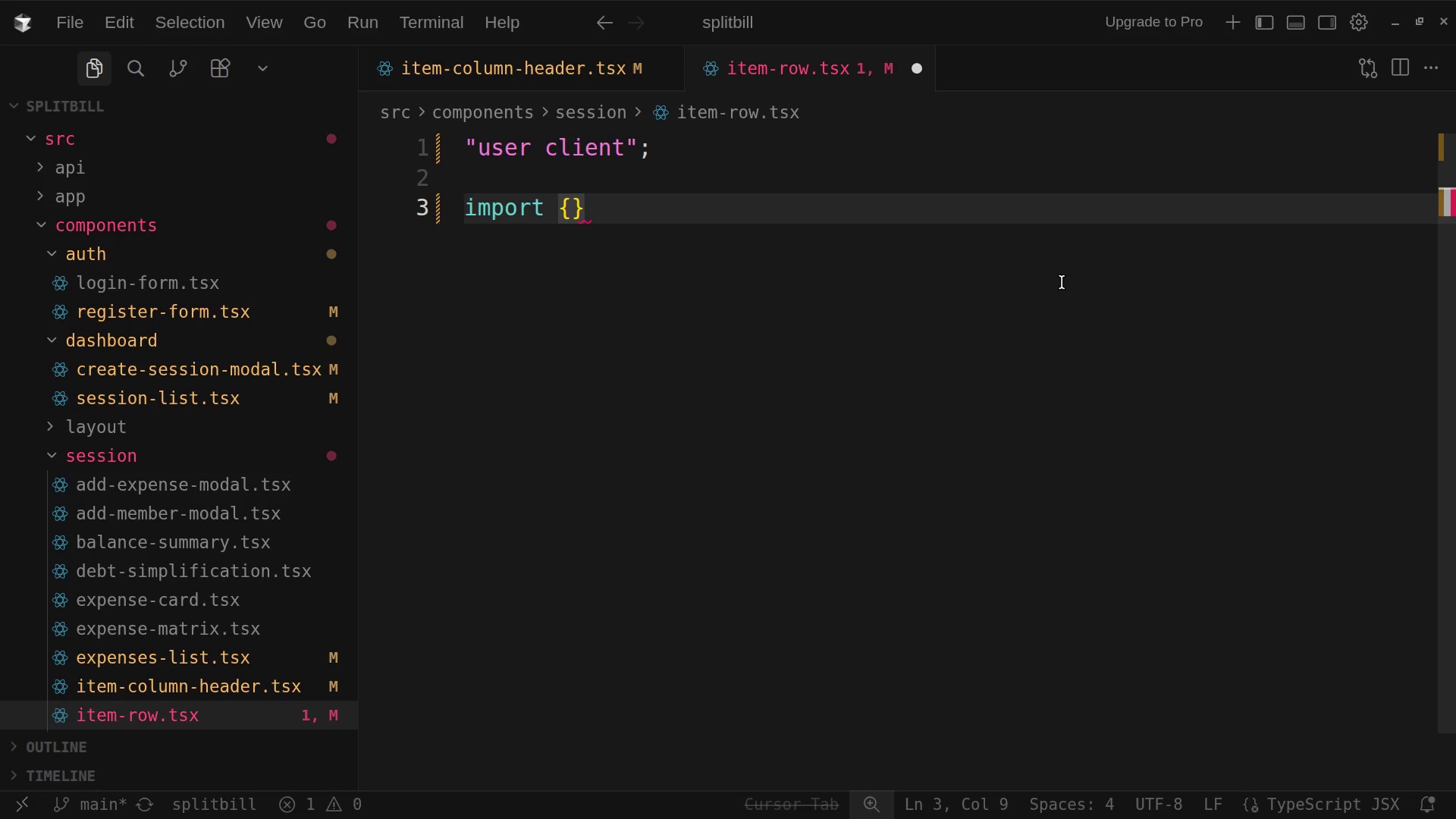 
key(Space)
 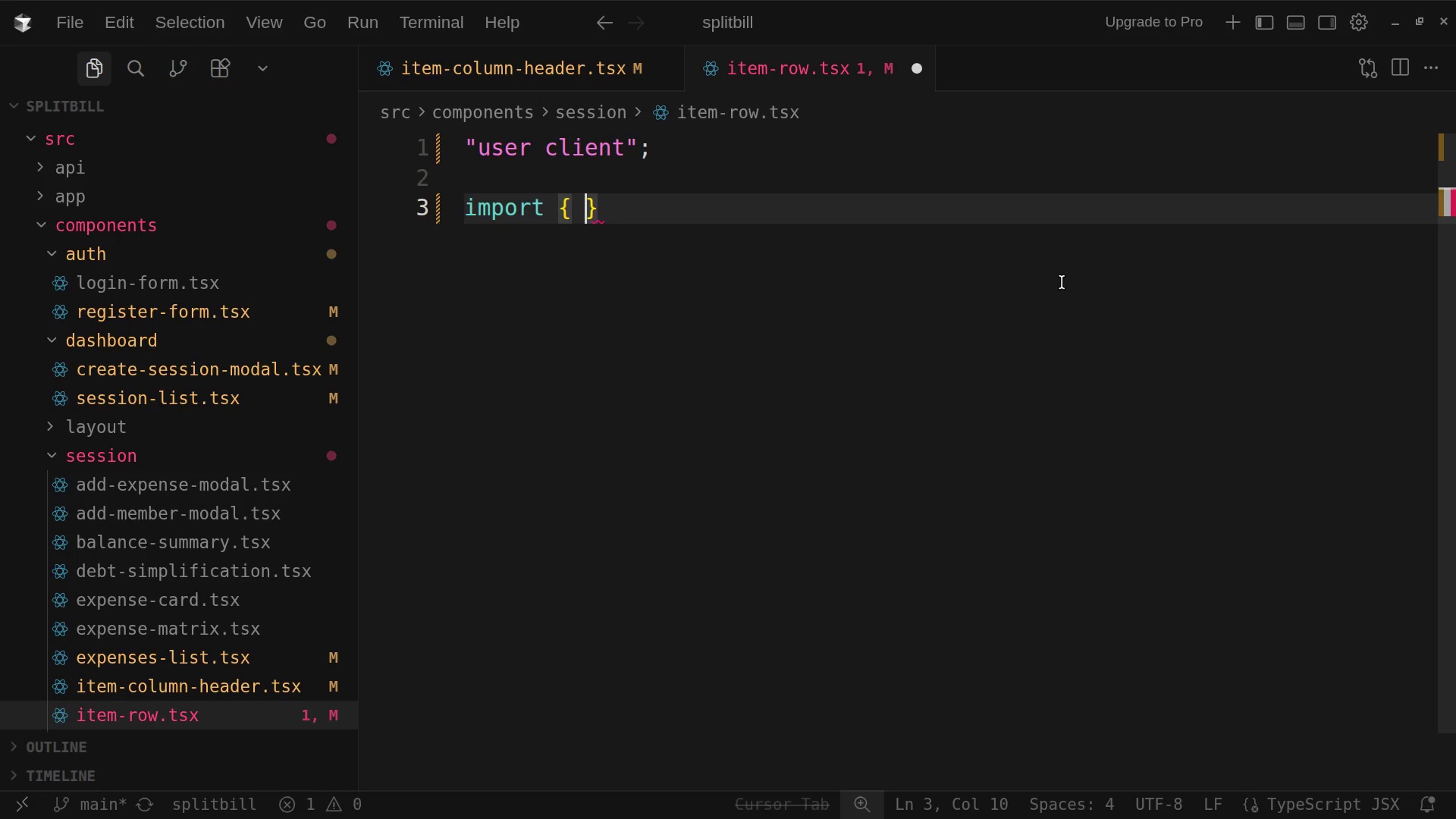 
wait(5.47)
 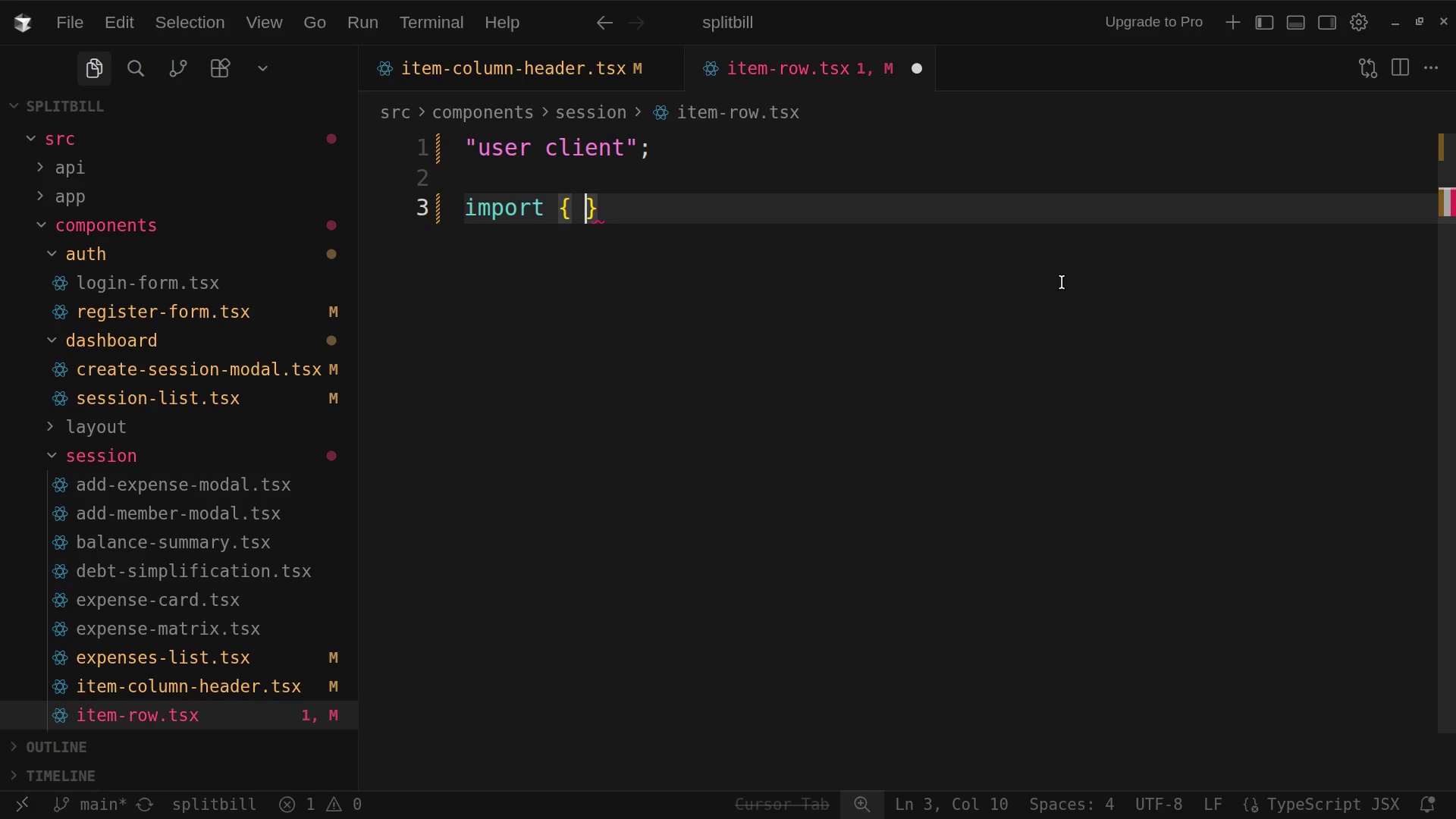 
type(Bade)
key(Backspace)
type(ge )
 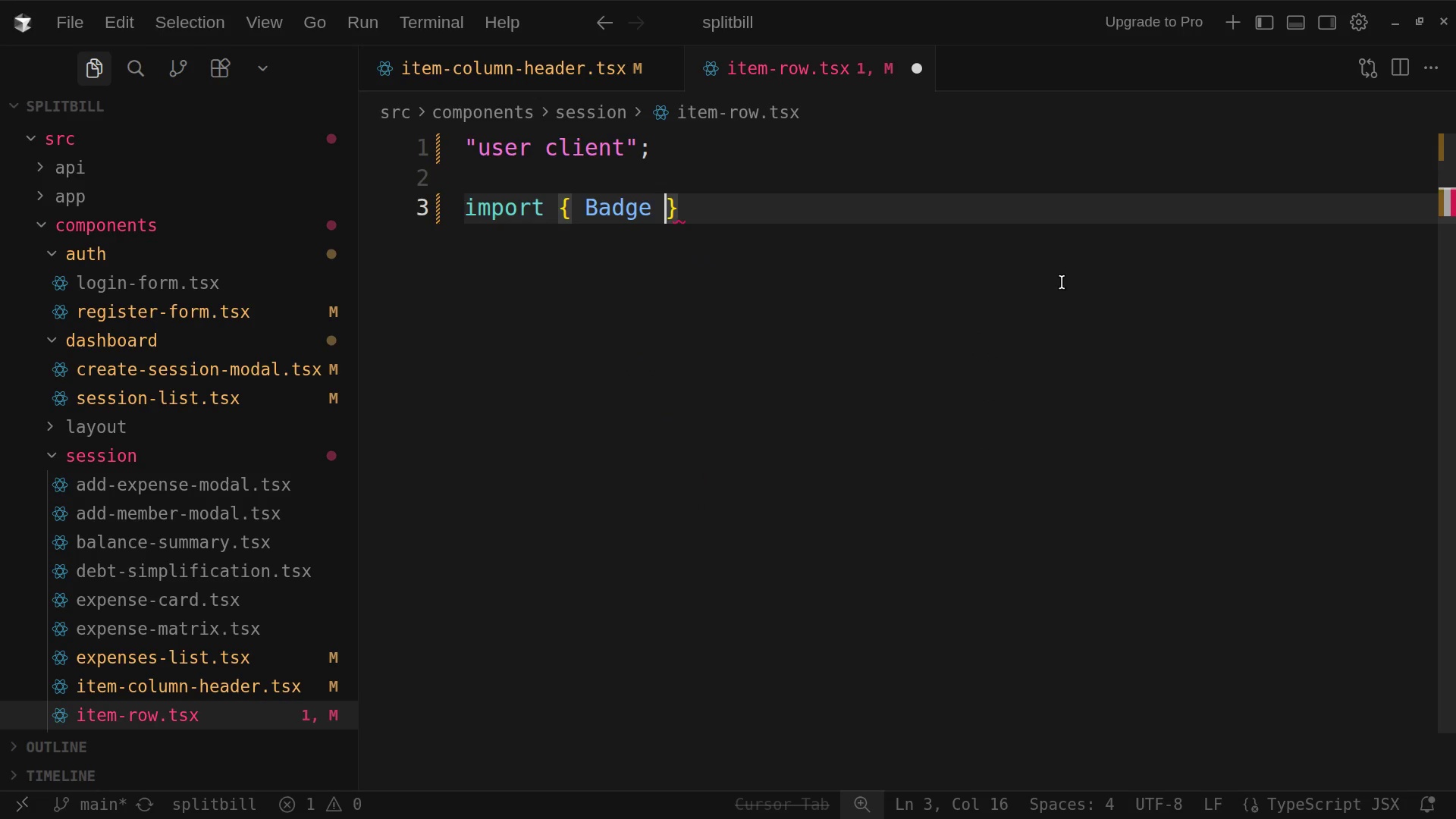 
key(ArrowRight)
 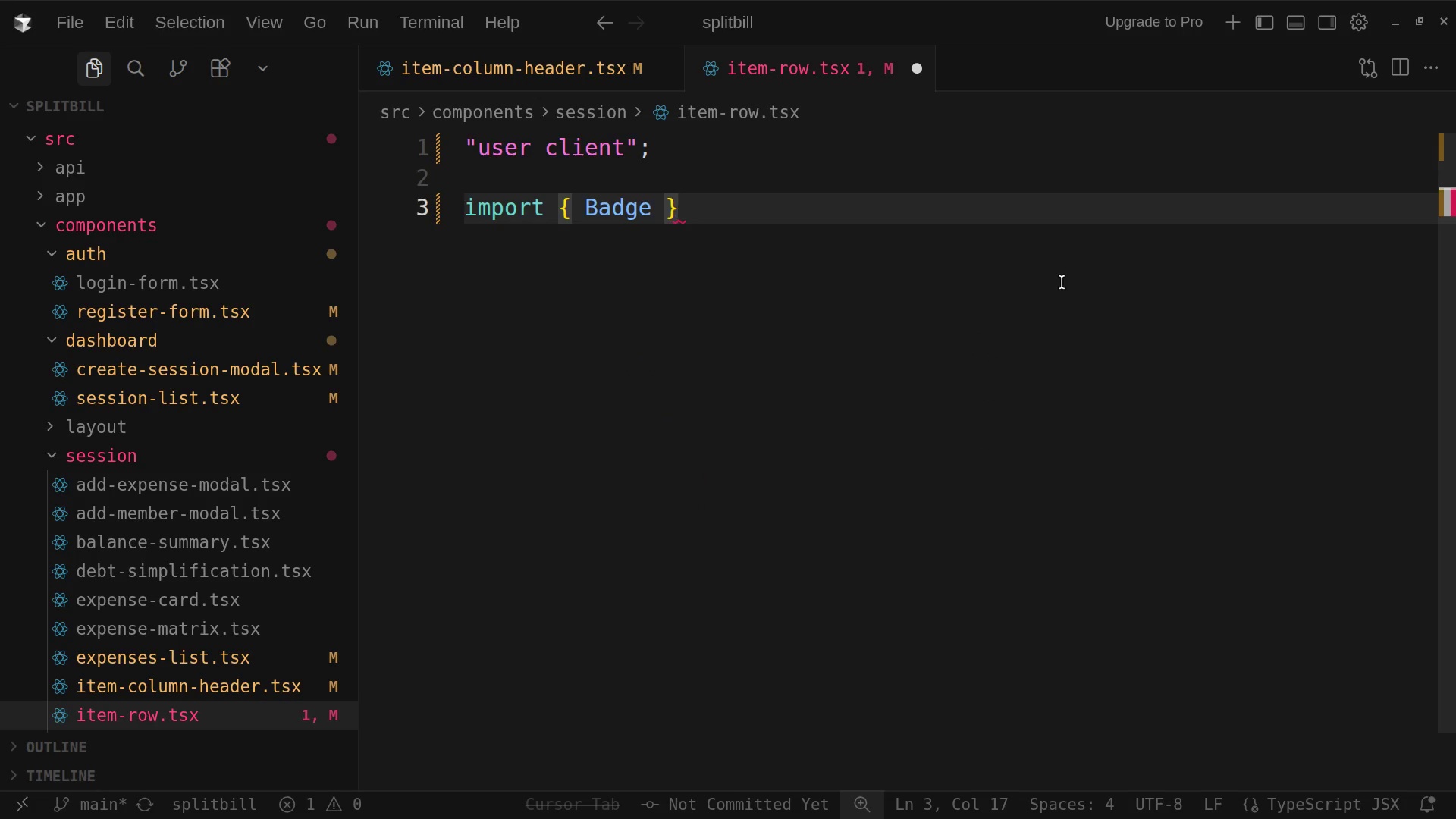 
type( from ")
 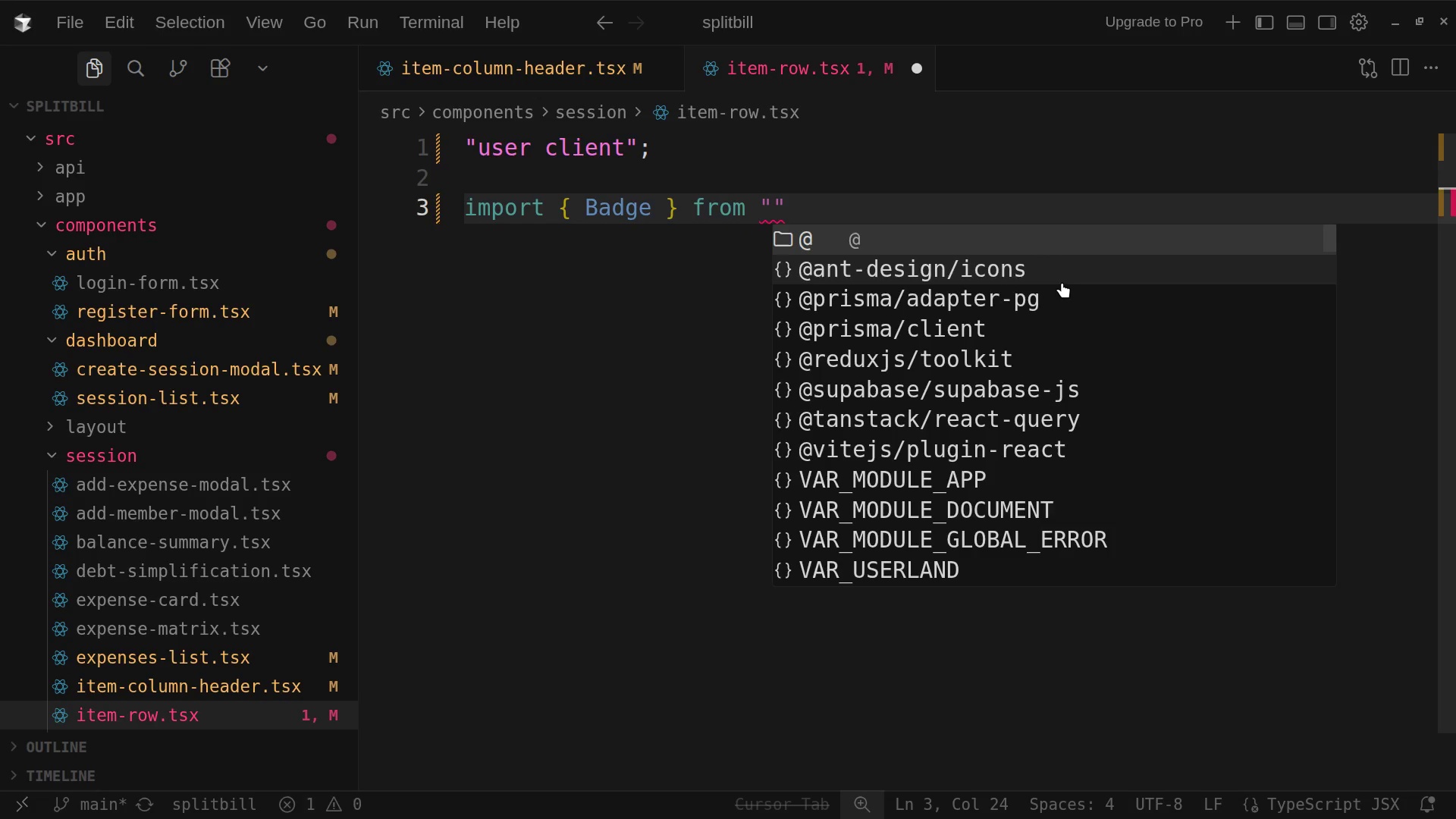 
key(Shift+2)
 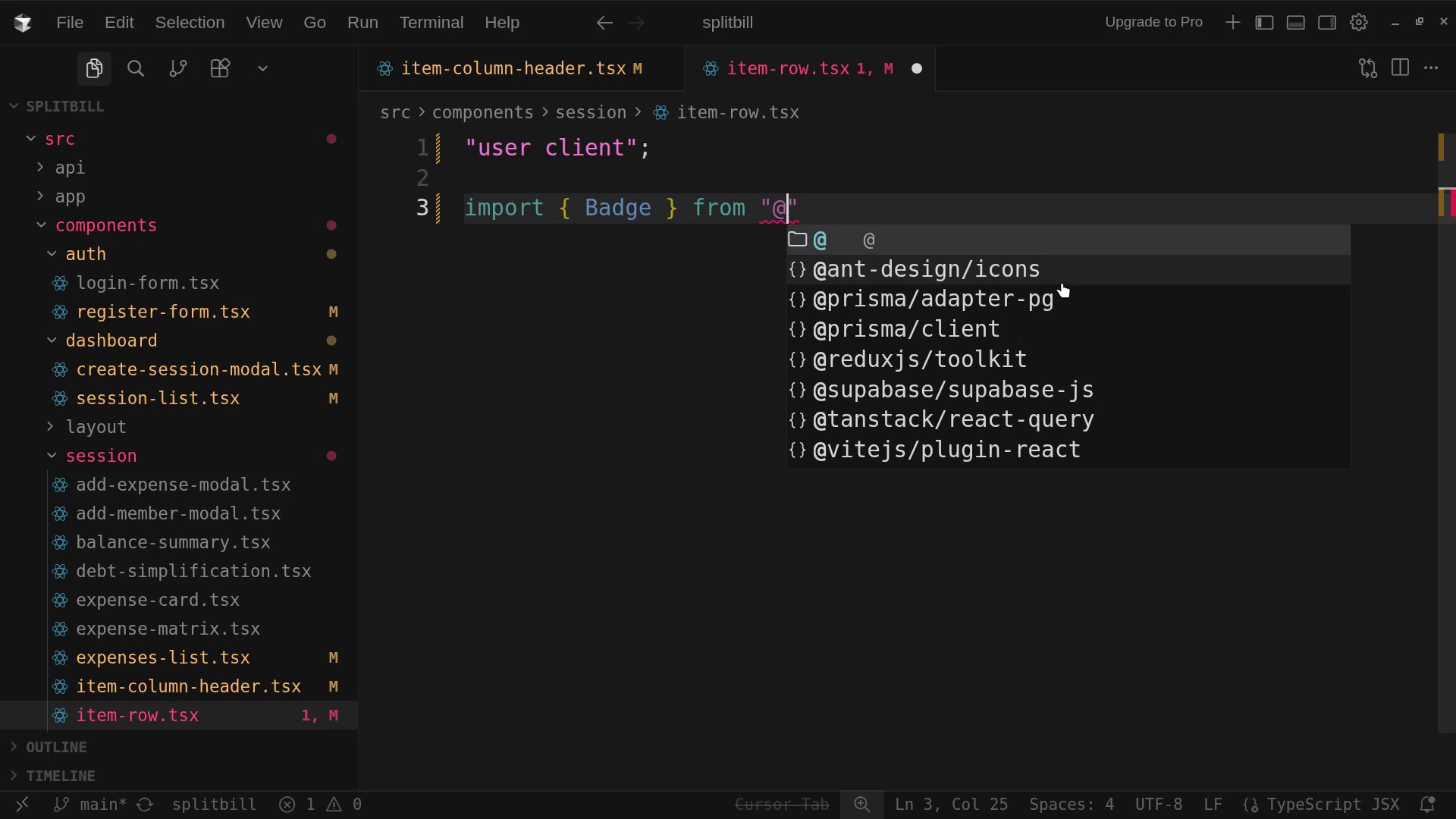 
type(?)
key(Backspace)
type(?)
key(Backspace)
type(/components)
 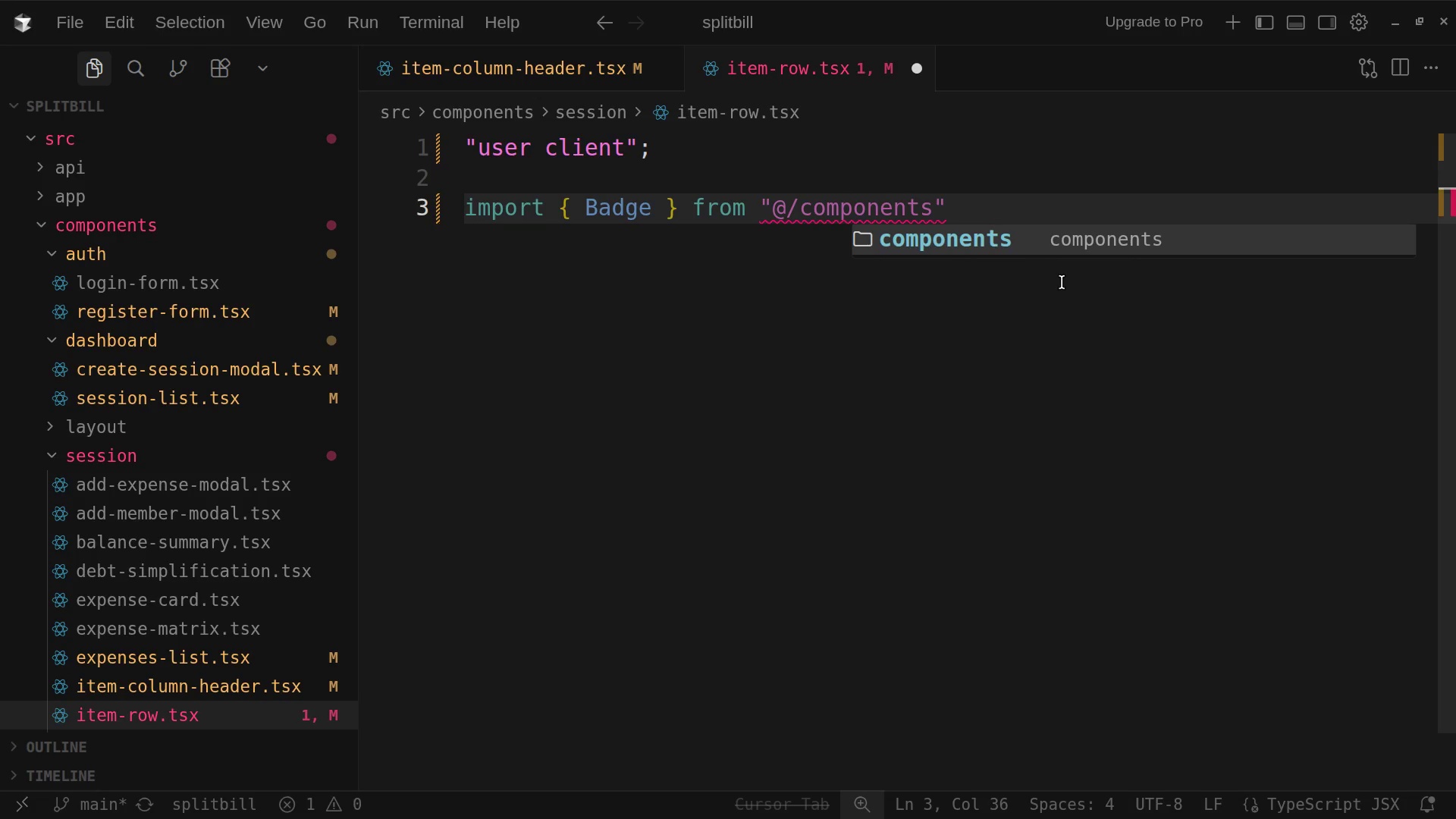 
type(/ui/bandge)
 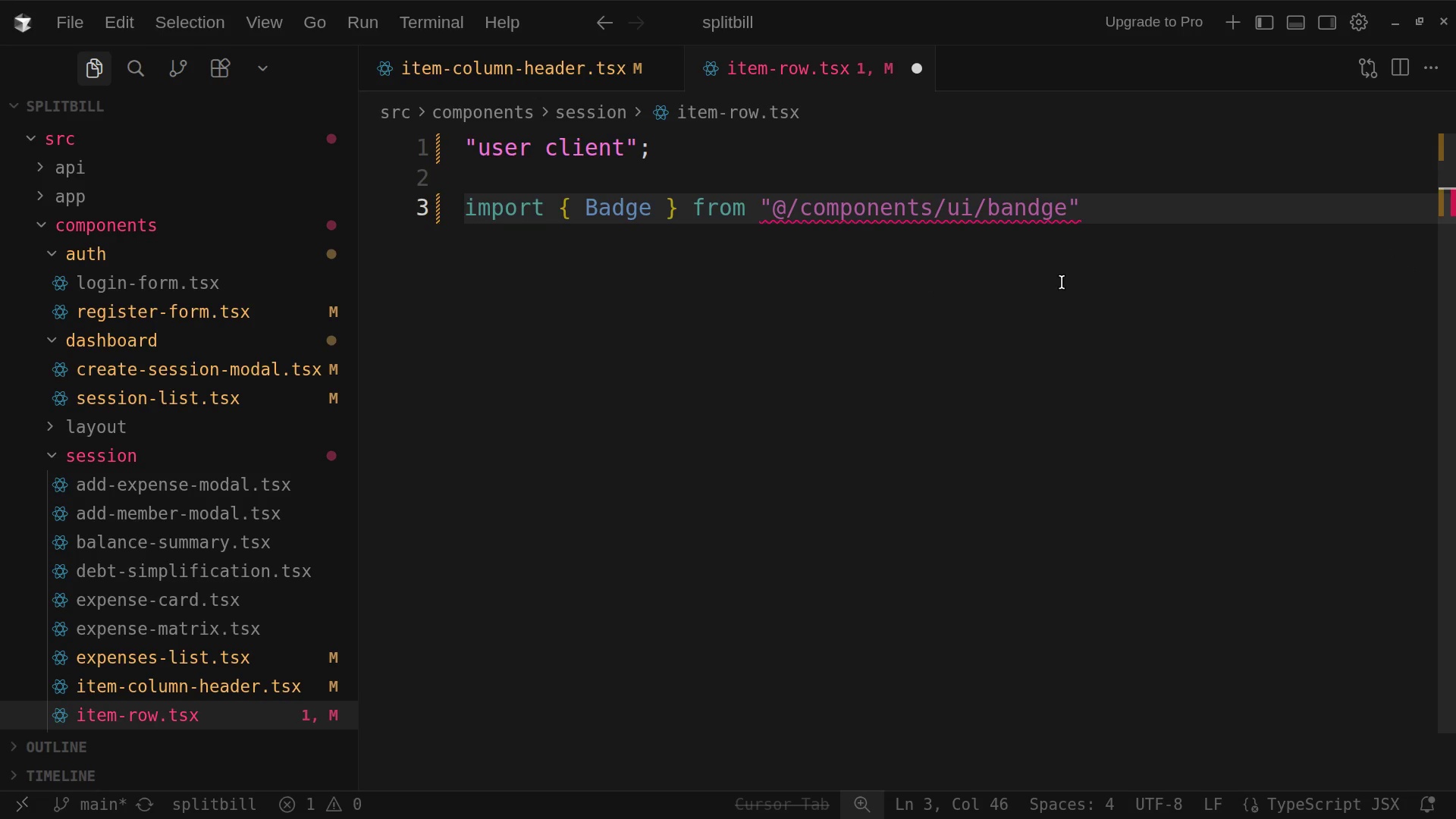 
key(Backspace)
key(Backspace)
key(Backspace)
key(Backspace)
type(dge)
 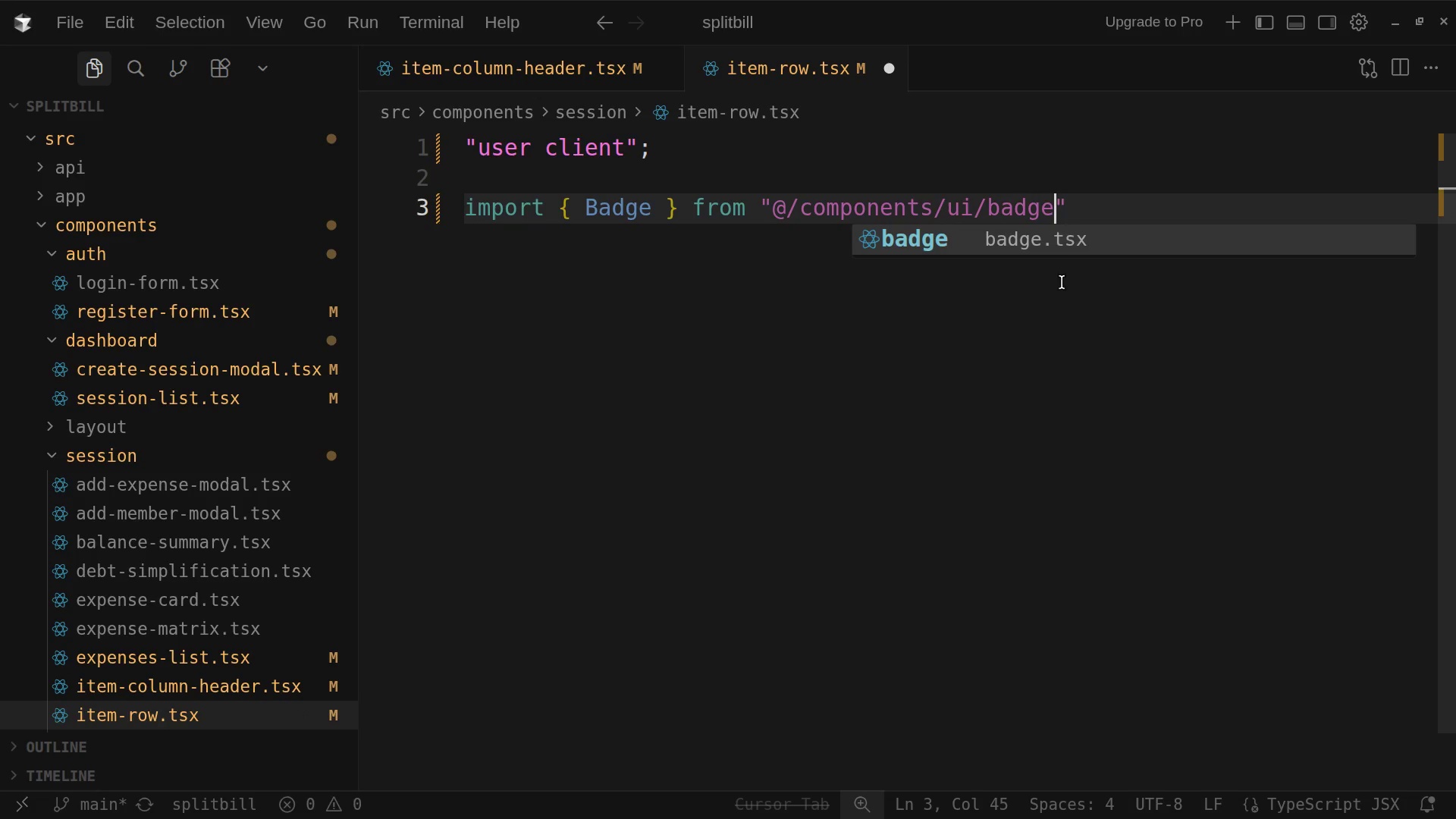 
wait(5.66)
 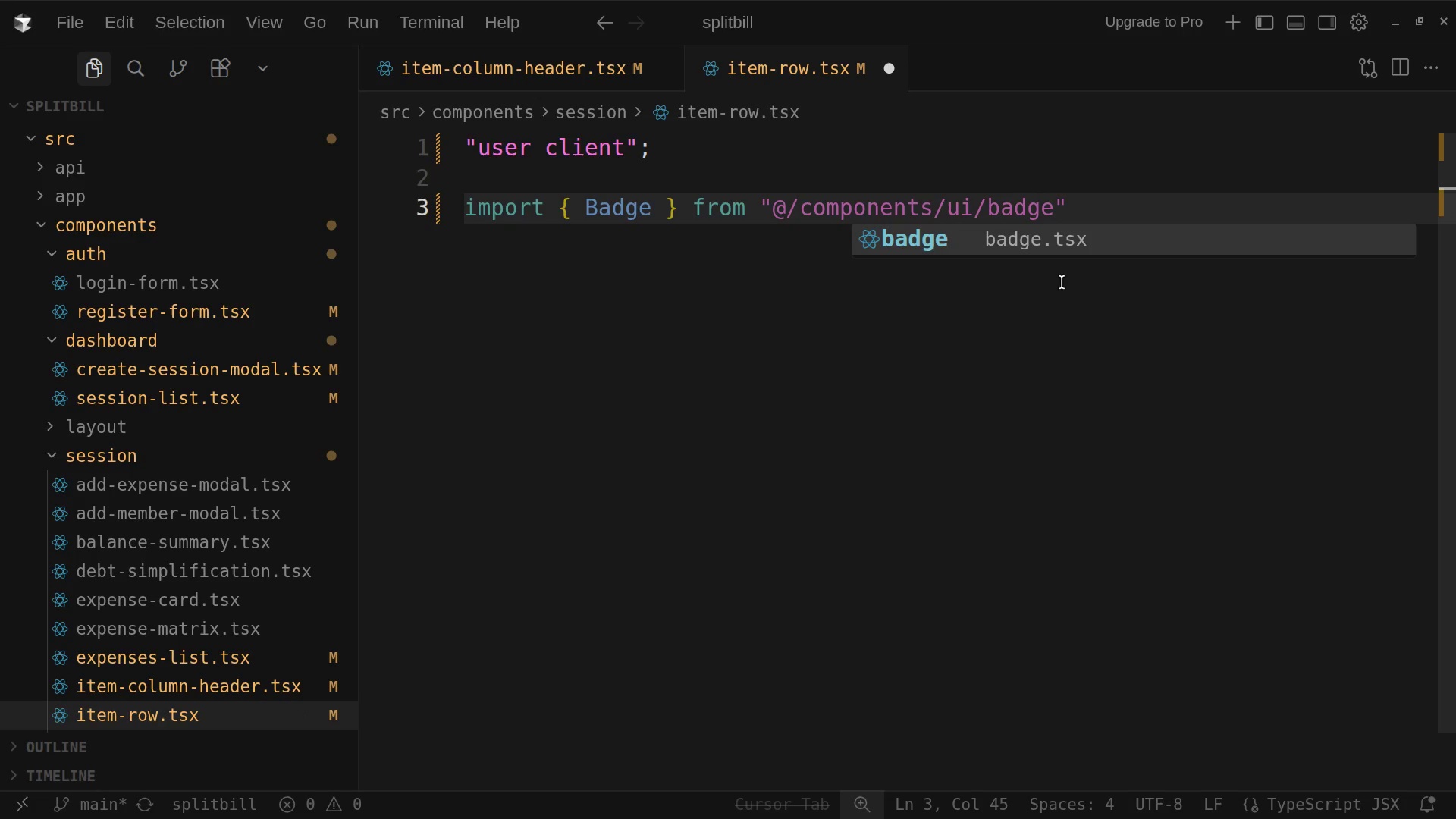 
key(ArrowRight)
 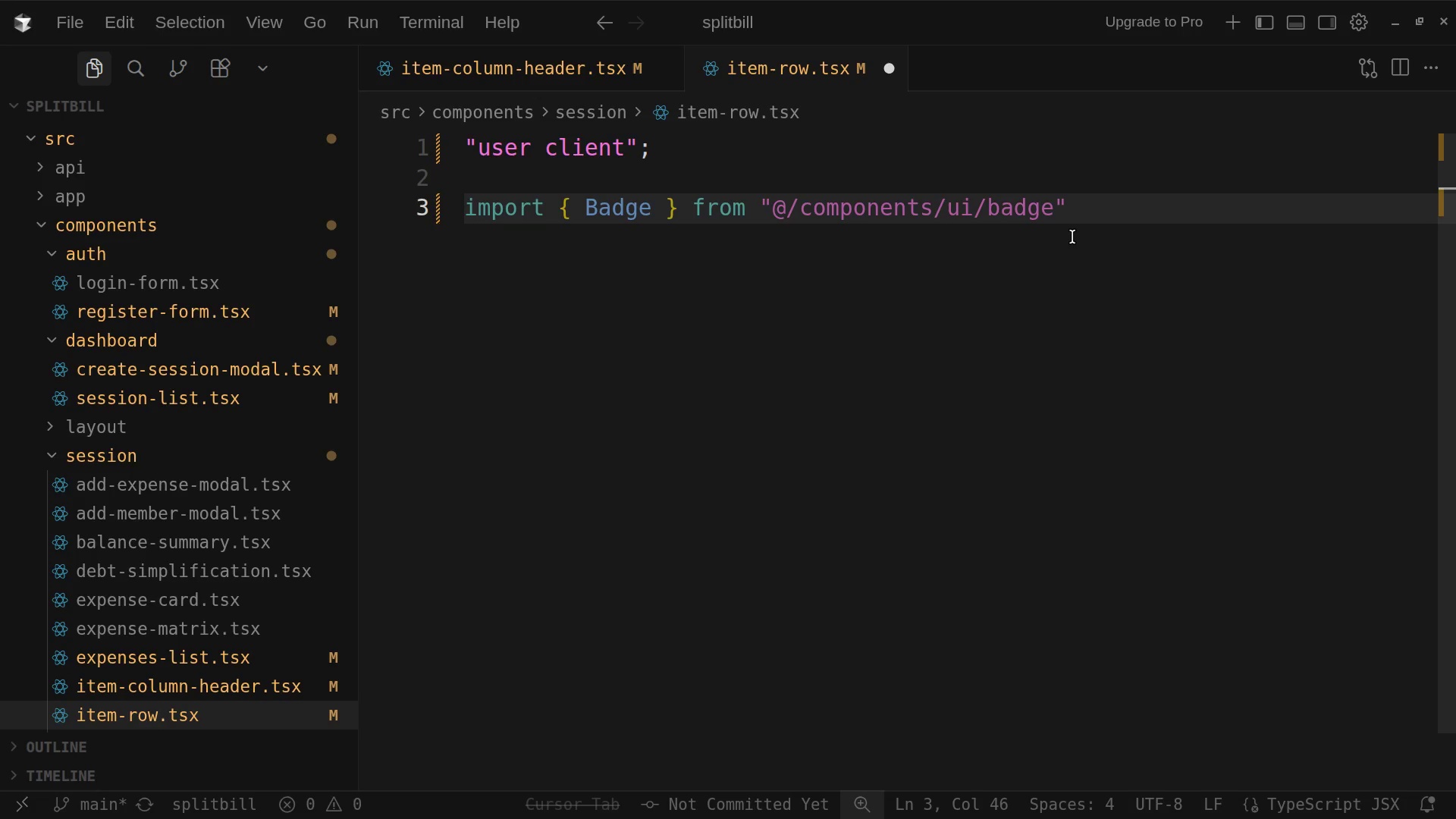 
key(Semicolon)
 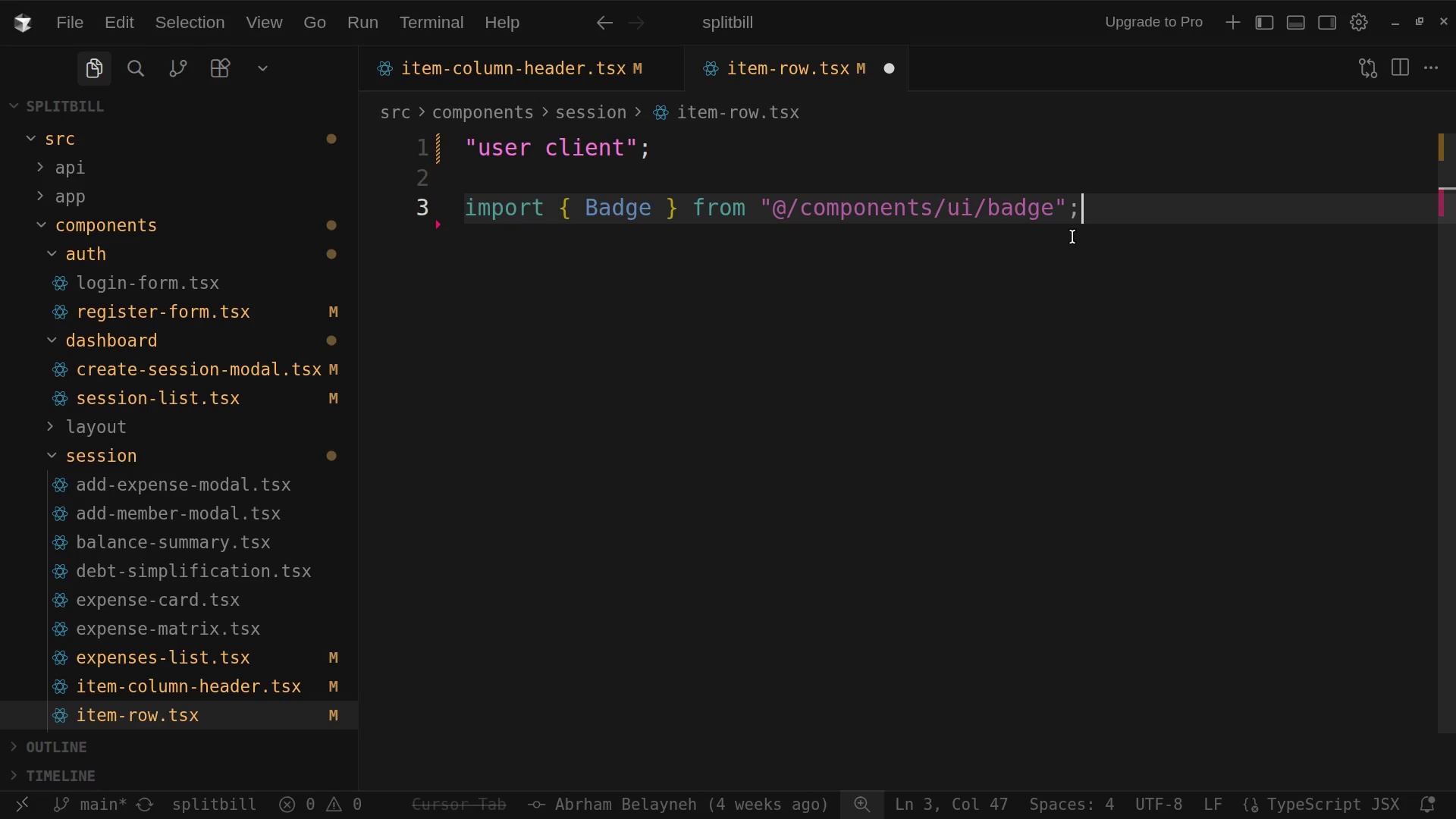 
key(Enter)
 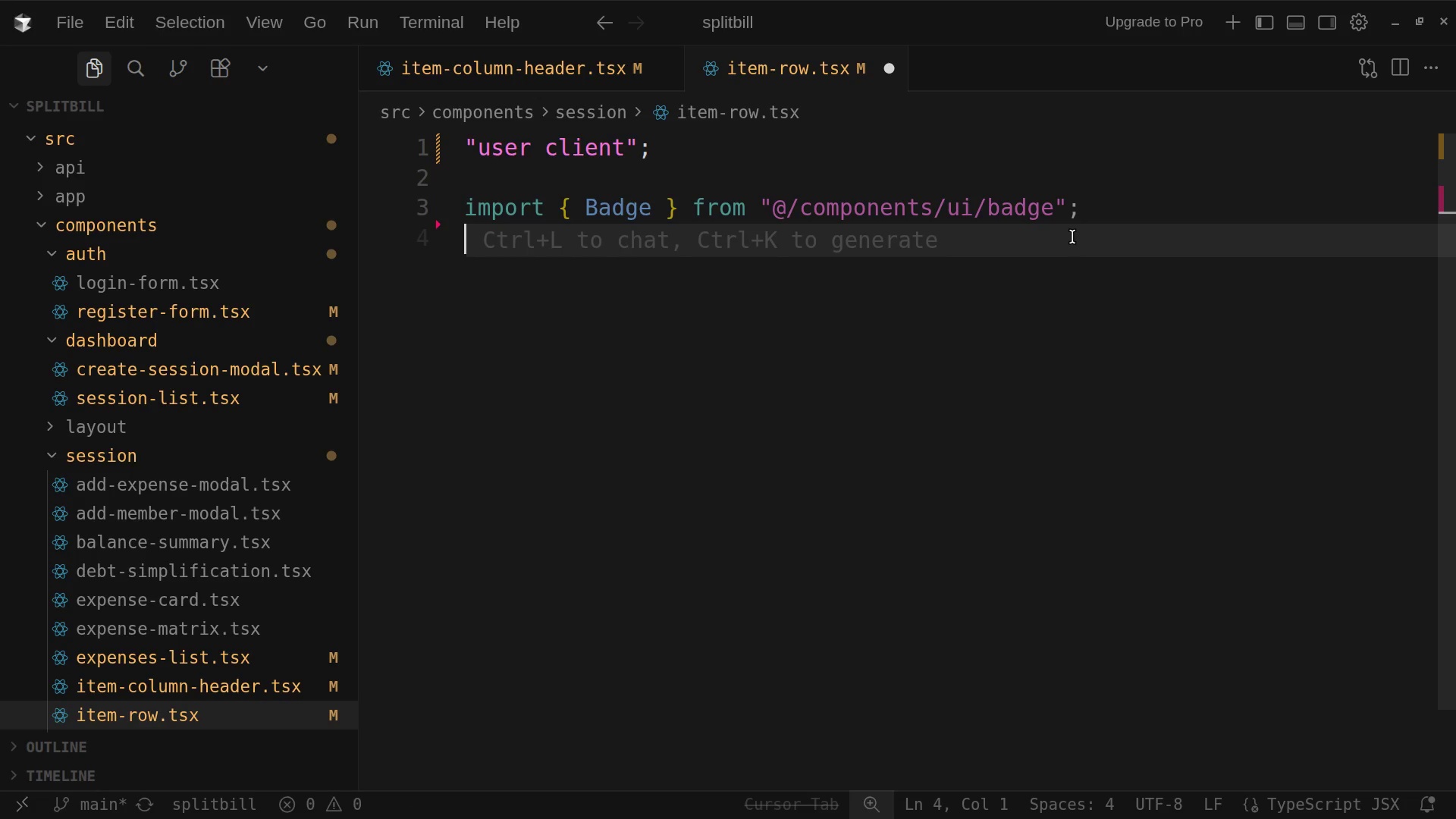 
type(imprt)
 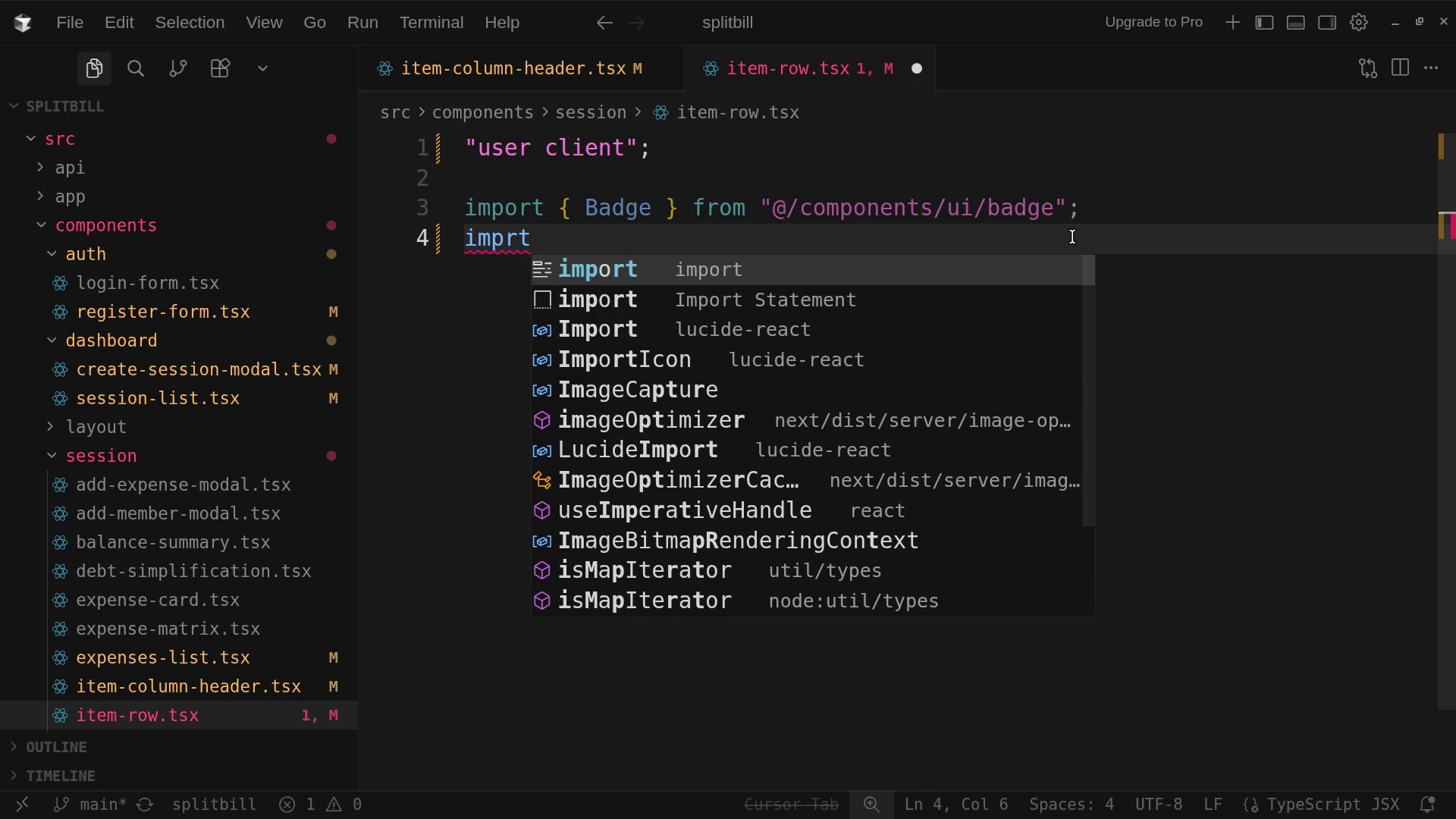 
key(ArrowLeft)
 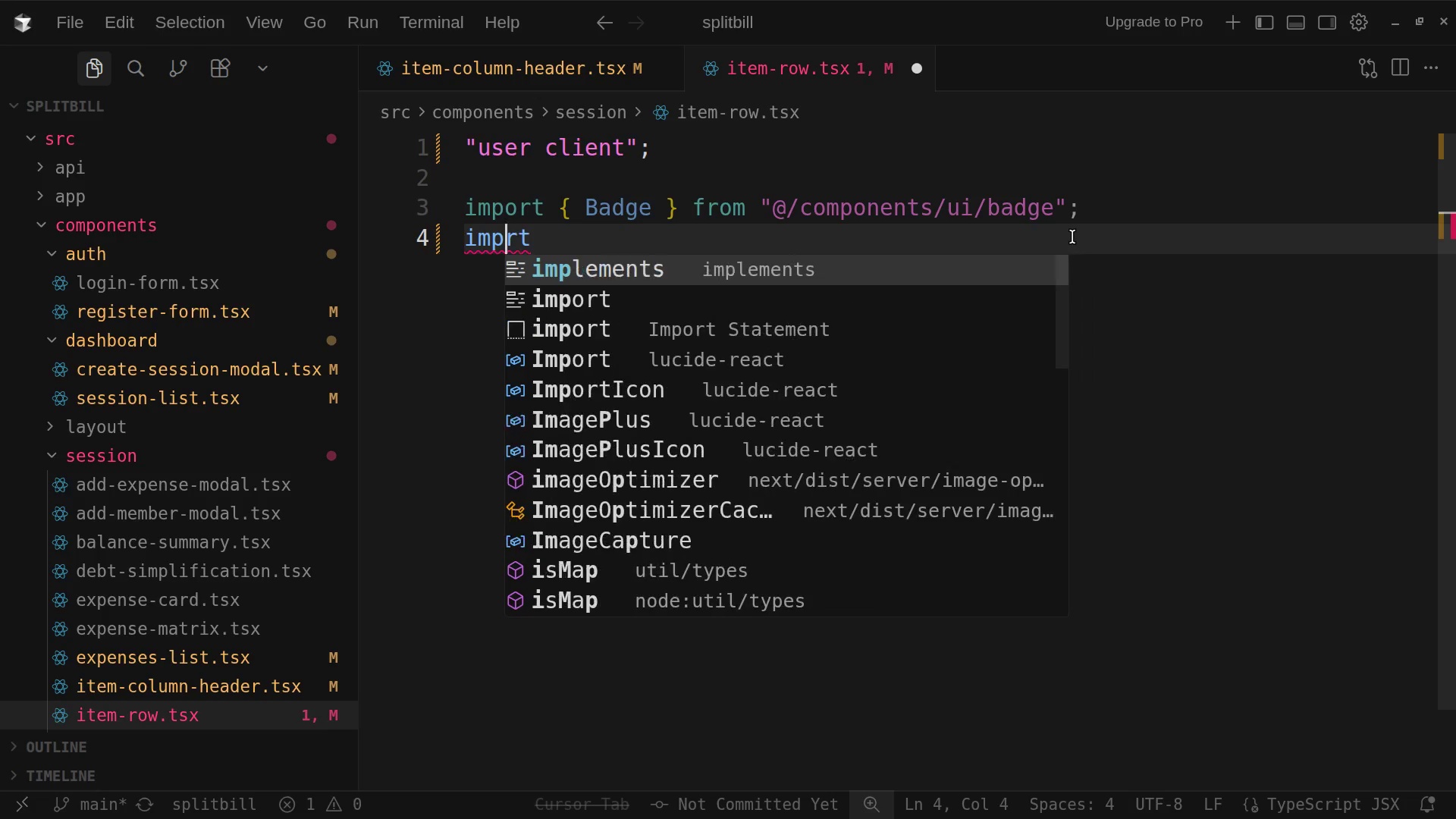 
key(ArrowLeft)
 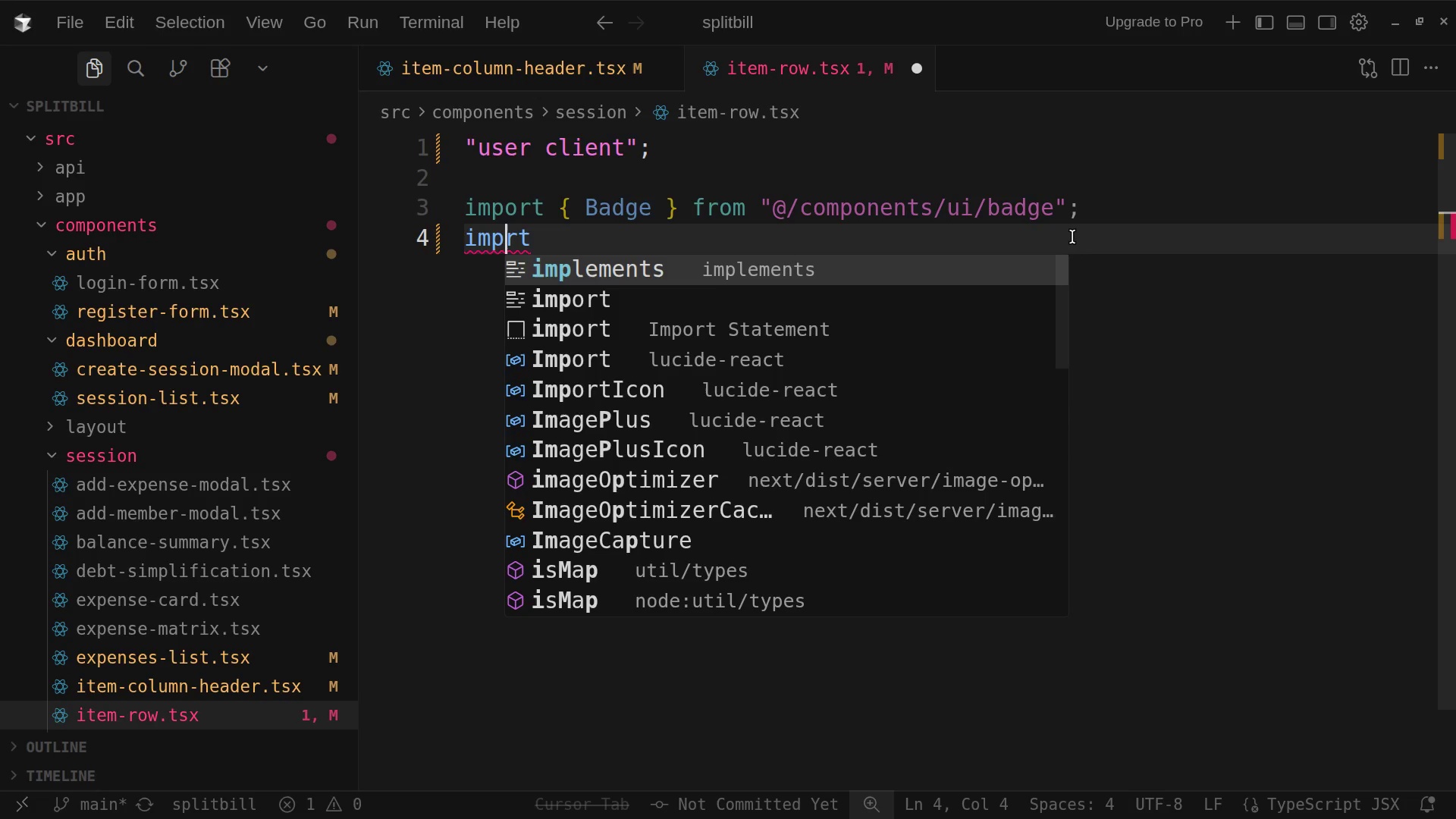 
key(O)
 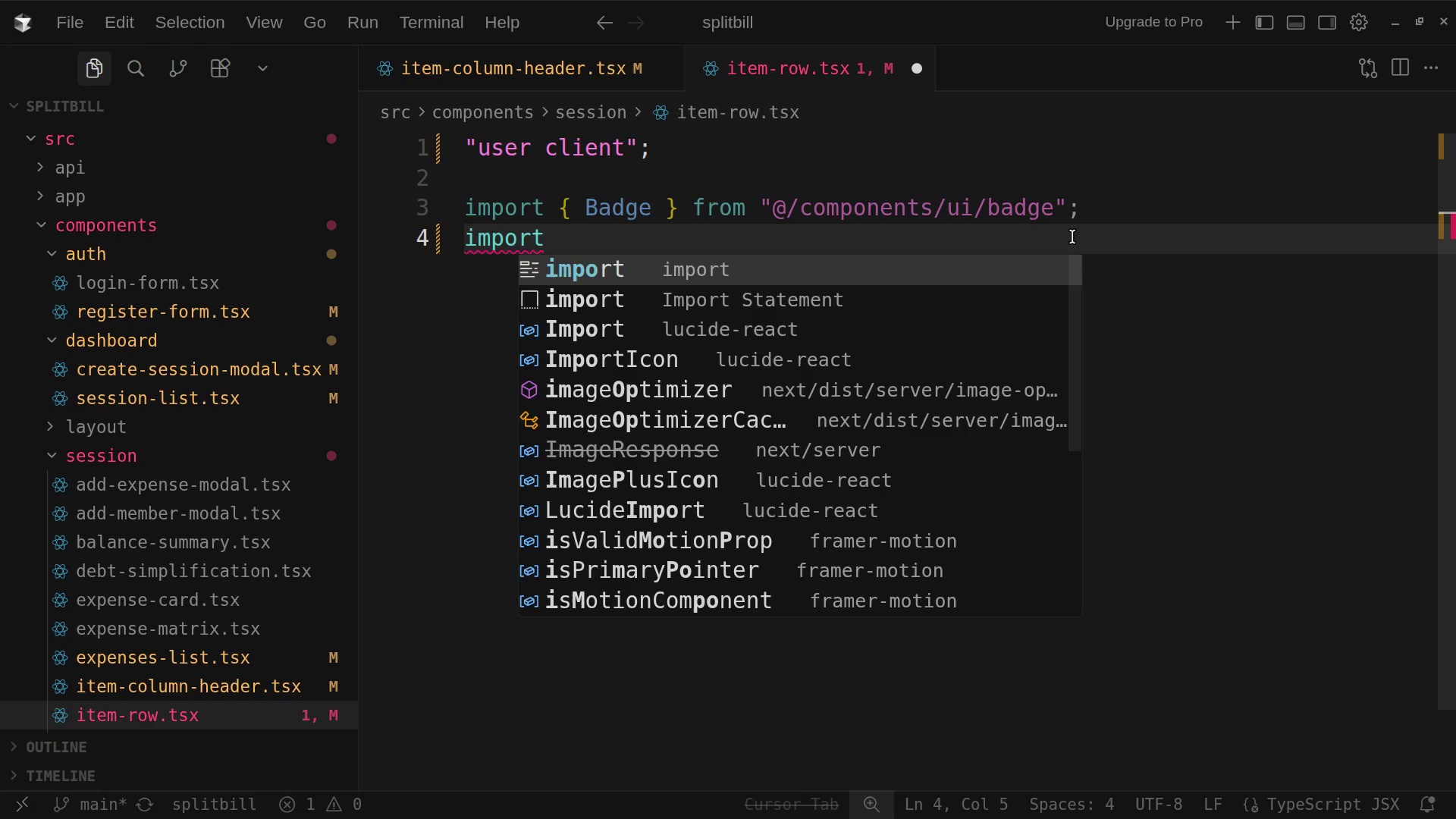 
key(ArrowRight)
 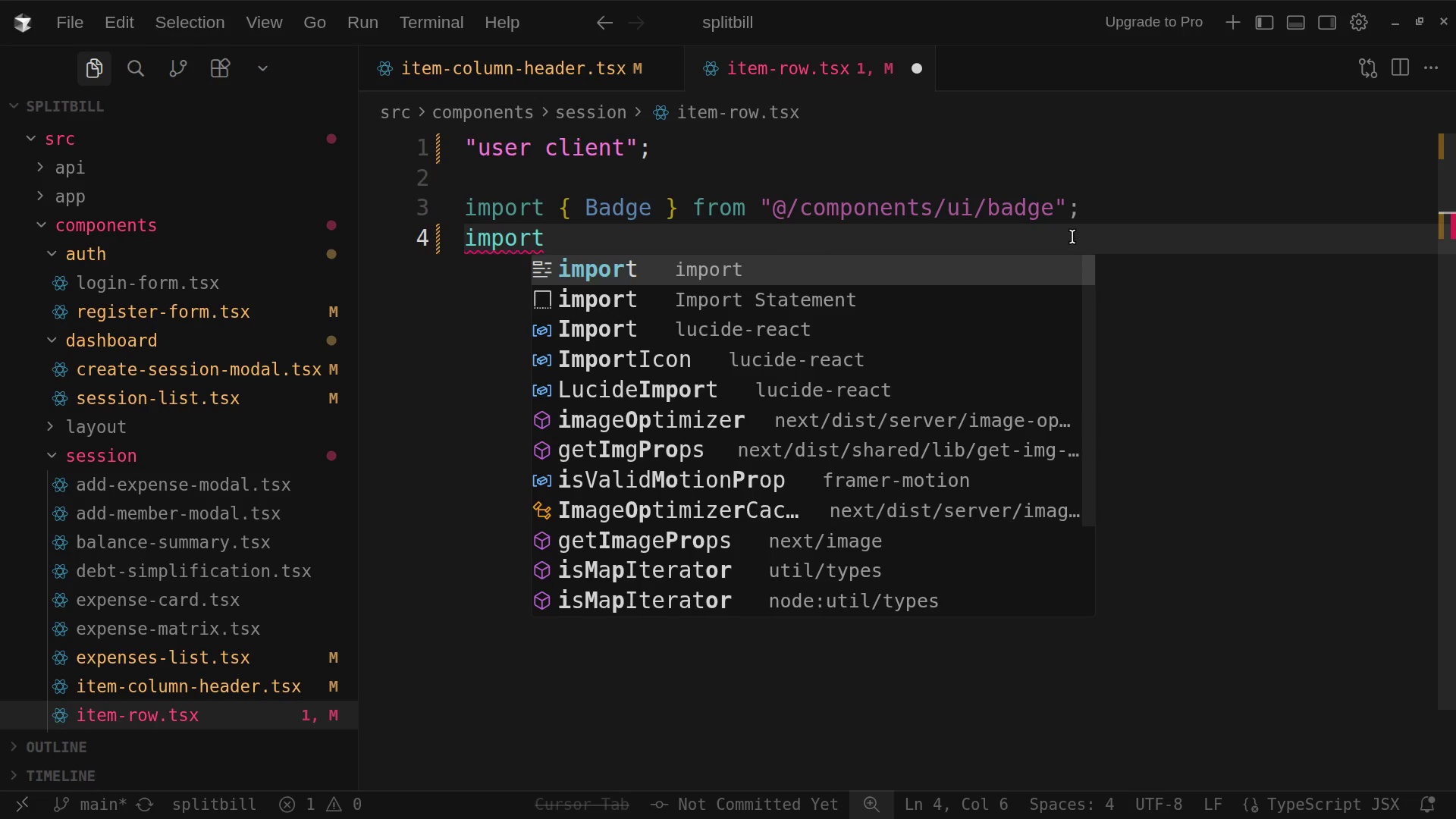 
key(ArrowRight)
 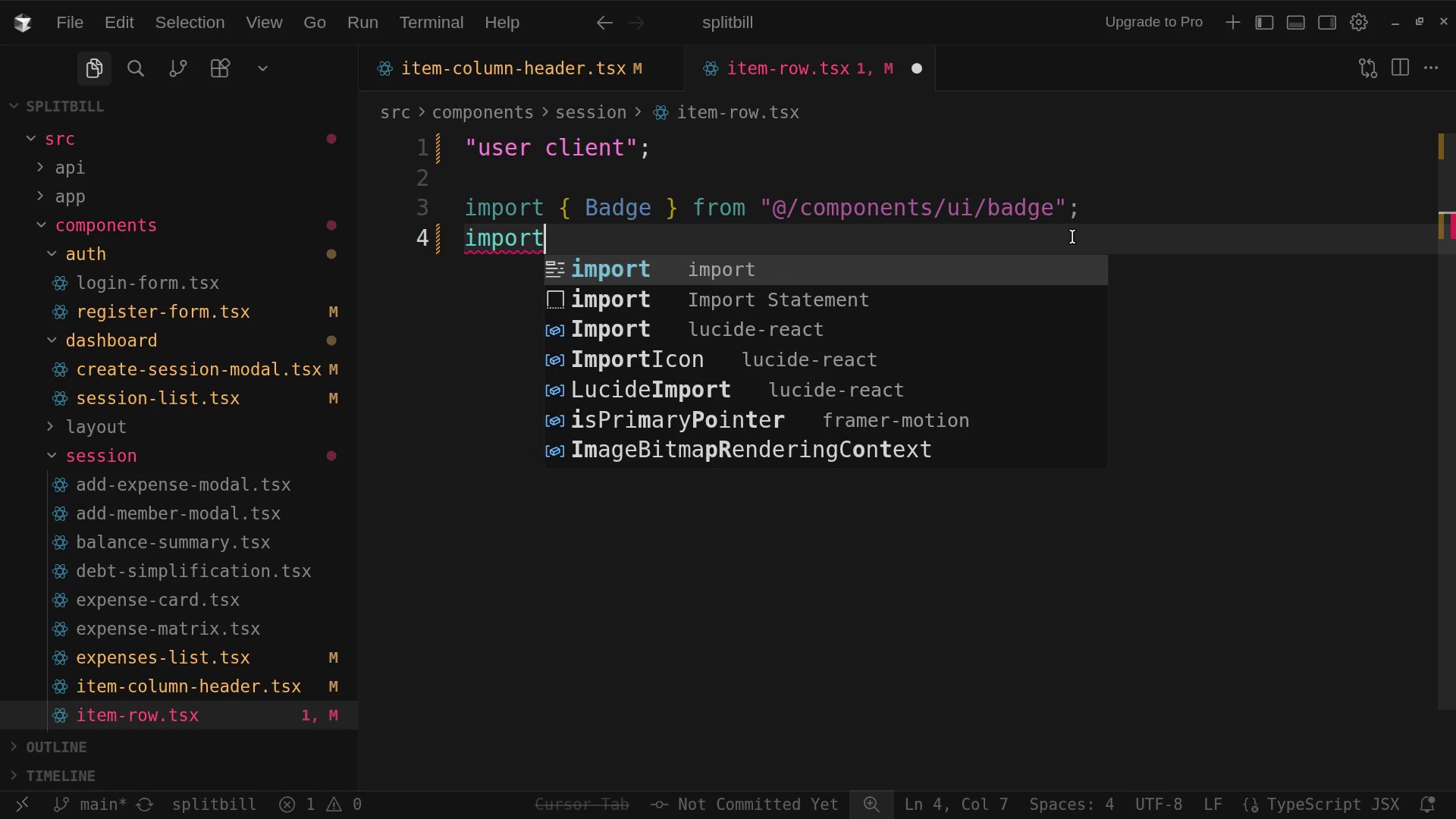 
key(Space)
 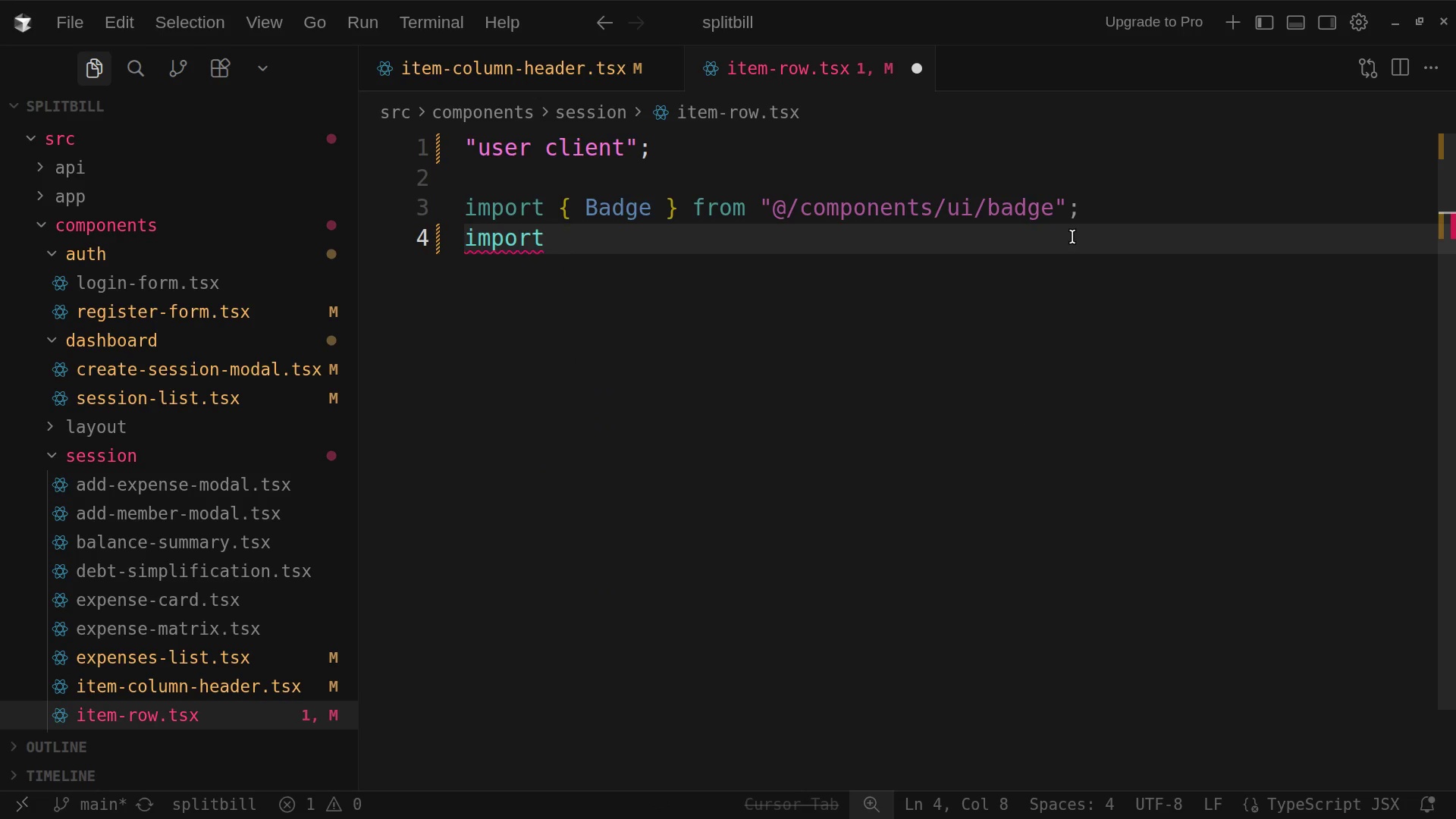 
key(Shift+BracketLeft)
 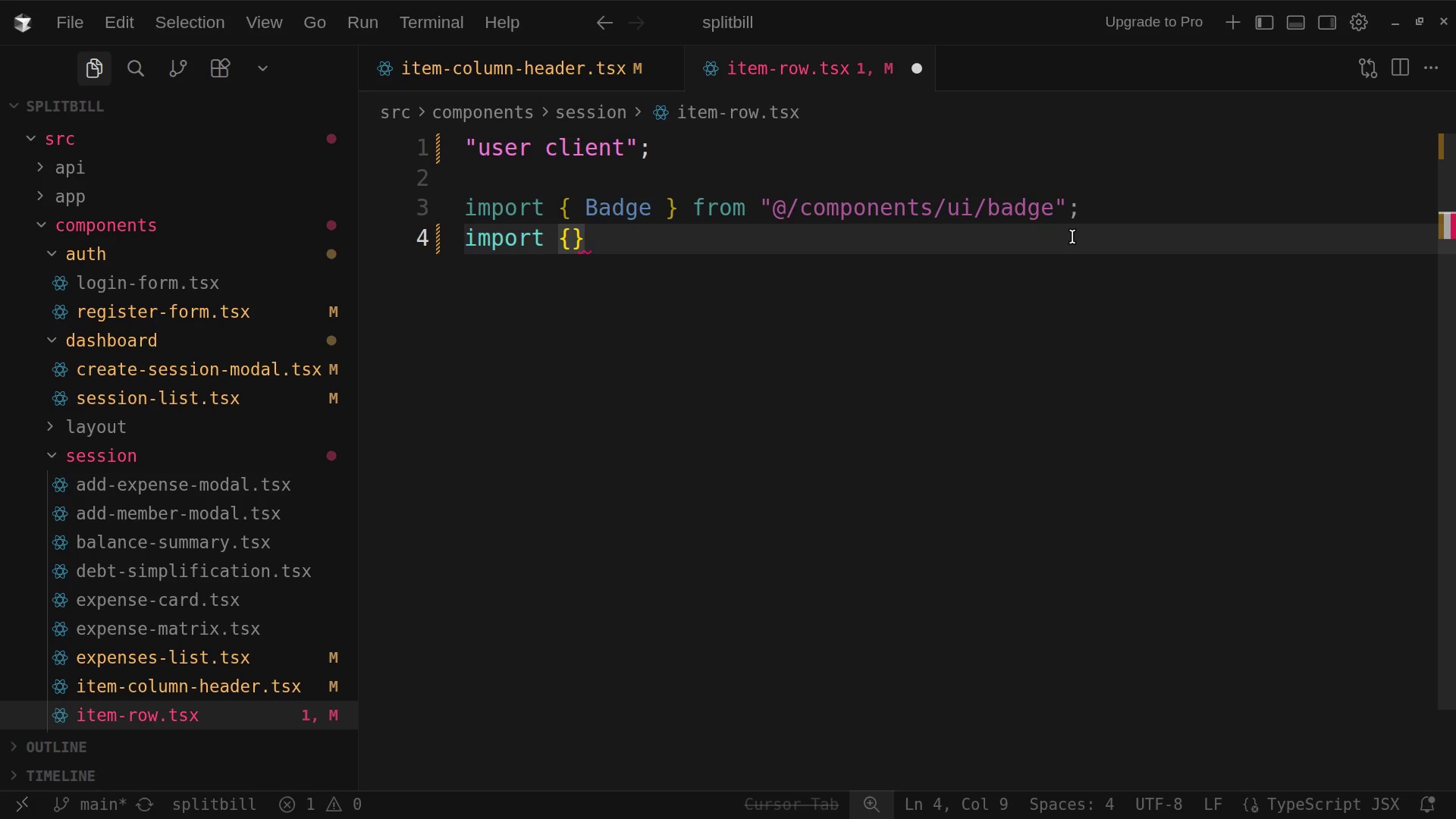 
key(Space)
 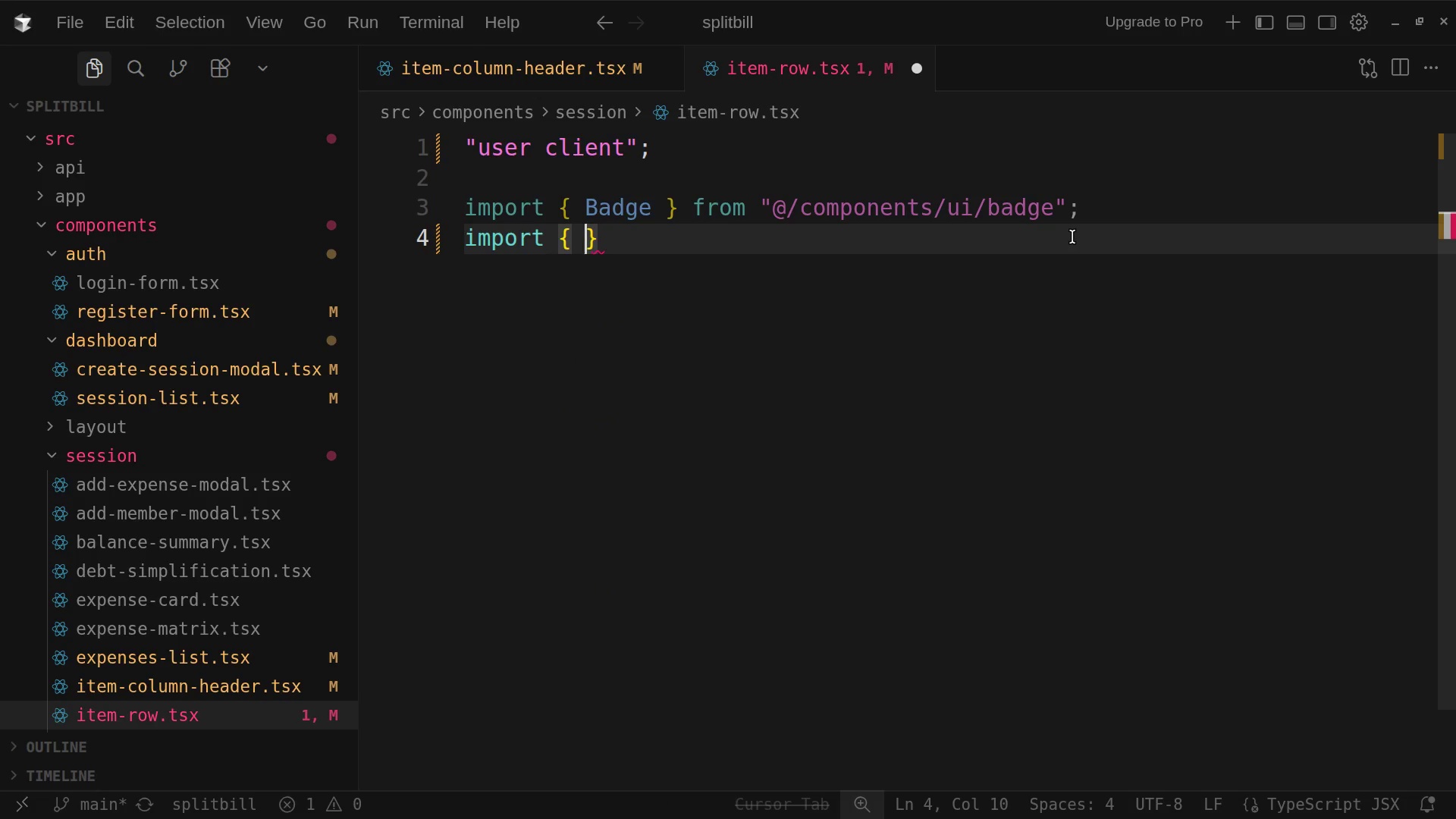 
type(Avatar )
 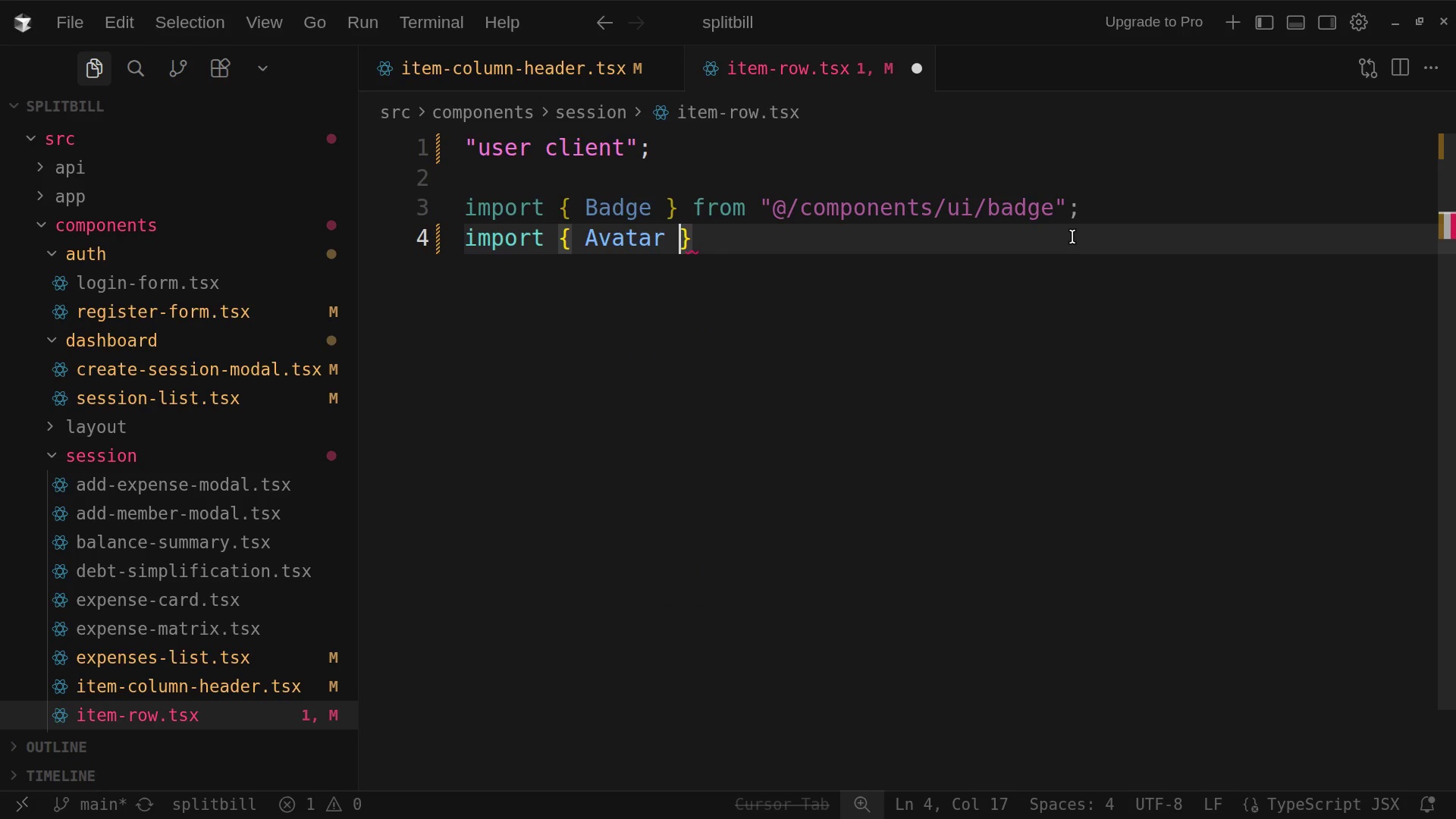 
key(ArrowRight)
 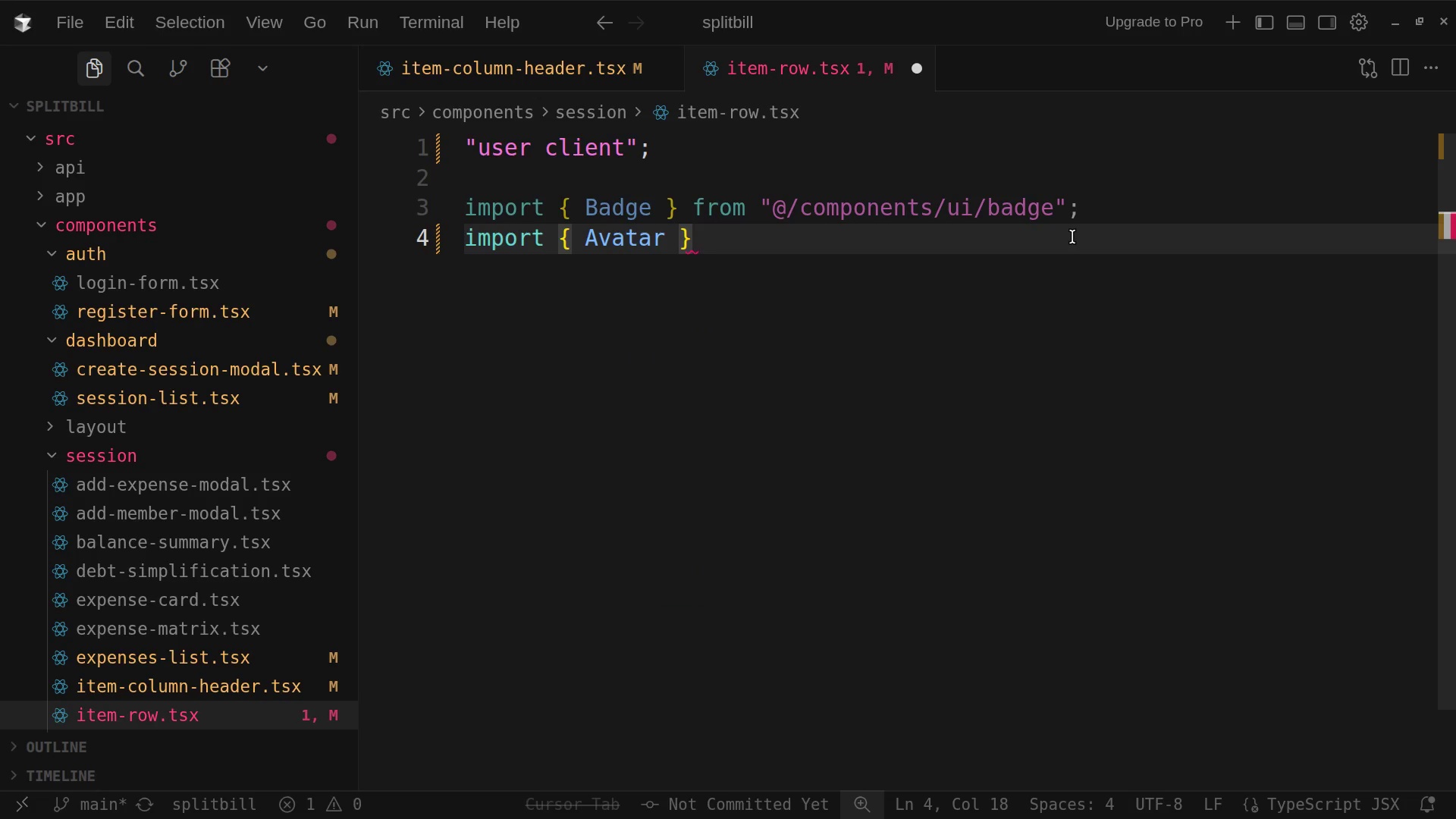 
type( from "@/components/ui)
 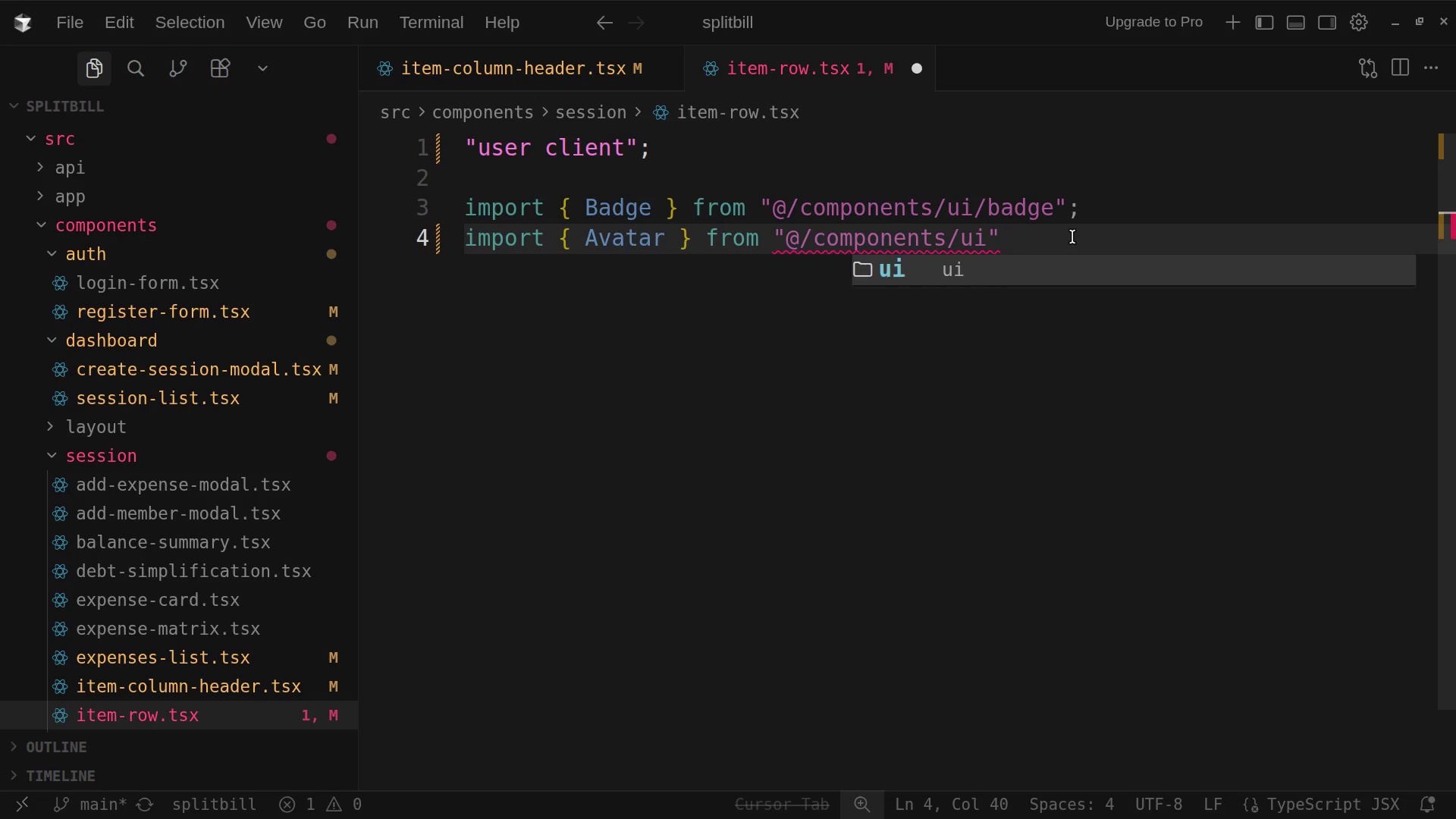 
wait(5.19)
 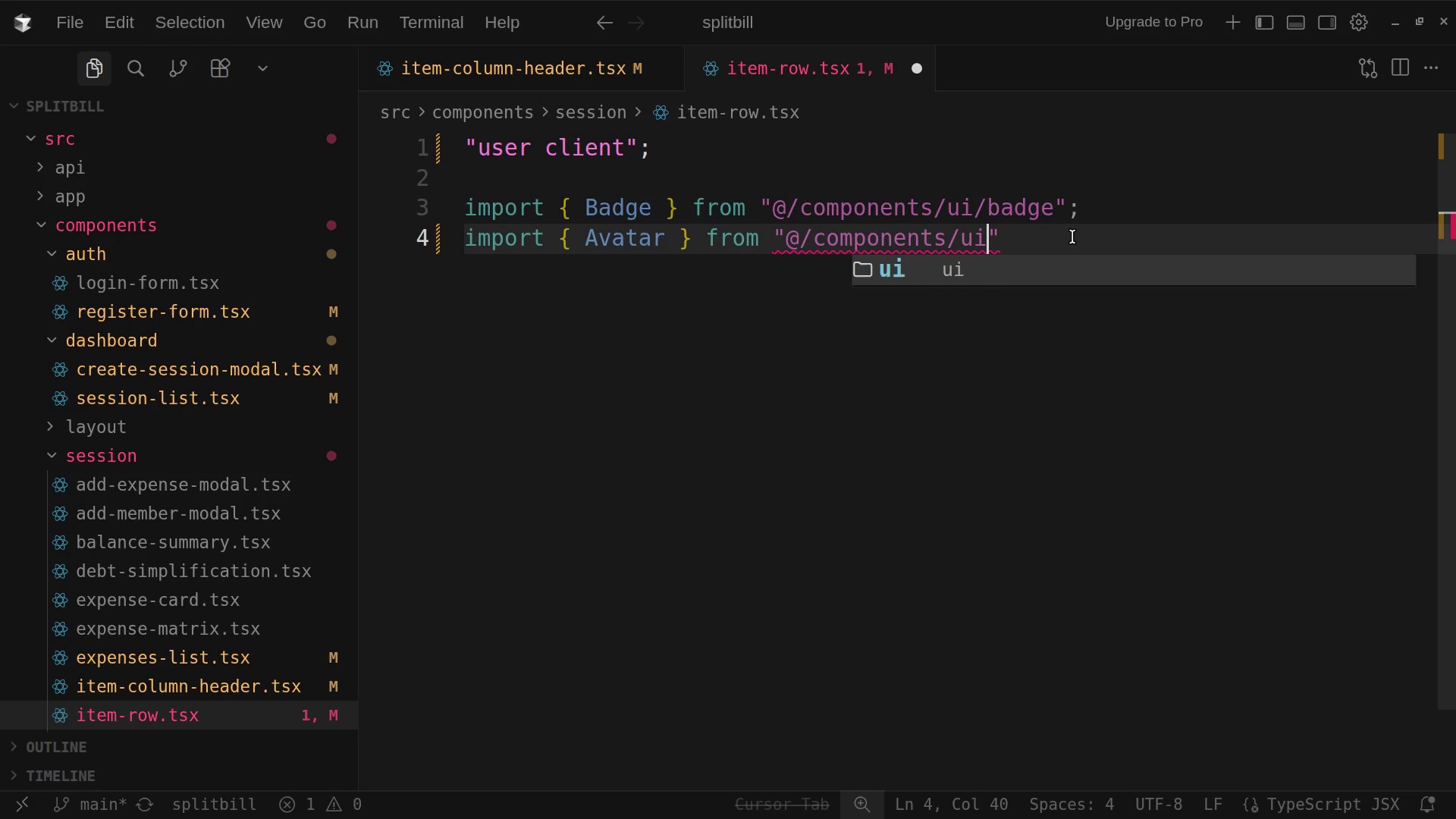 
type(/avatar)
 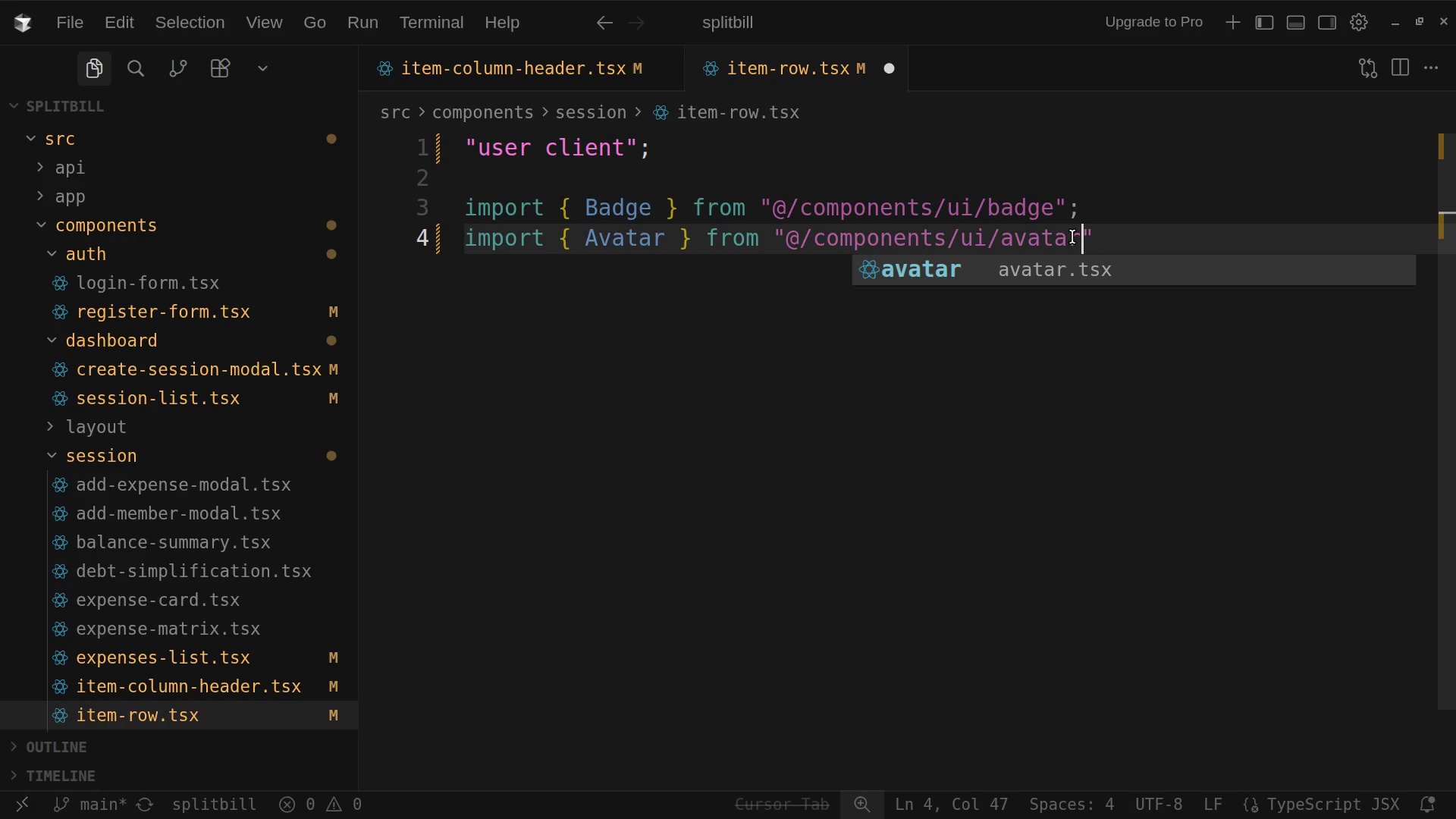 
wait(8.18)
 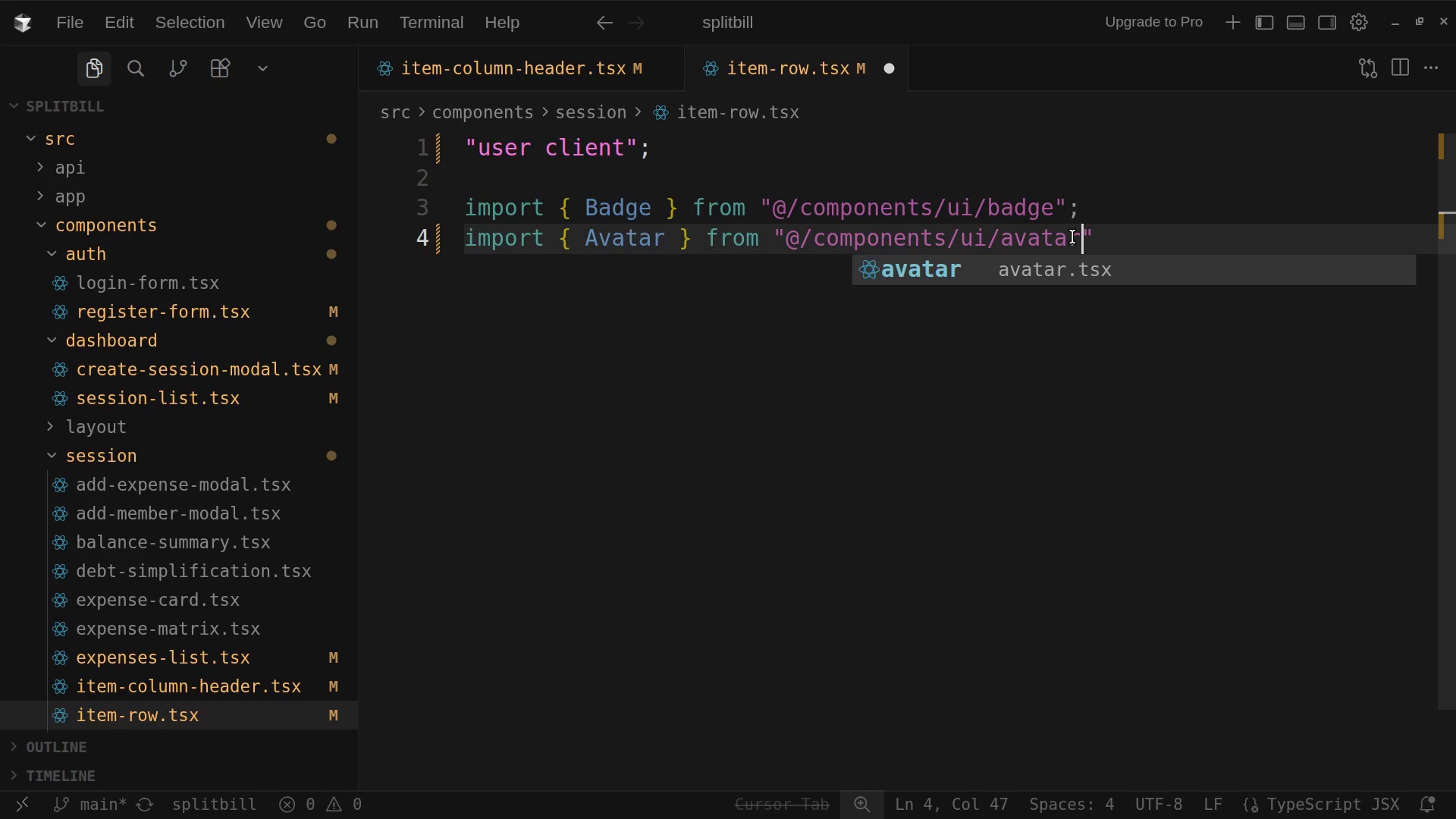 
key(ArrowRight)
 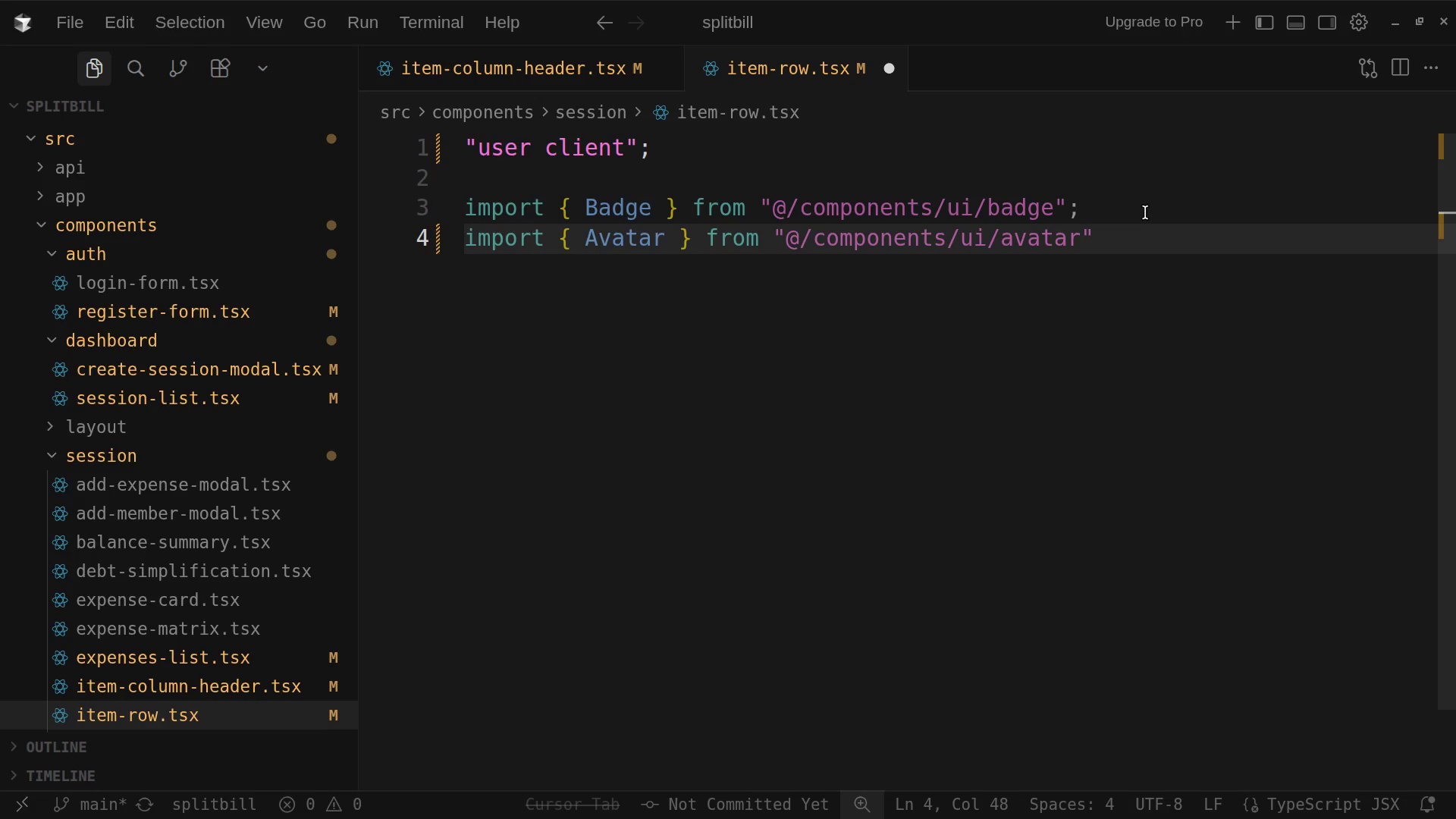 
key(Semicolon)
 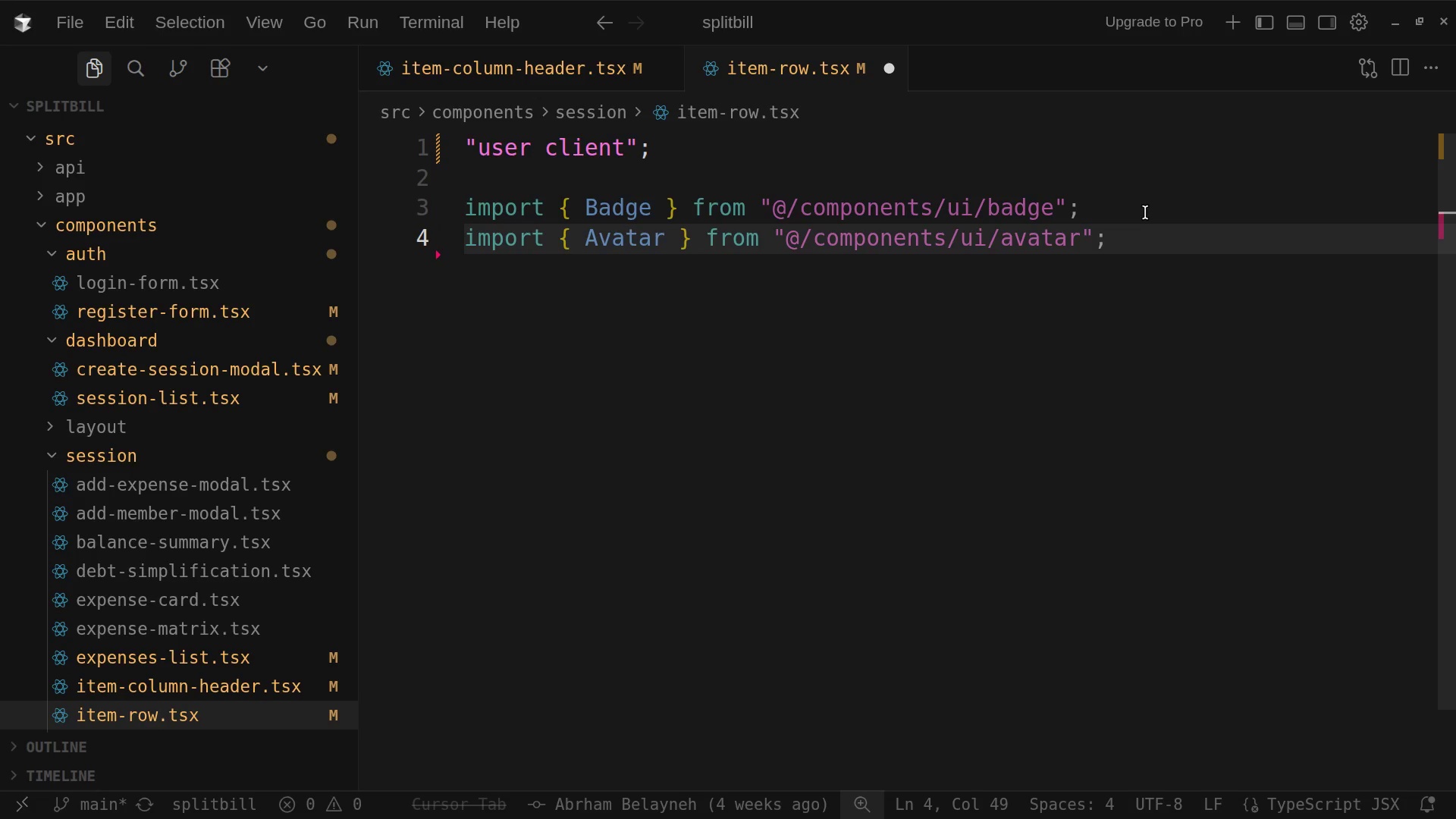 
key(Enter)
 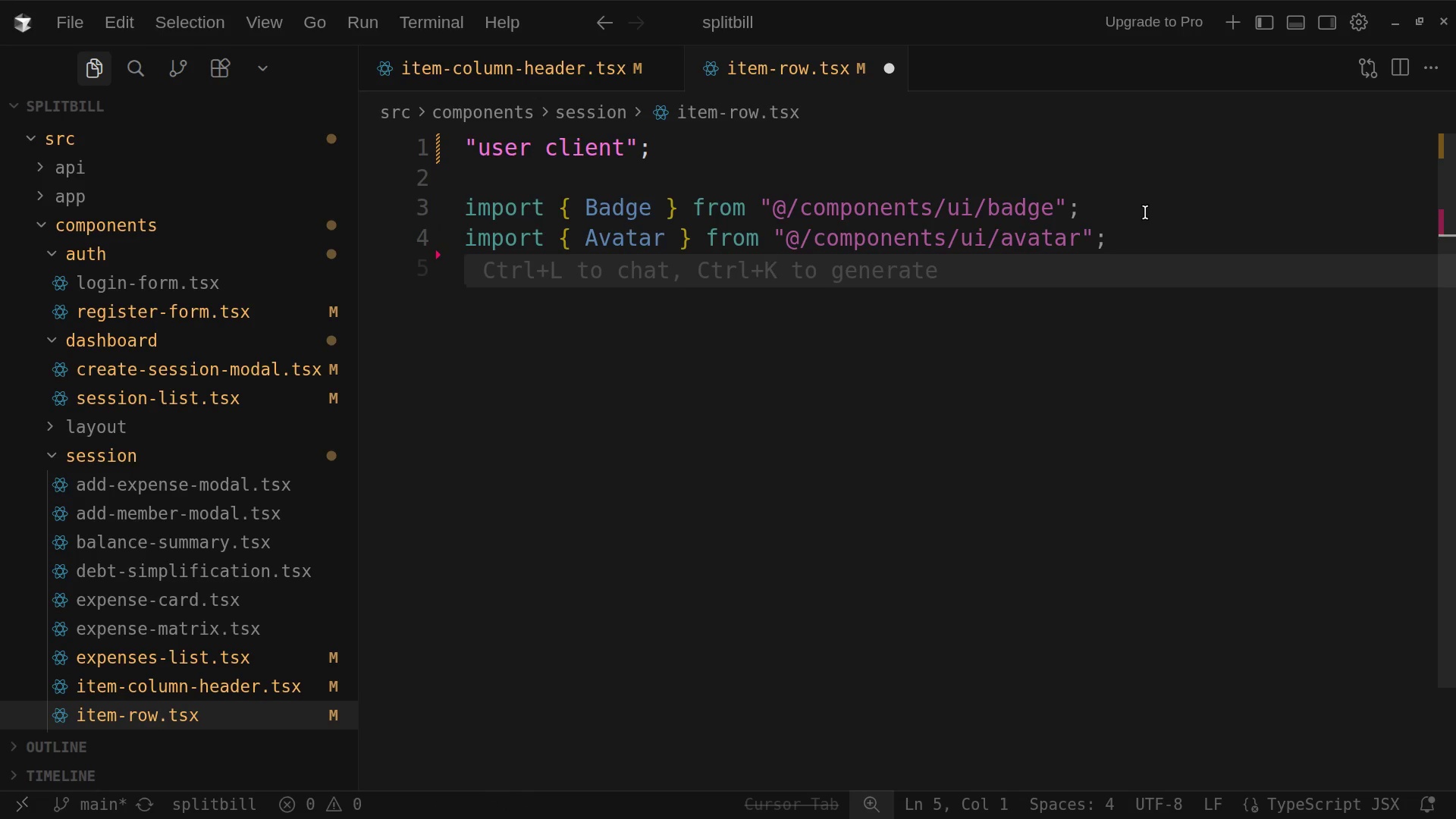 
type(import )
 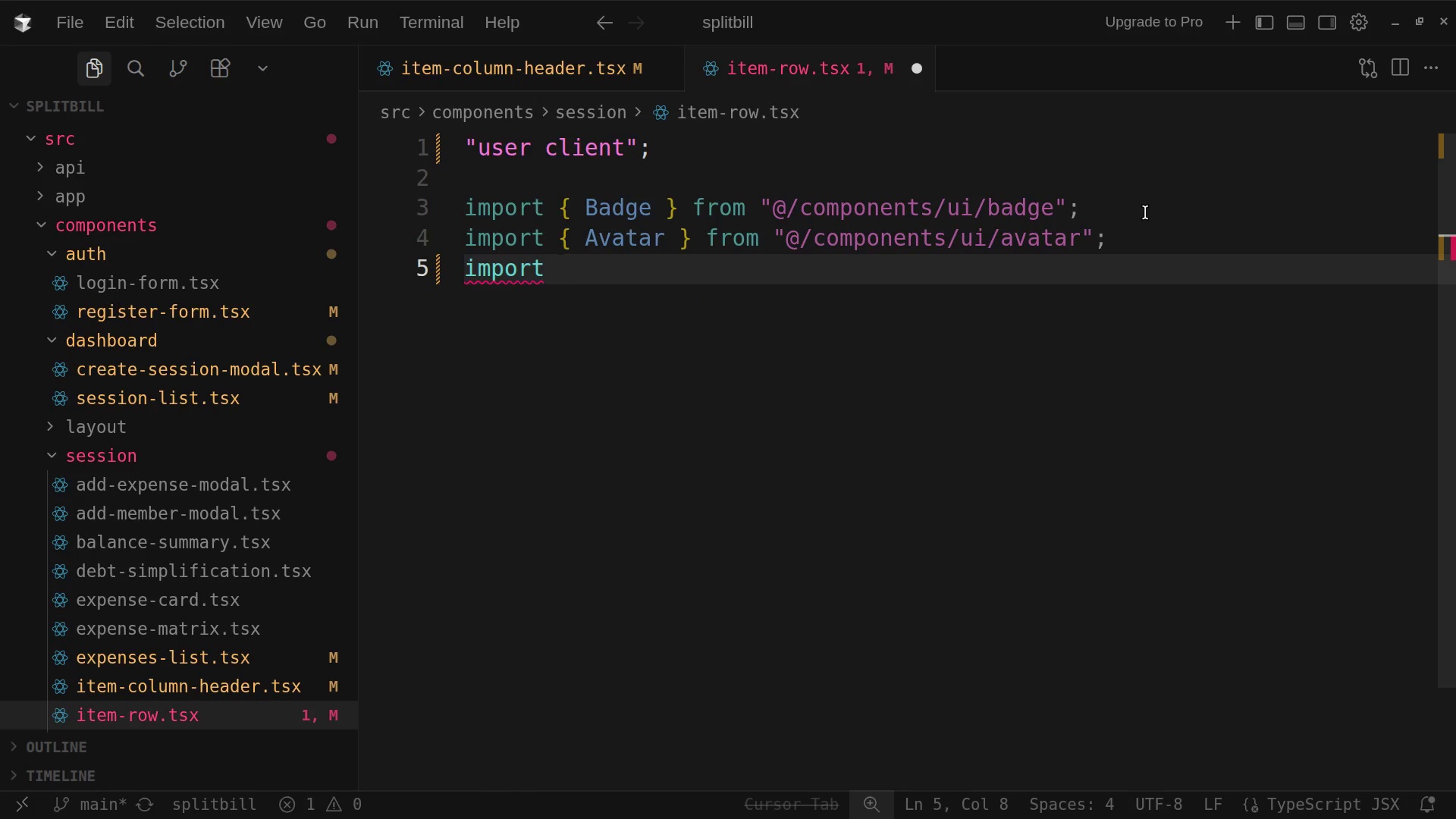 
hold_key(key=ShiftLeft, duration=1.35)
 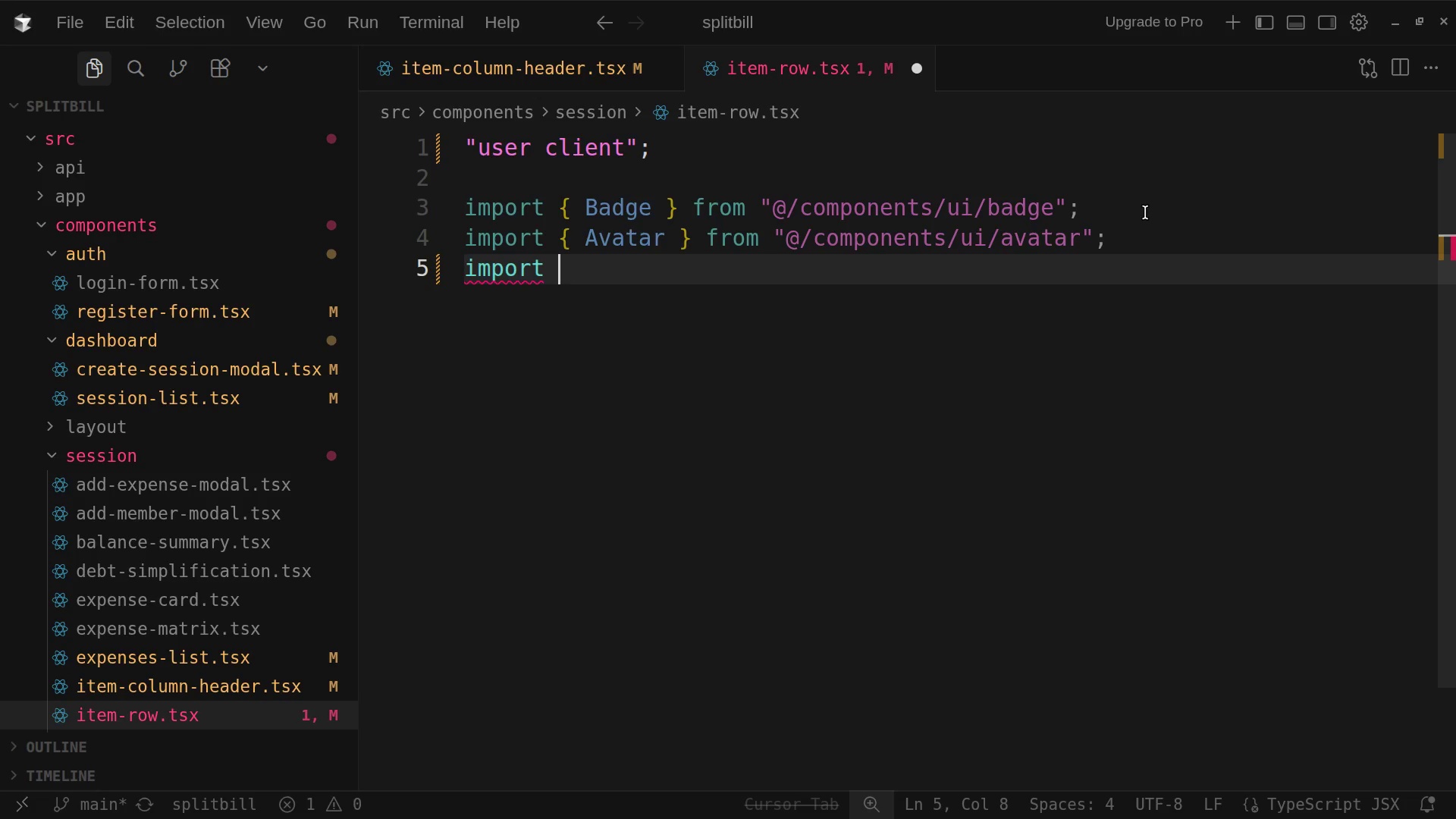 
key(Shift+BracketLeft)
 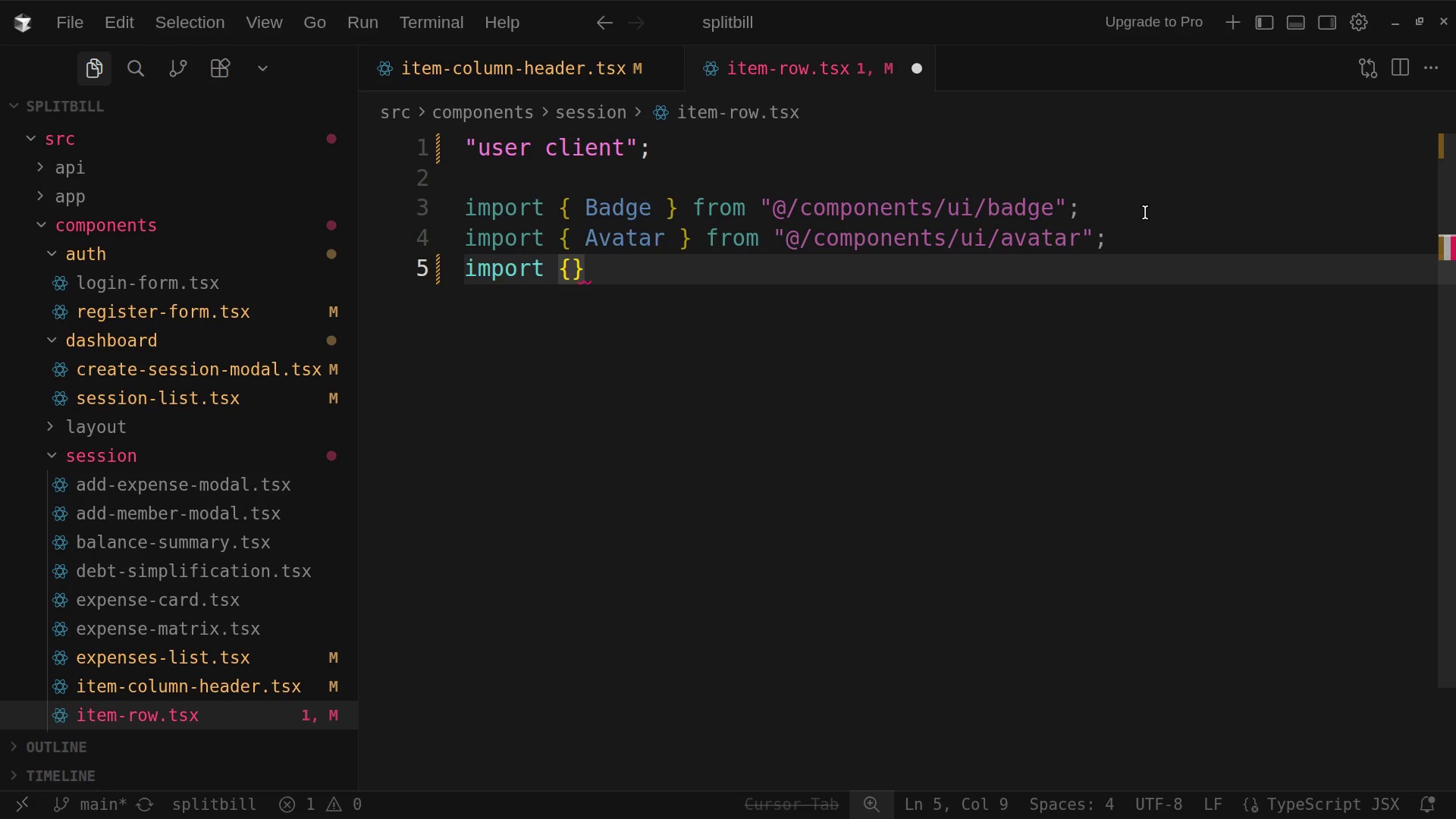 
key(Space)
 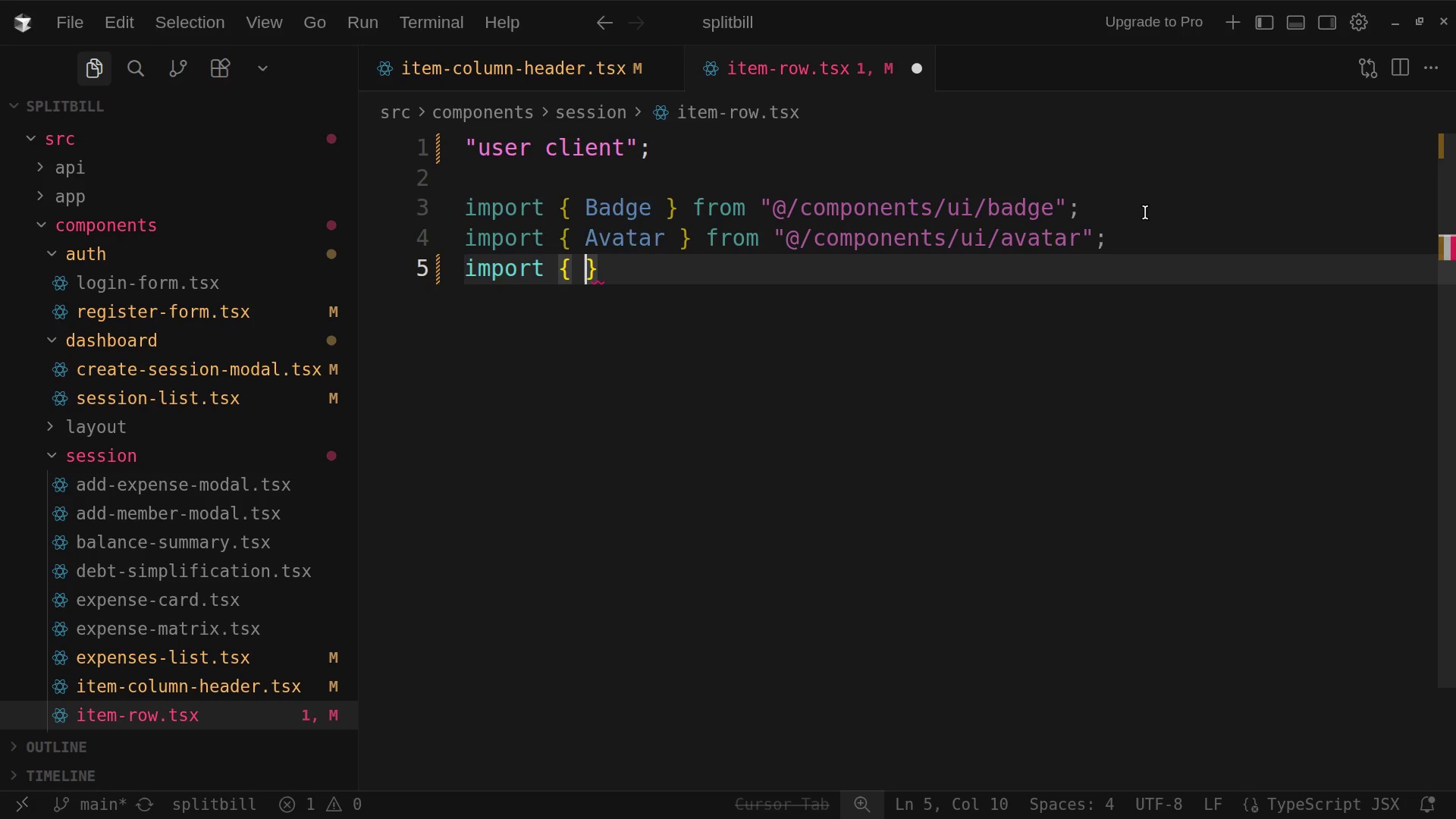 
type(formant)
 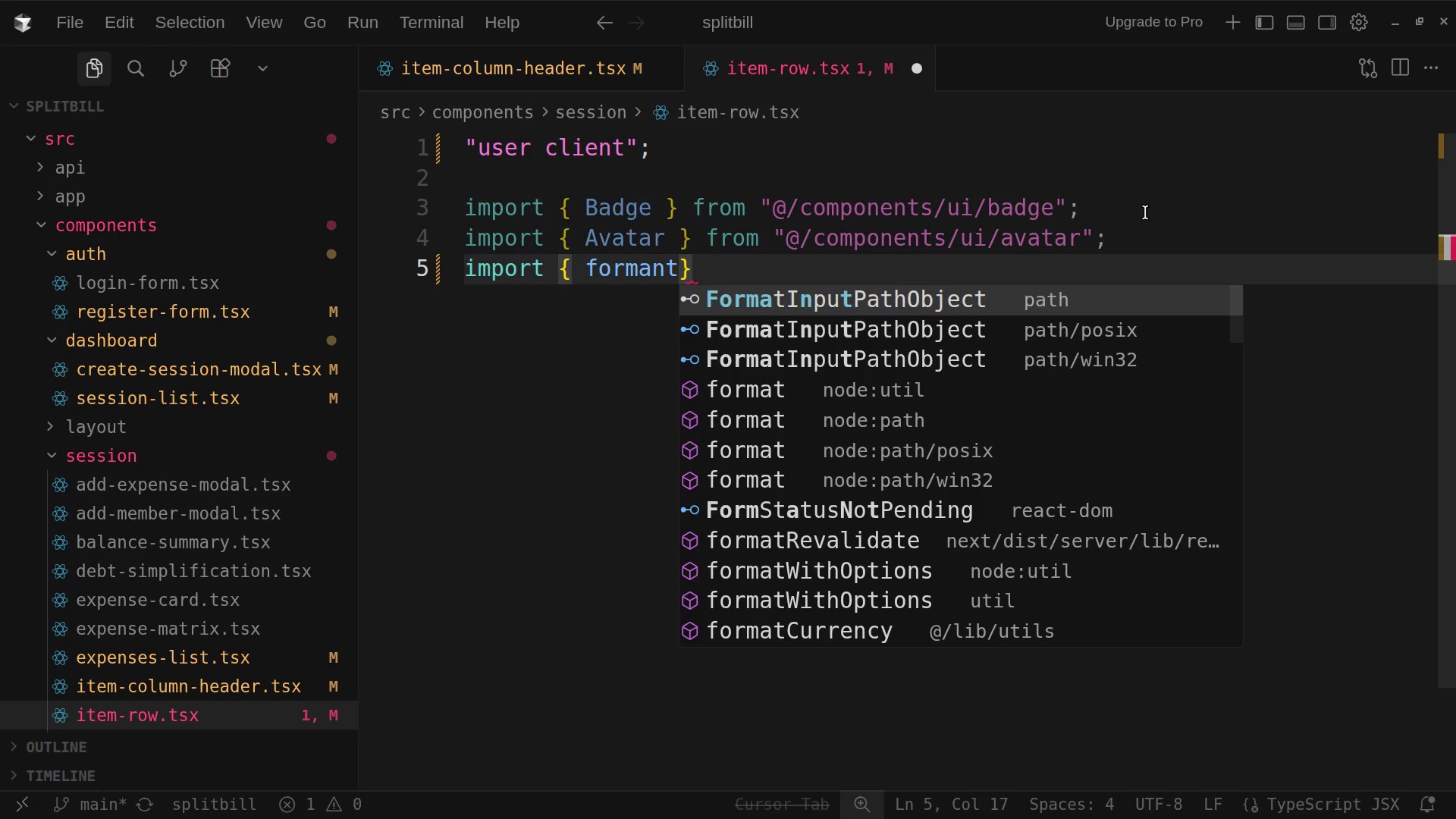 
wait(7.26)
 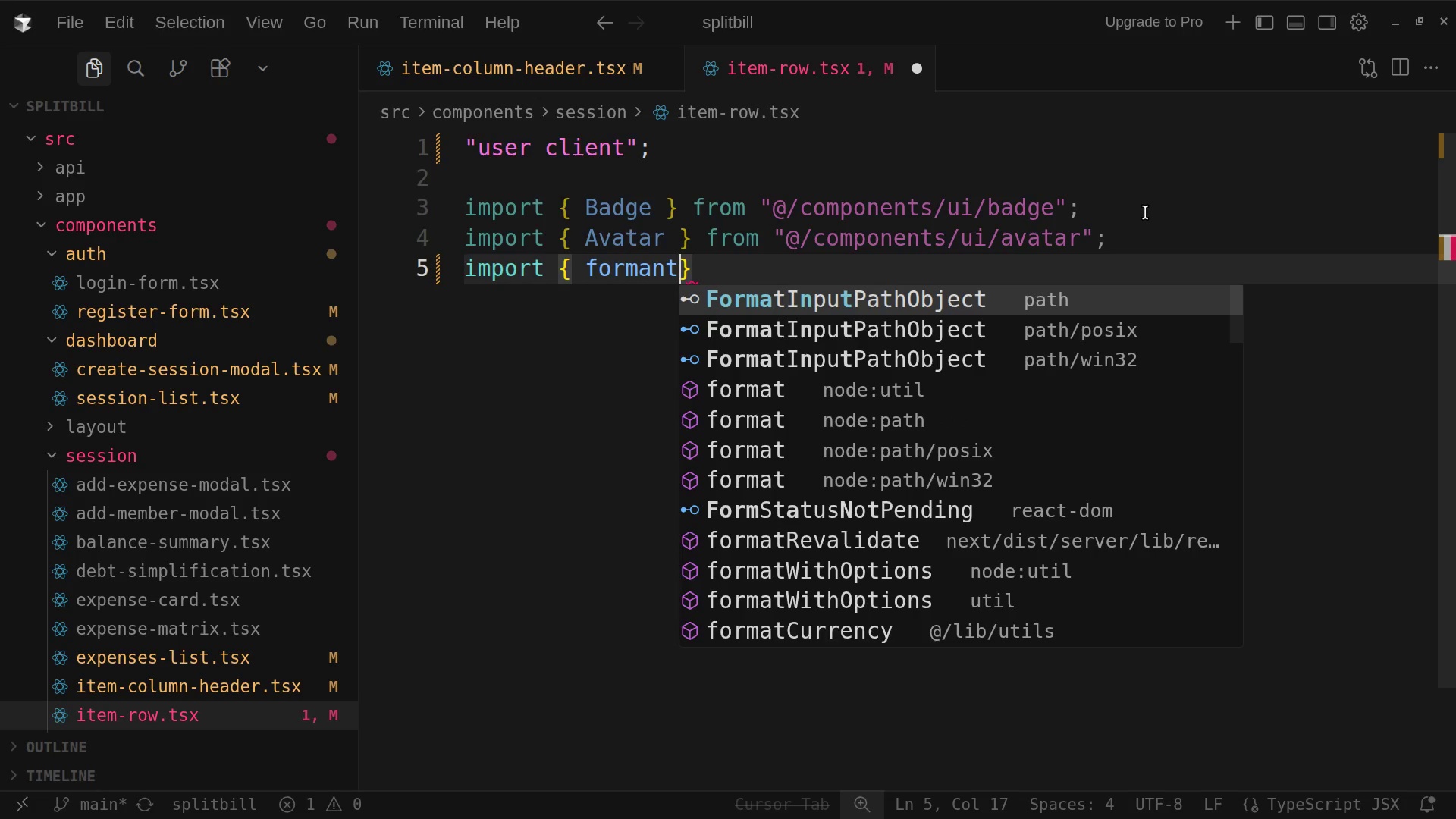 
type(Currency)
 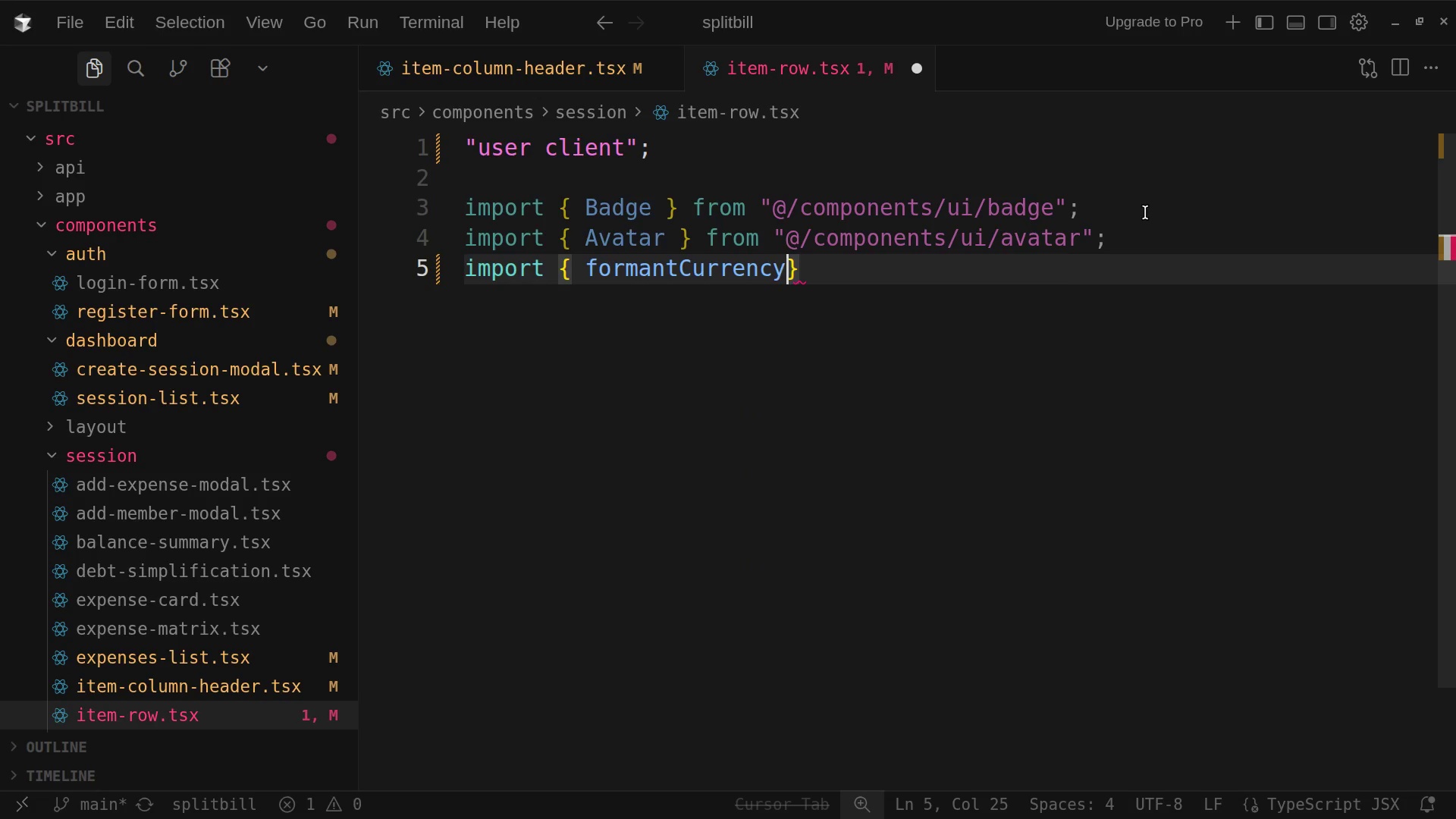 
key(Space)
 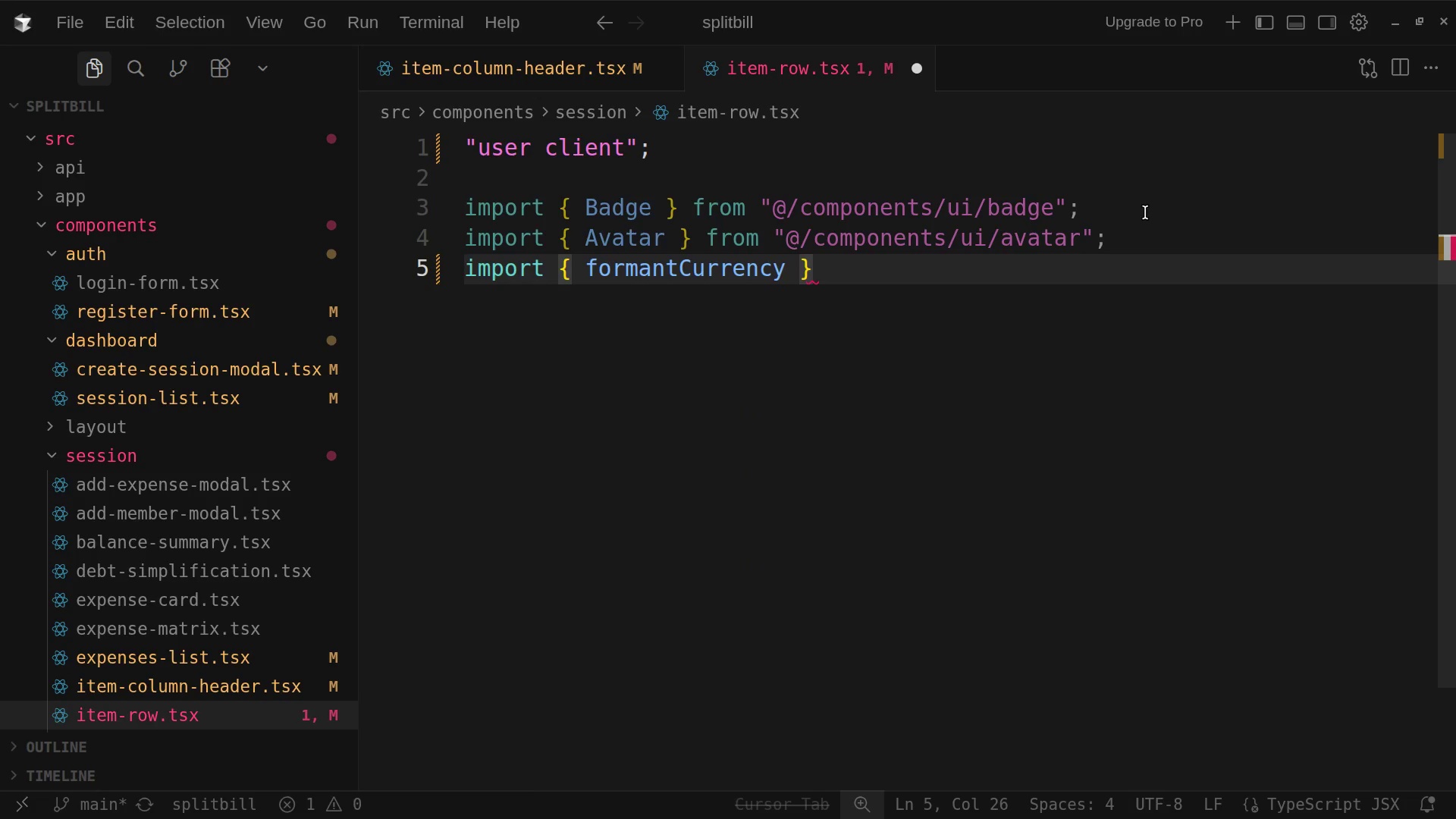 
key(ArrowRight)
 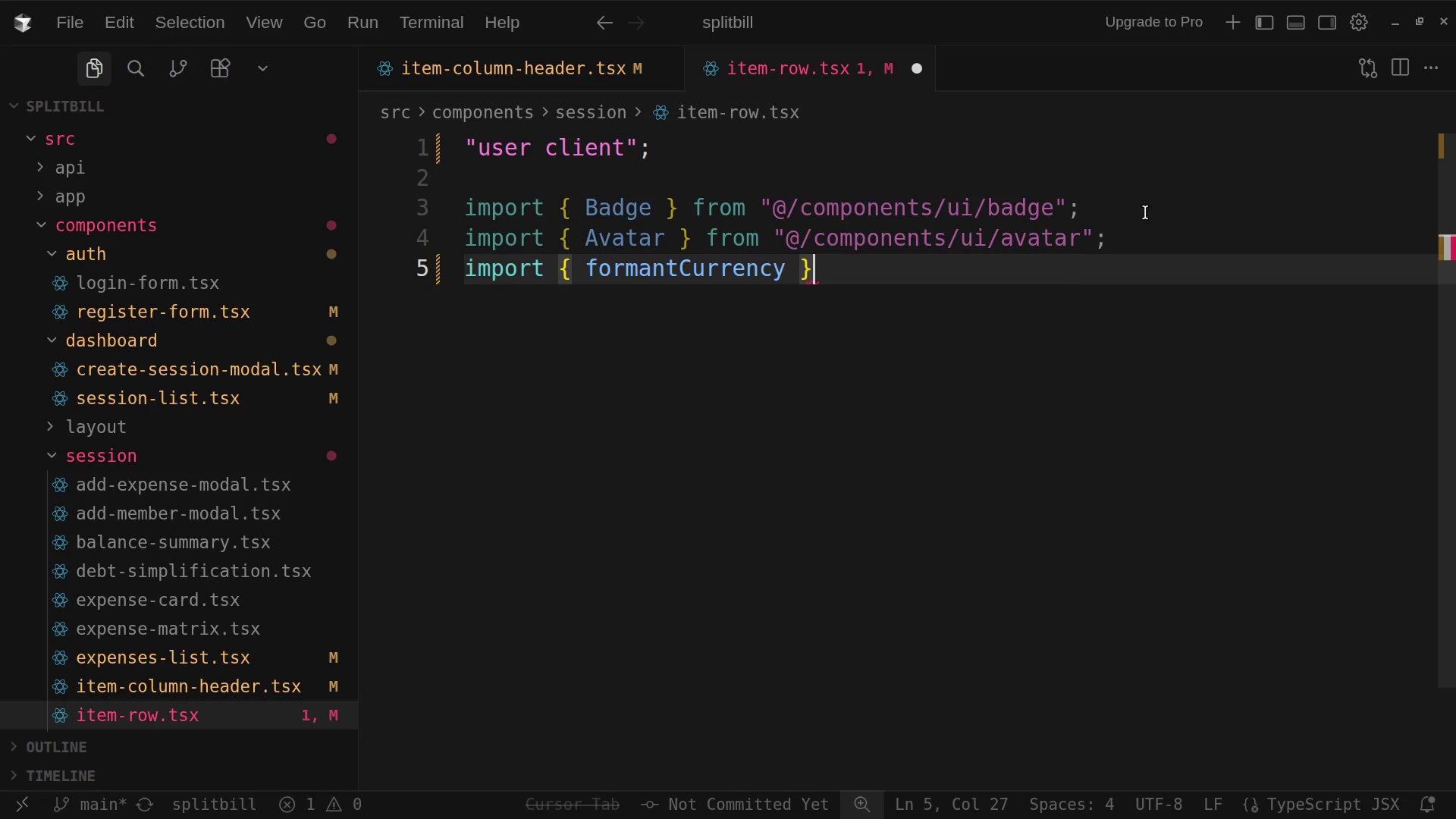 
type( from "@)
 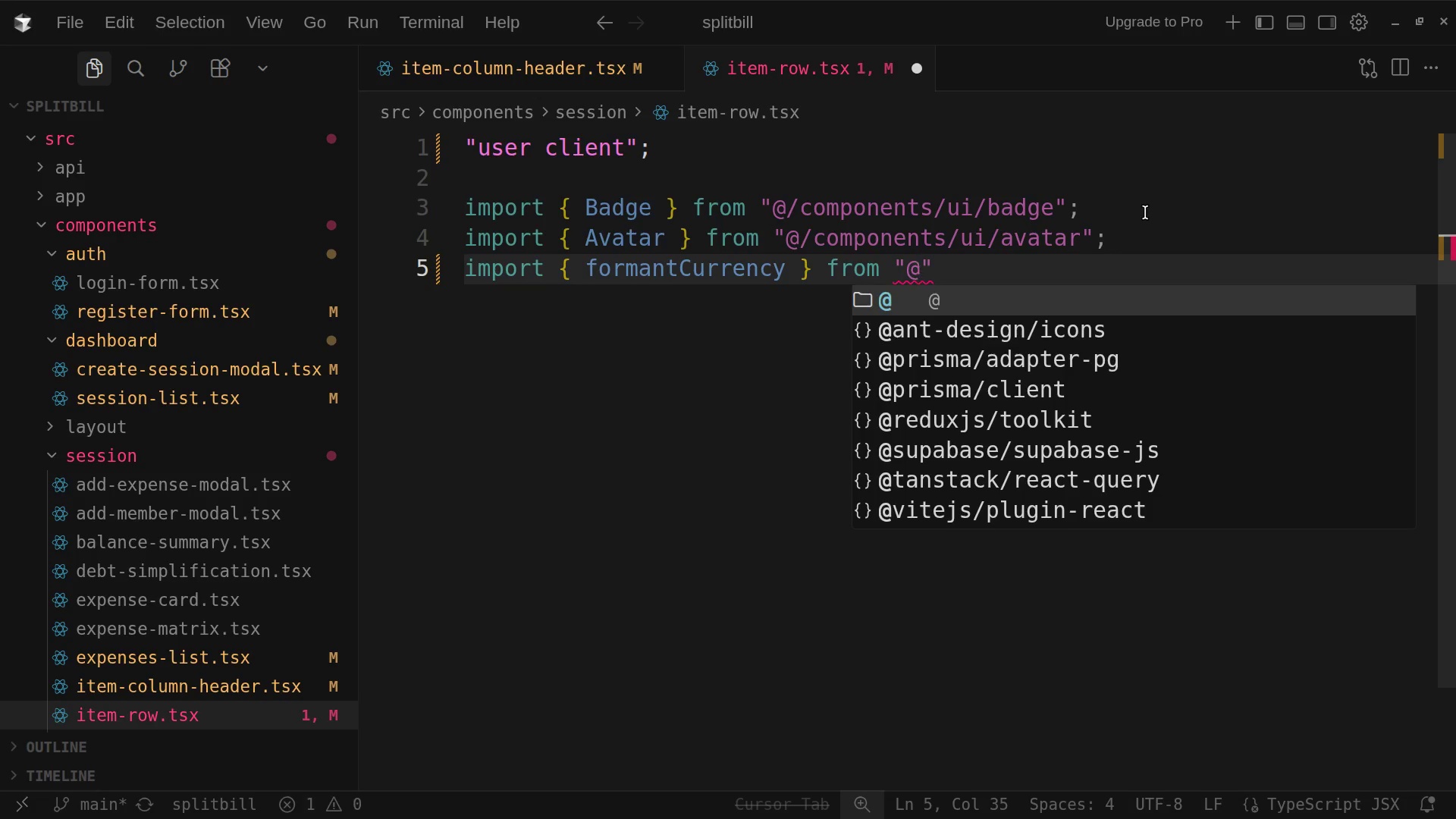 
type(/lib)
 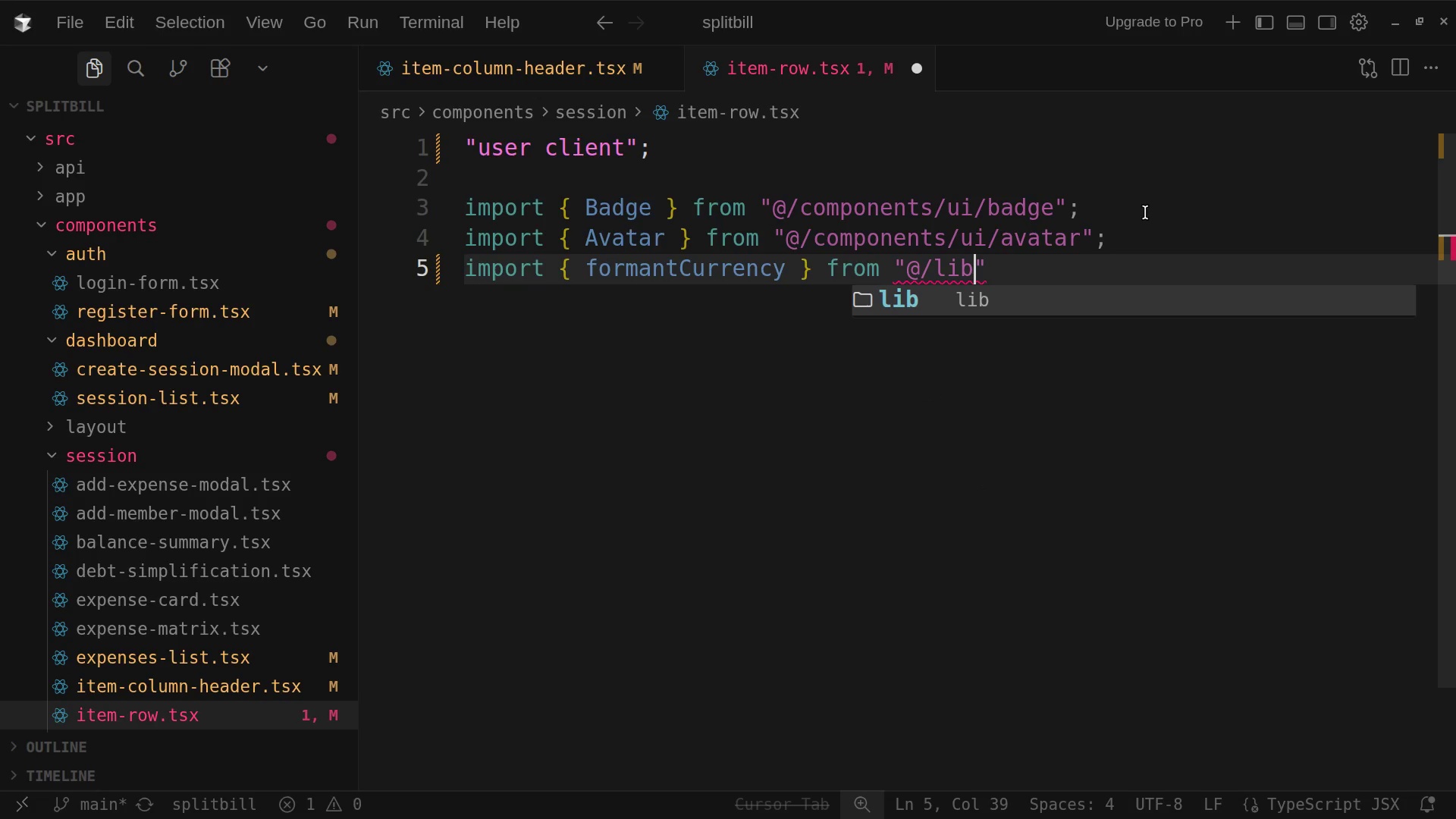 
type(/utils)
 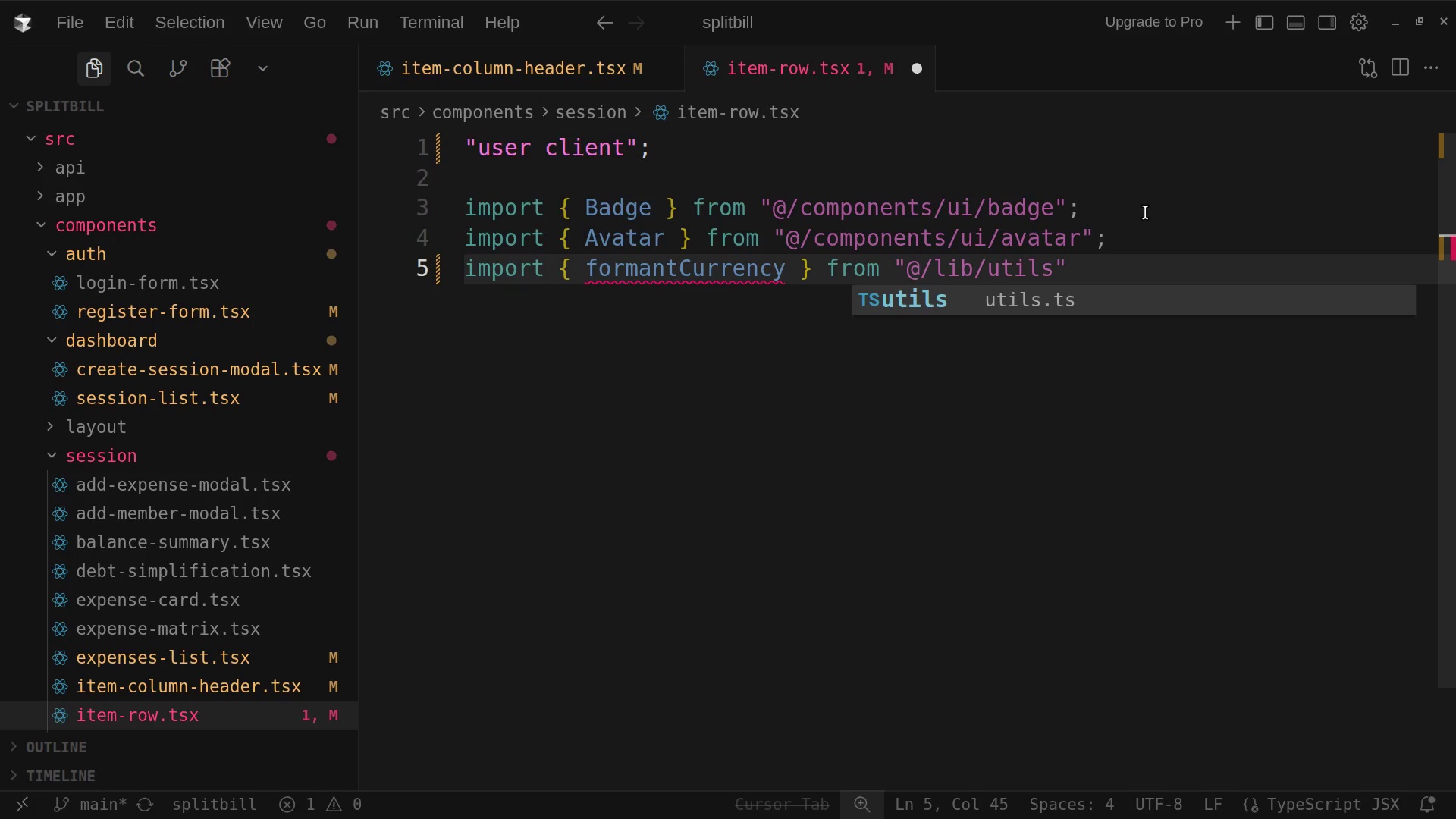 
key(ArrowRight)
 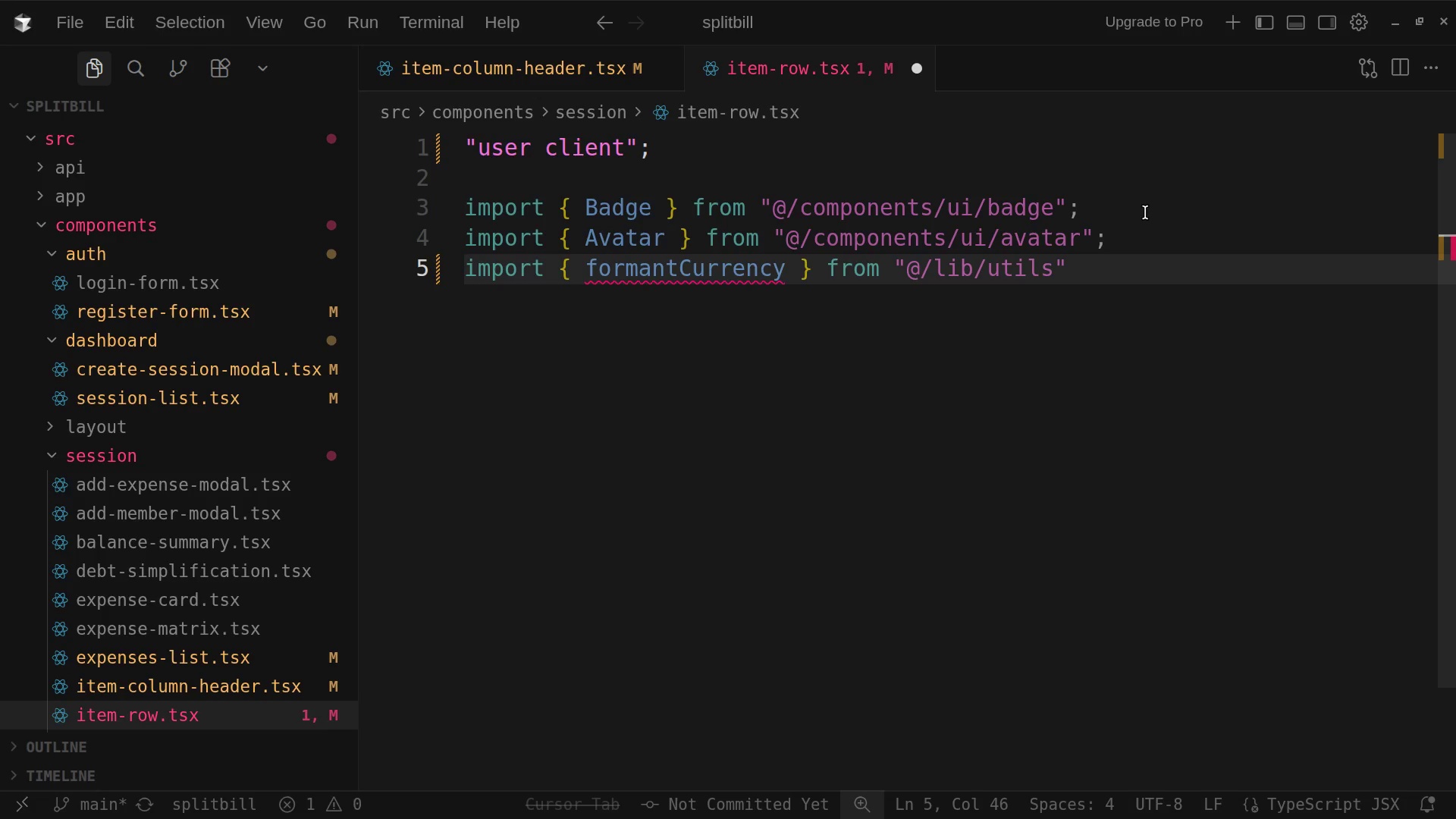 
key(Semicolon)
 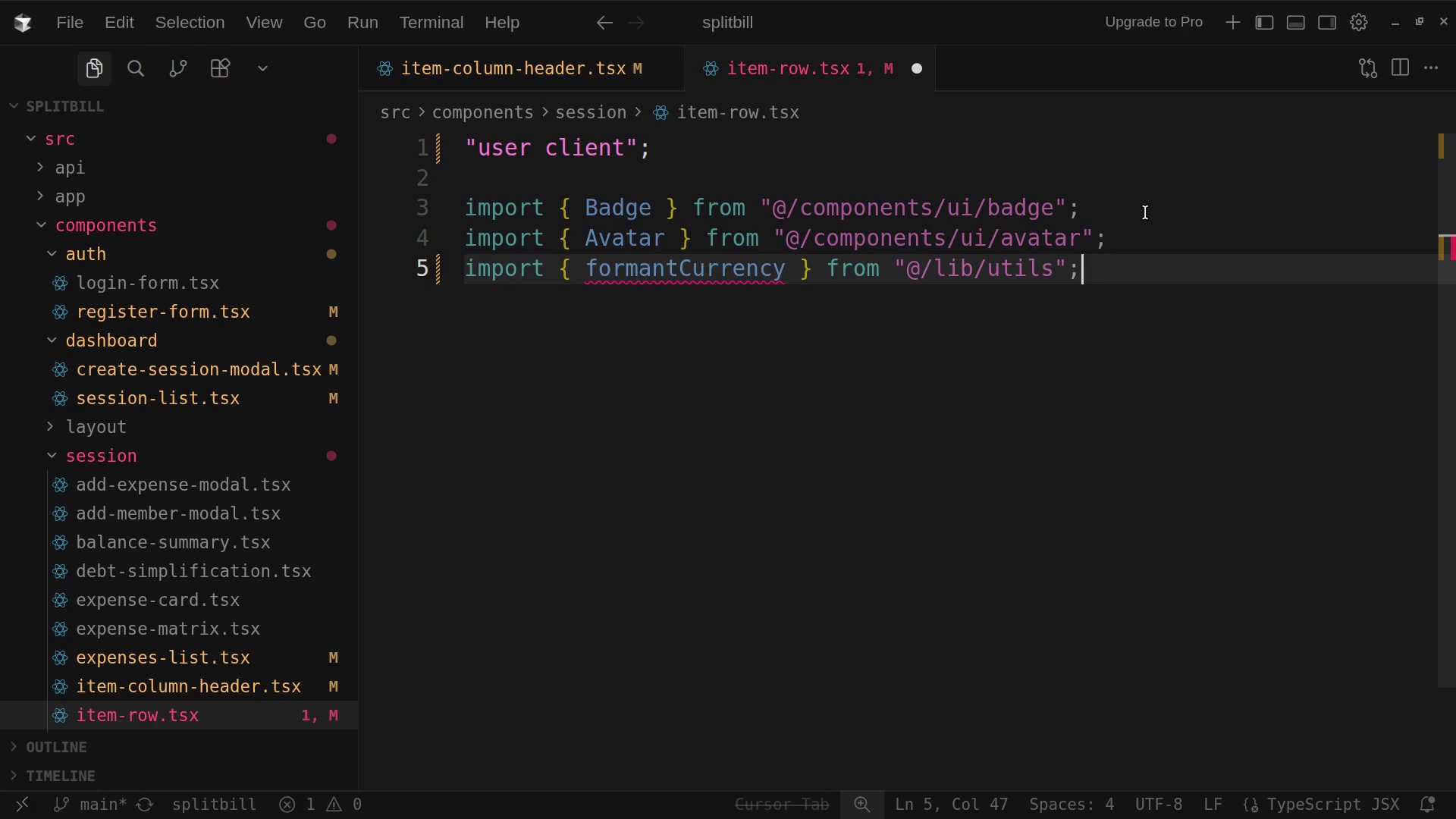 
wait(5.83)
 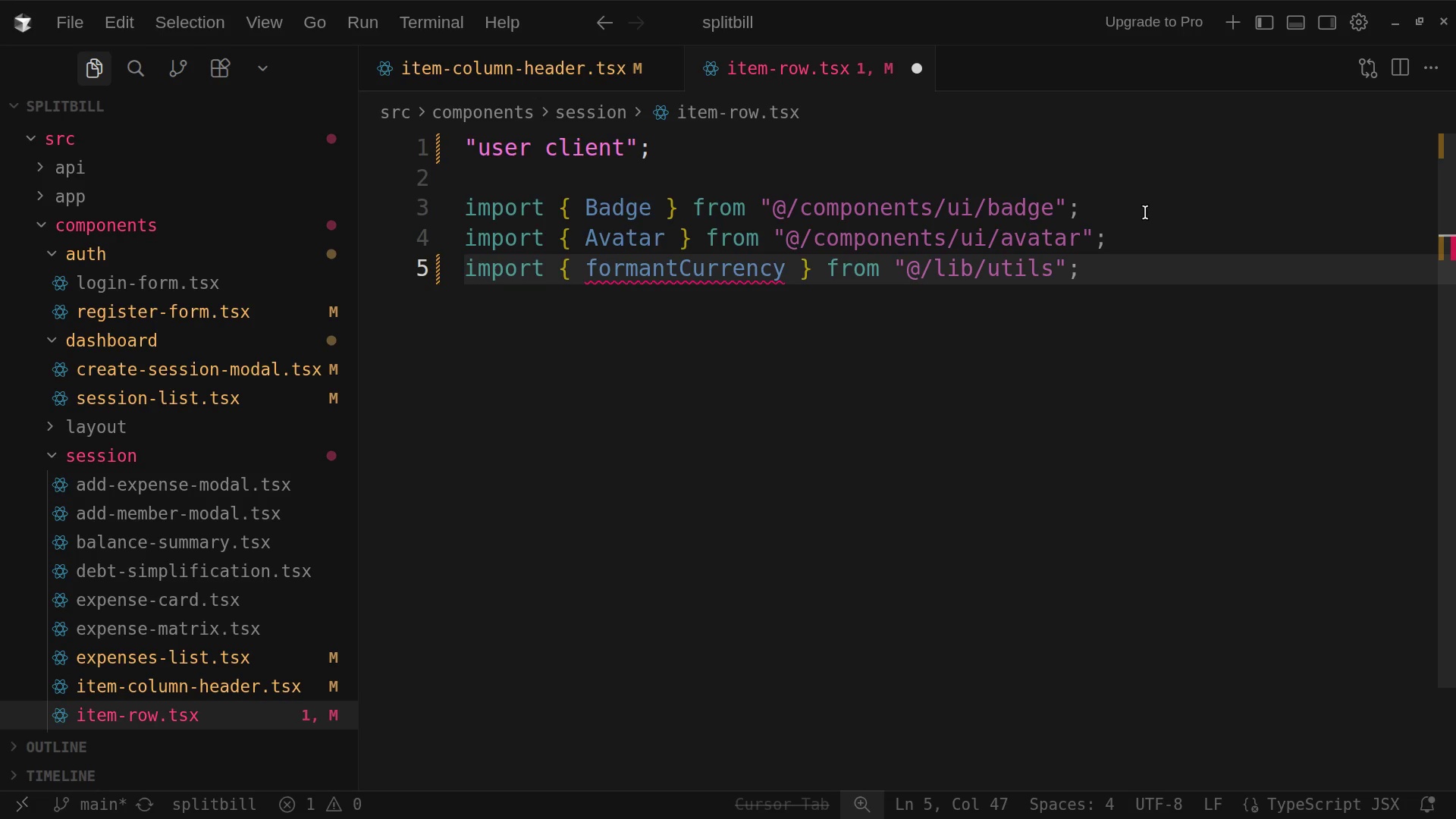 
key(Enter)
 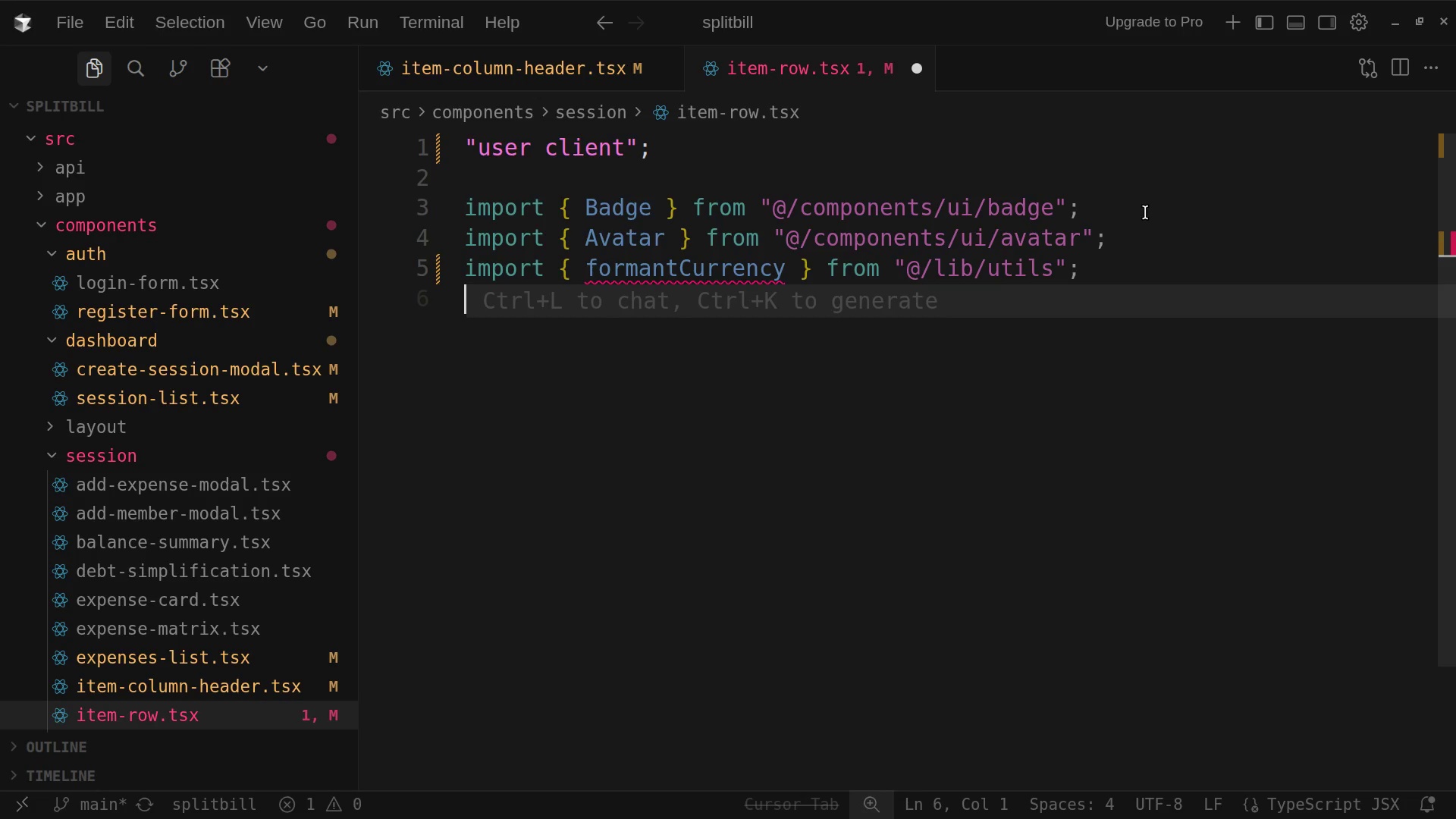 
type(import { )
 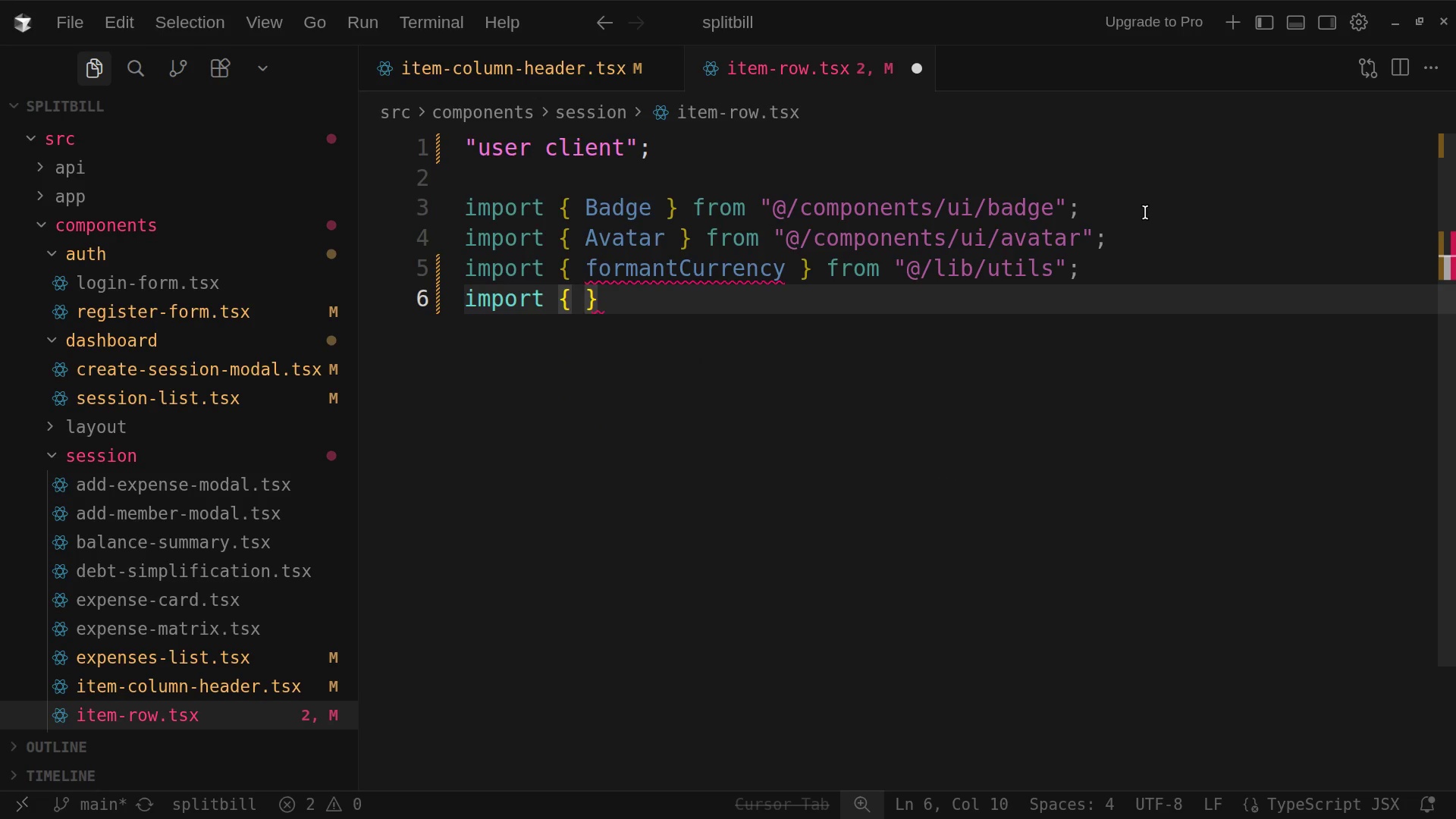 
key(ArrowLeft)
 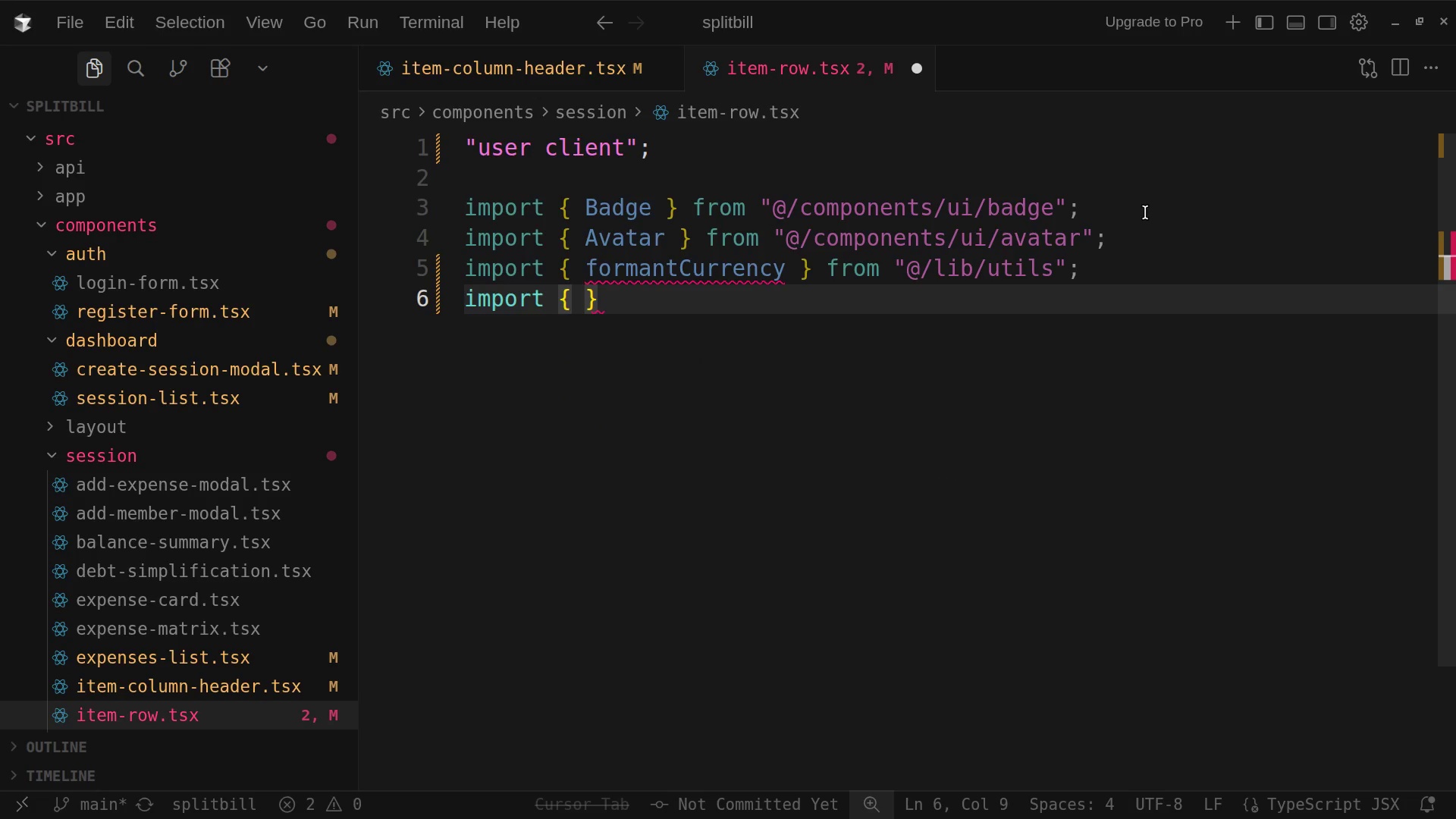 
key(ArrowLeft)
 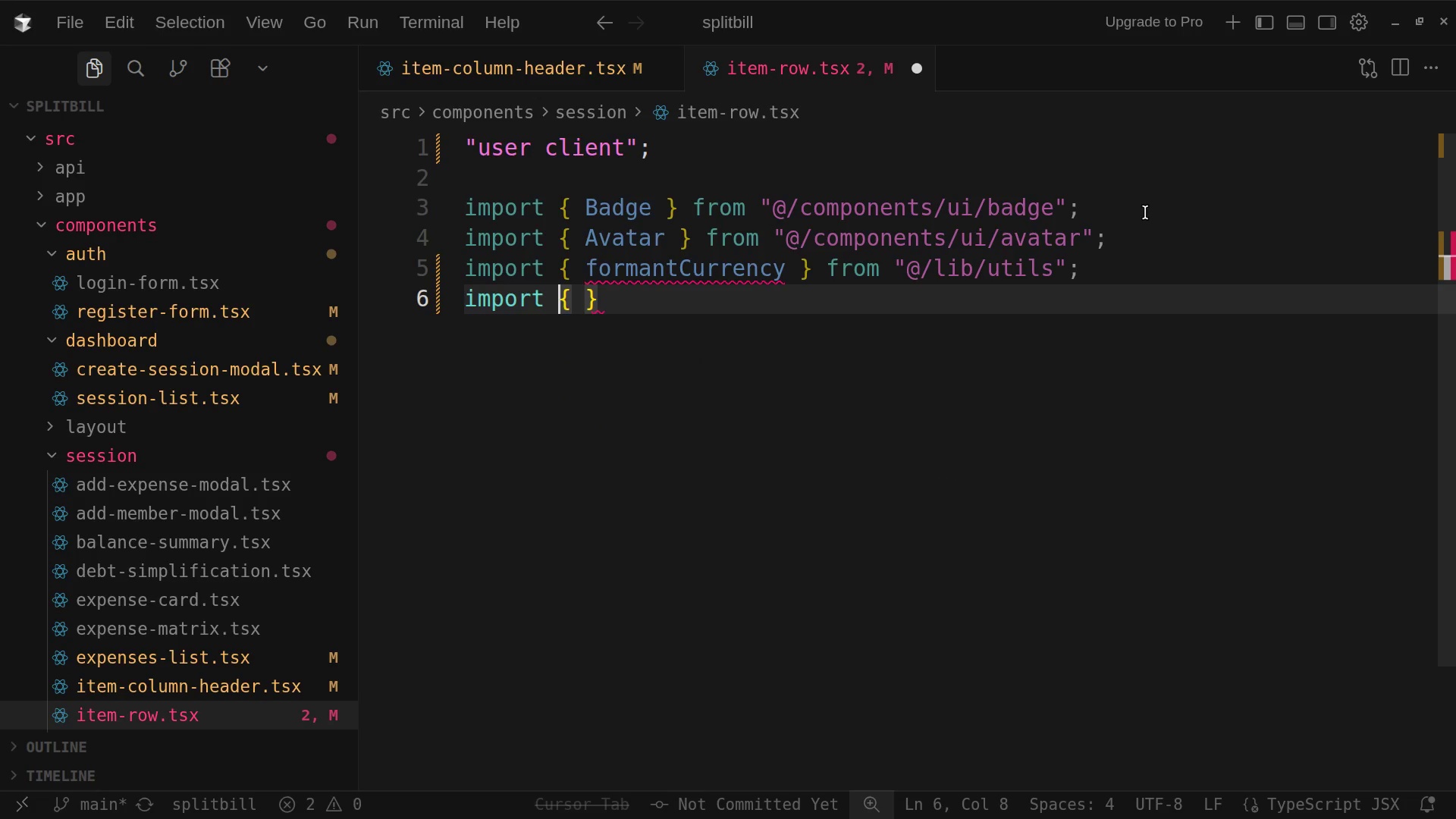 
type(type )
 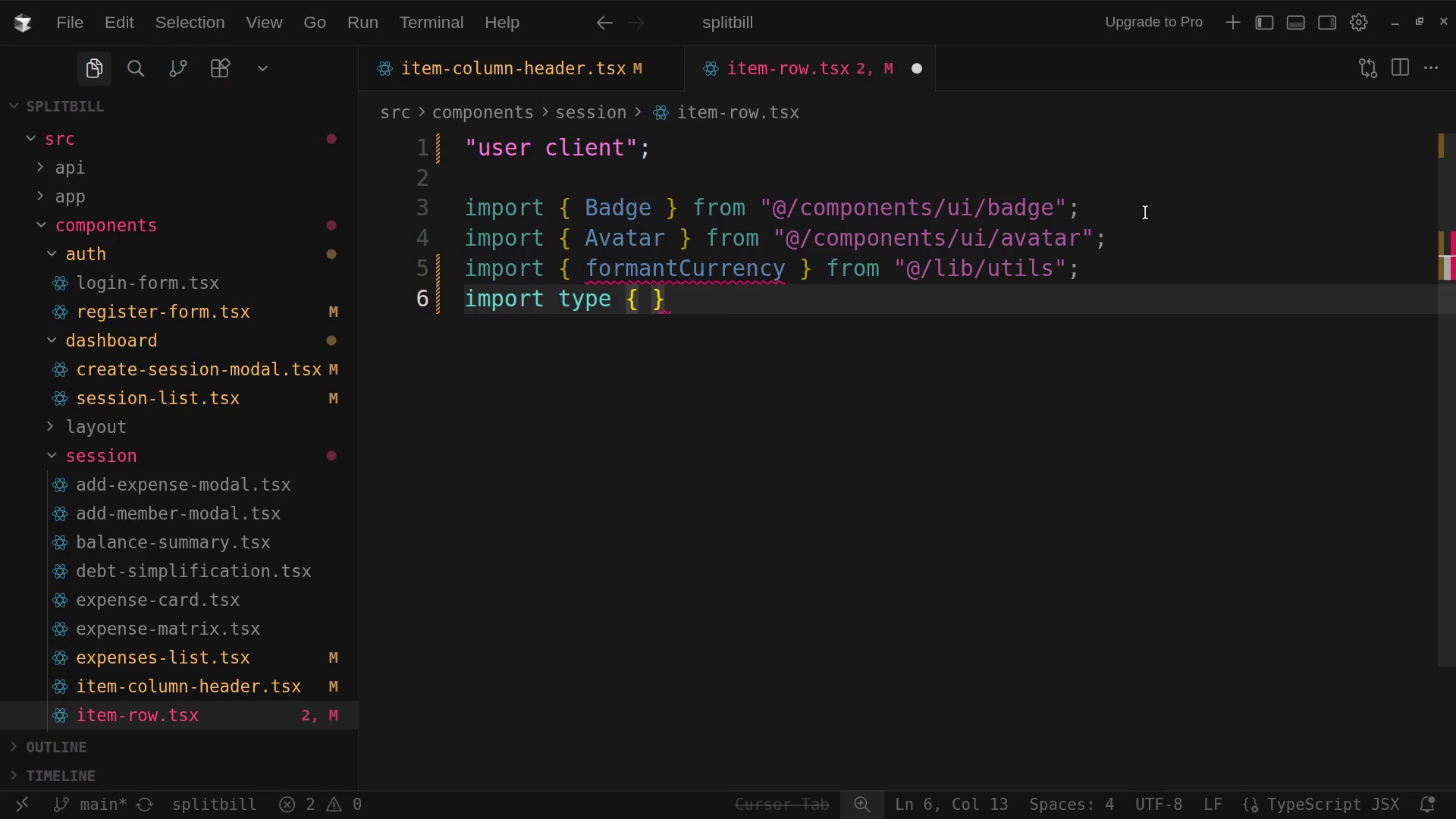 
key(ArrowRight)
 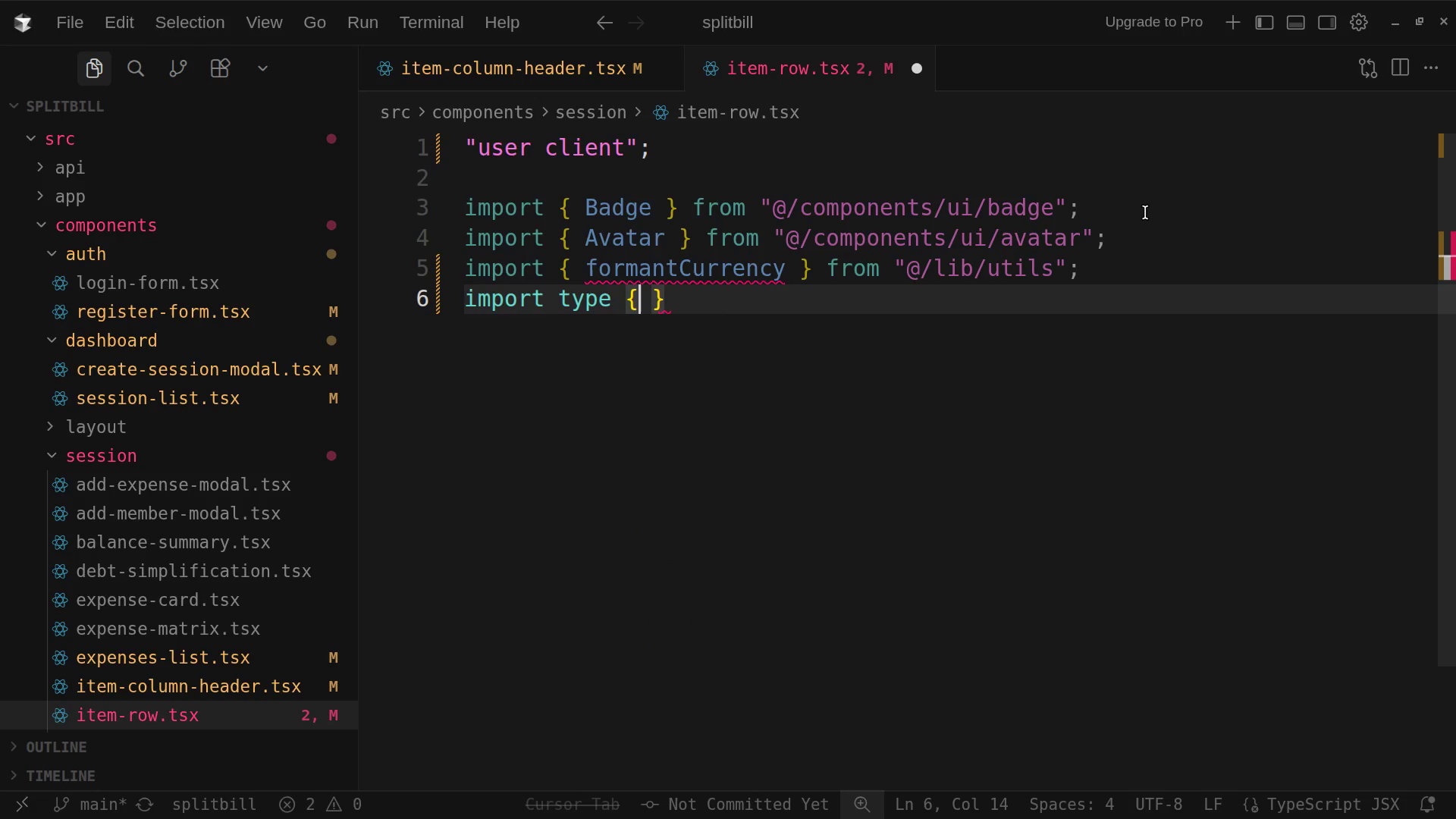 
type( Item)
 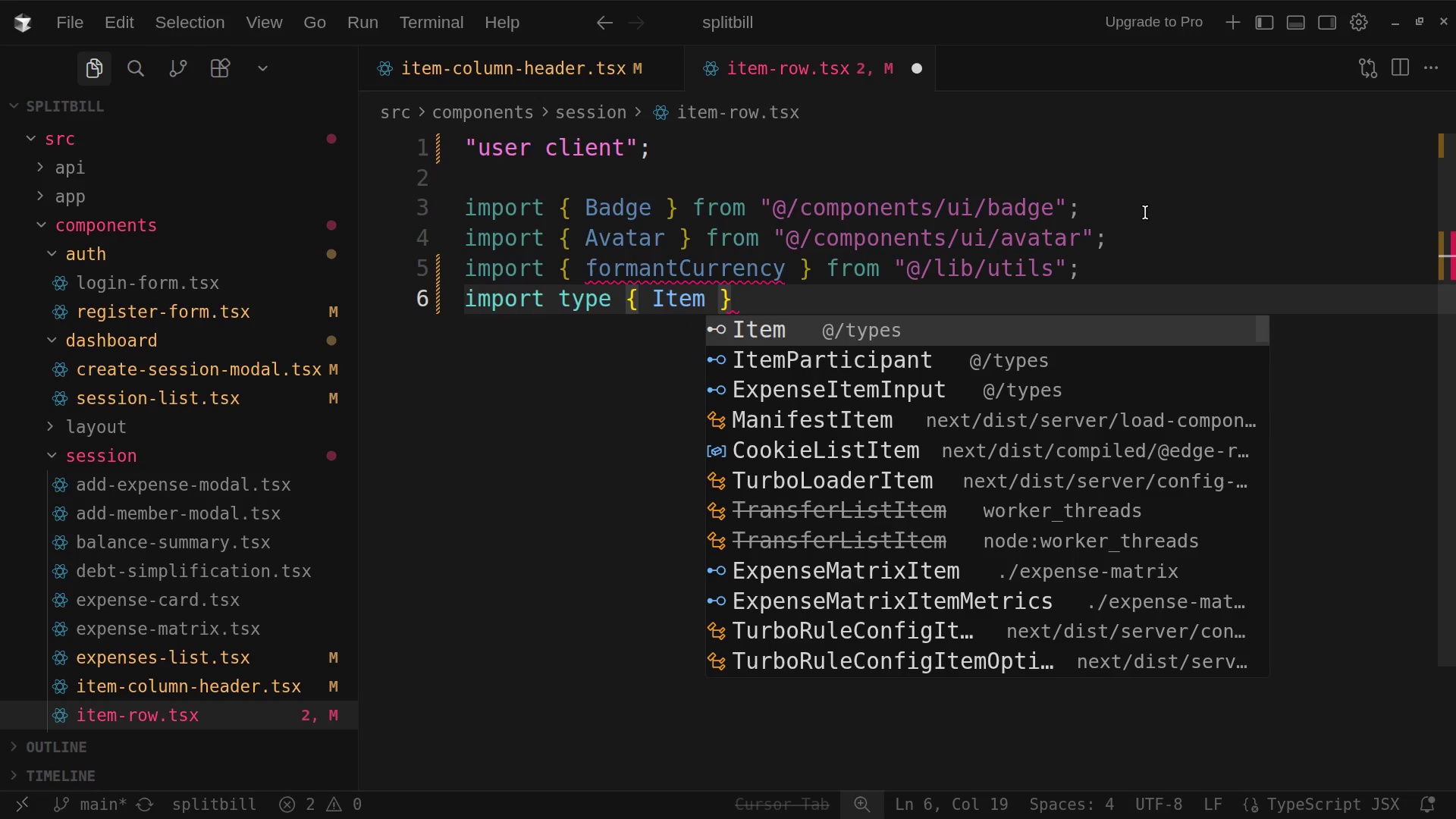 
type(, s)
key(Backspace)
type(Sessi)
 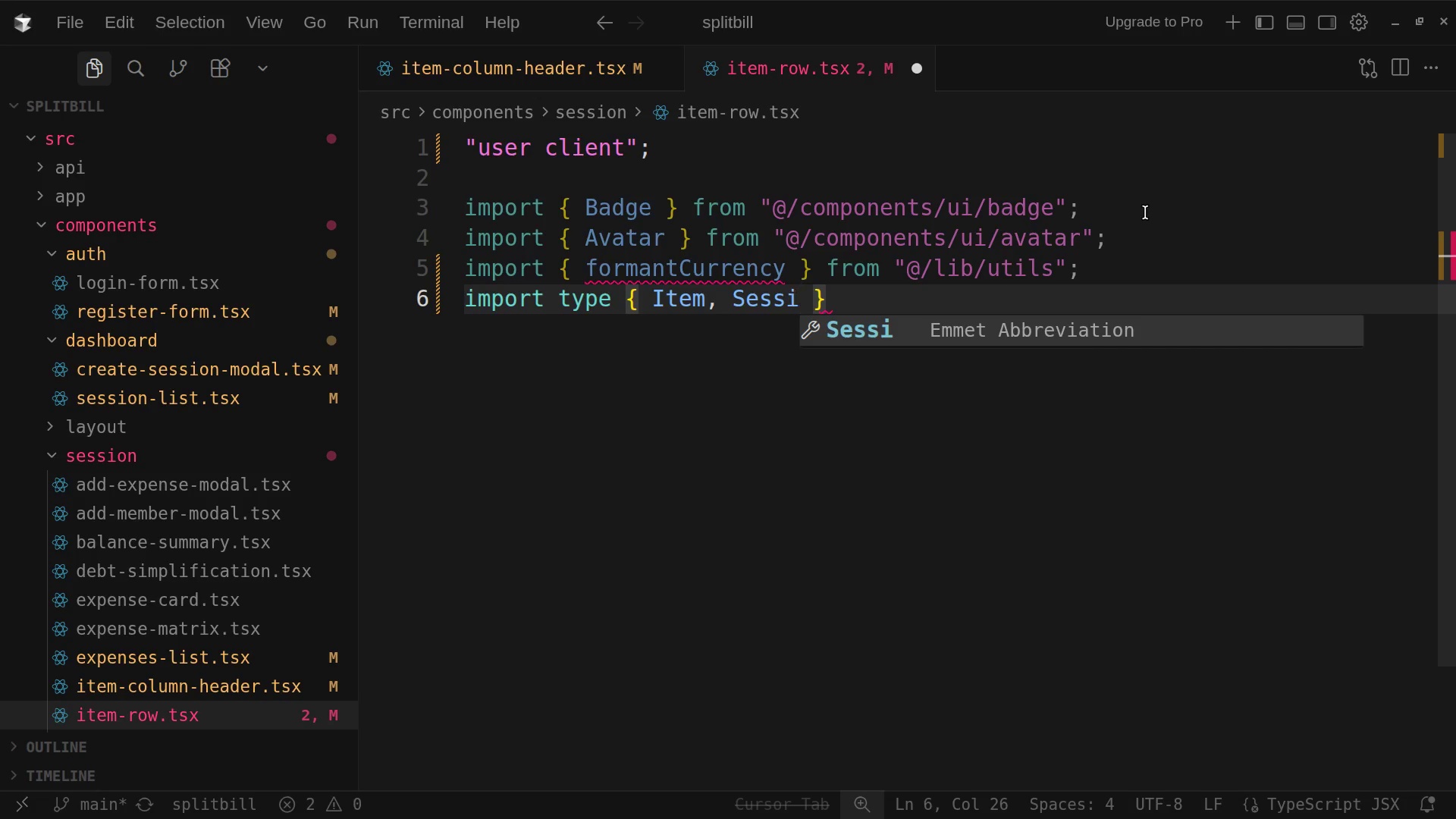 
type(onMember)
 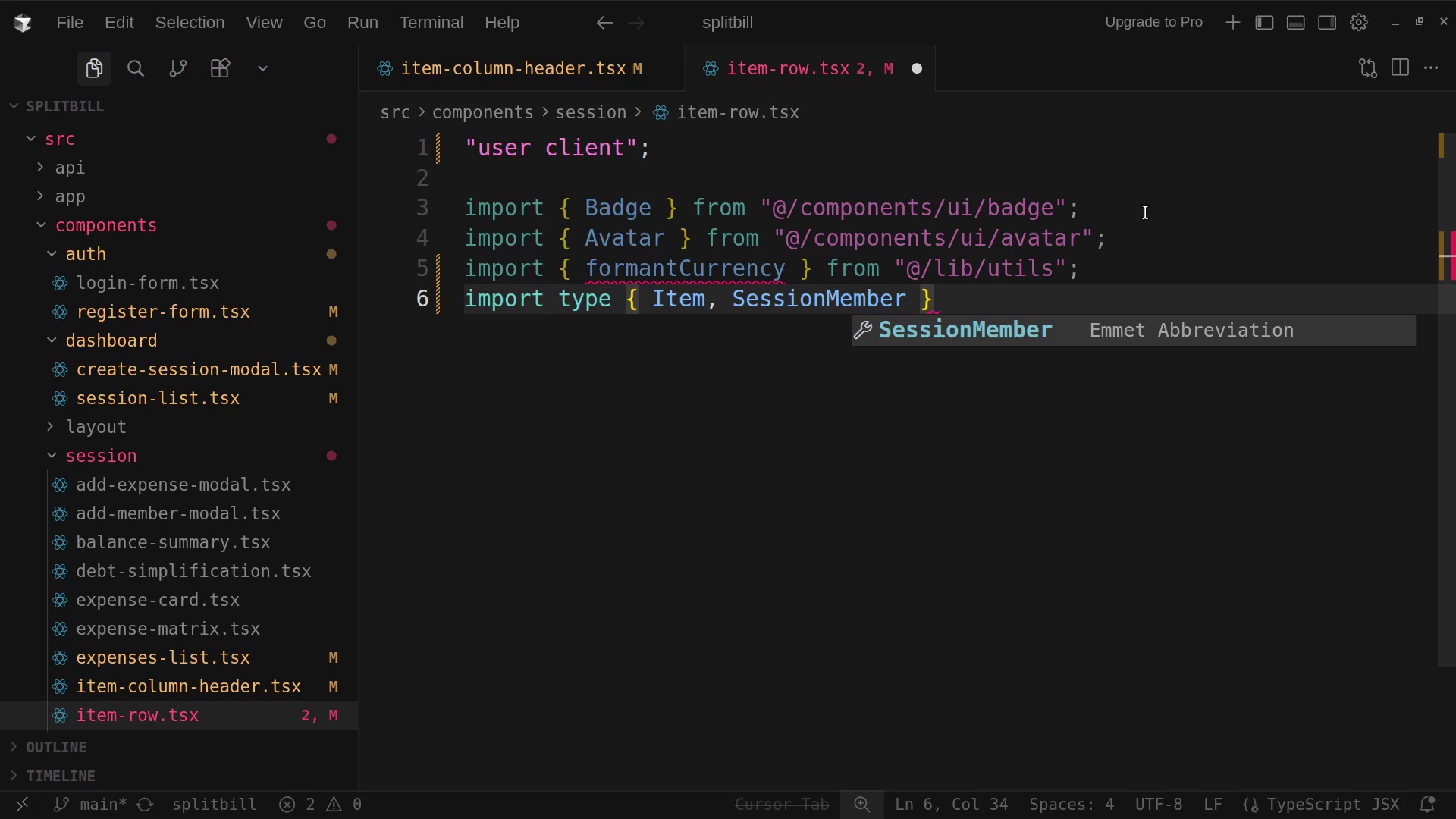 
key(ArrowRight)
 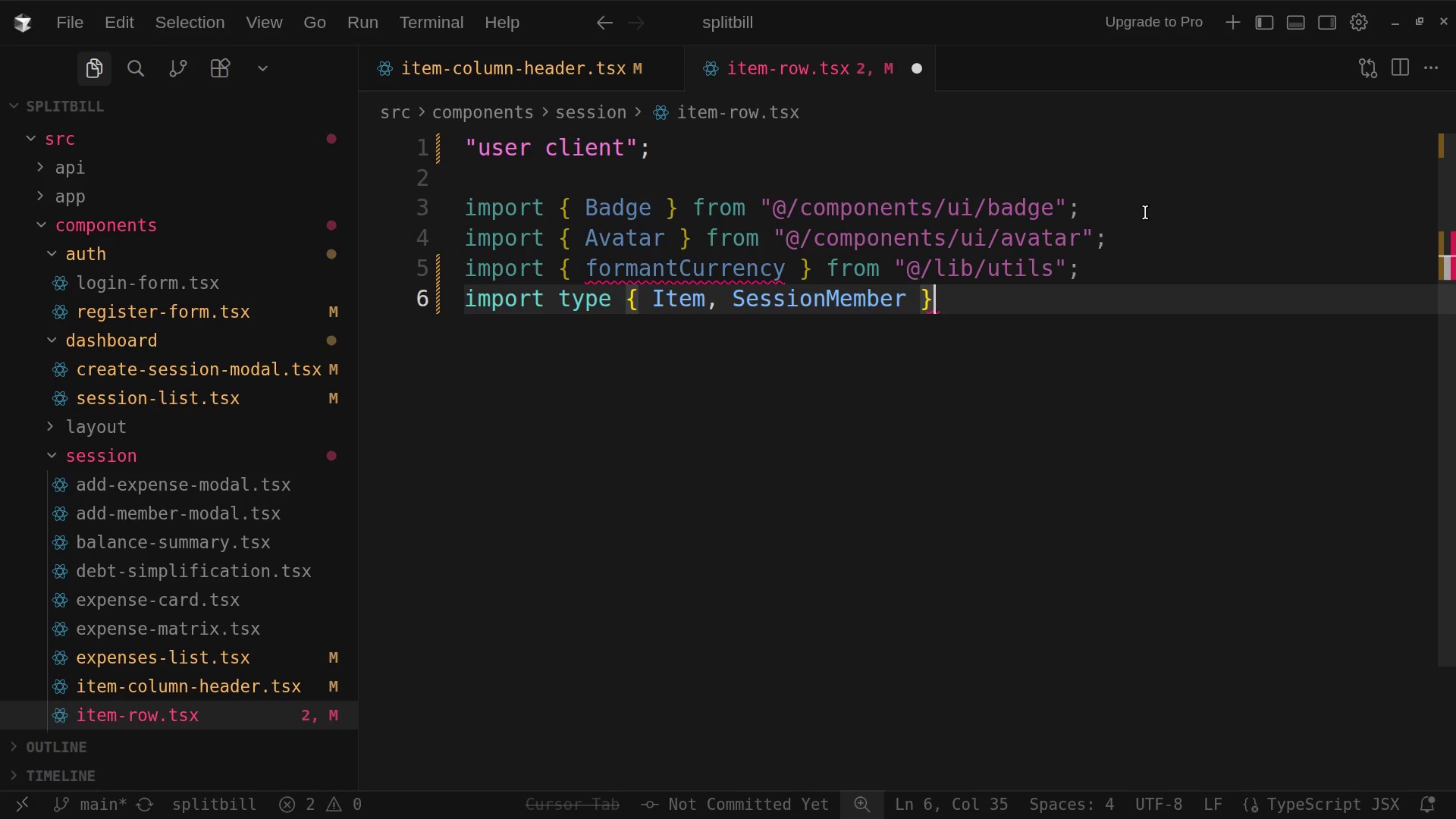 
key(ArrowRight)
 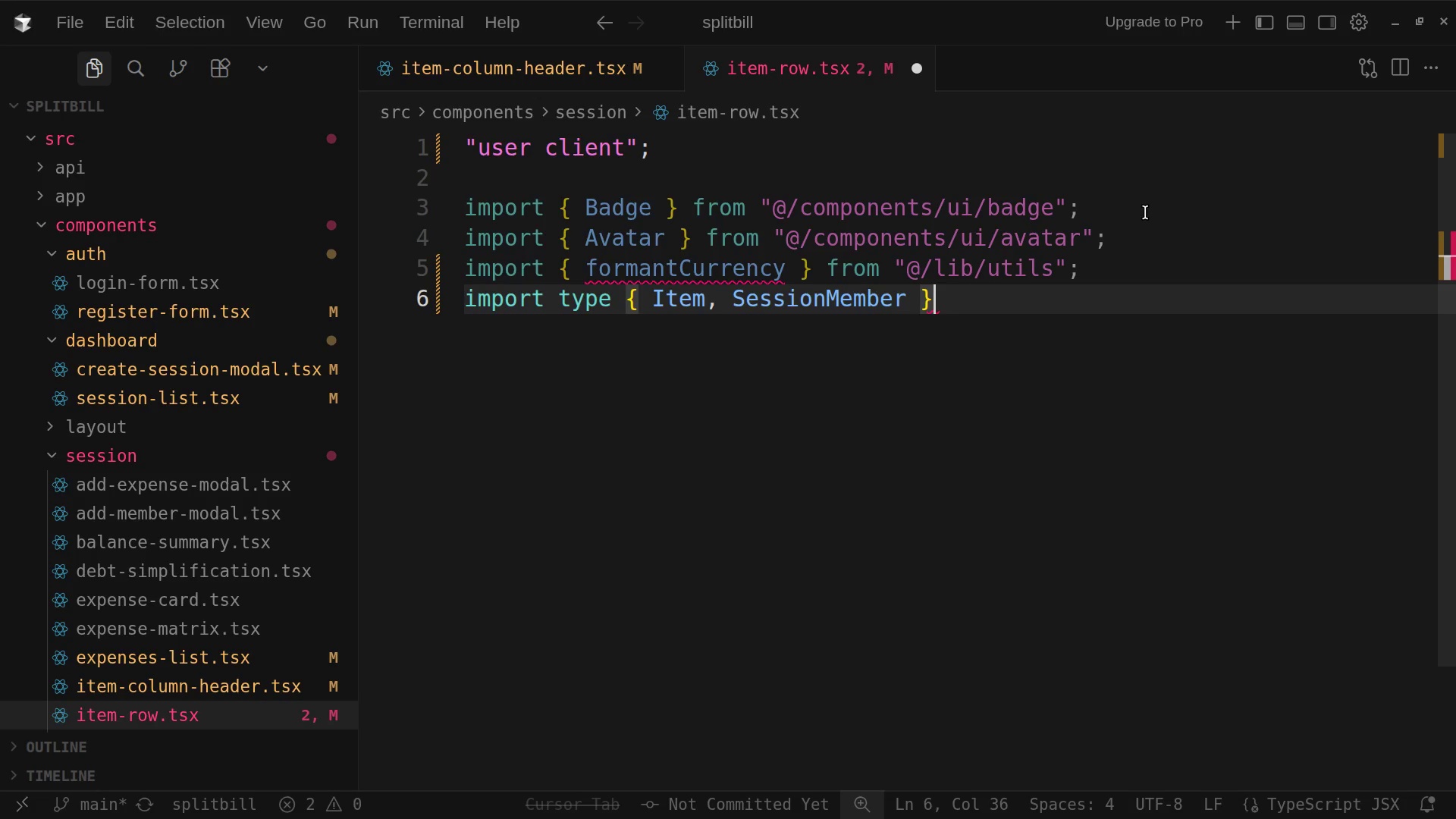 
type( from)
 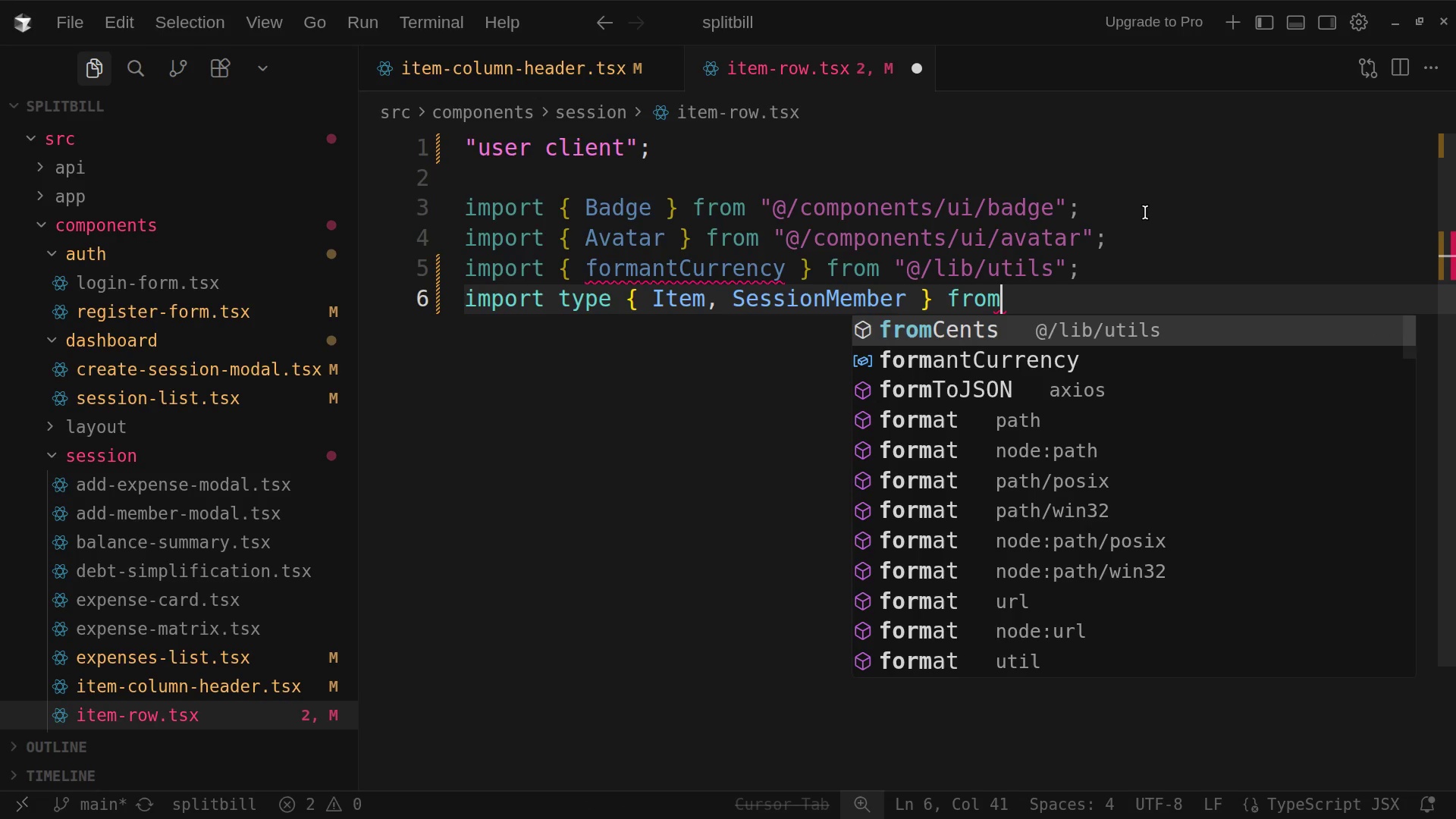 
key(Space)
 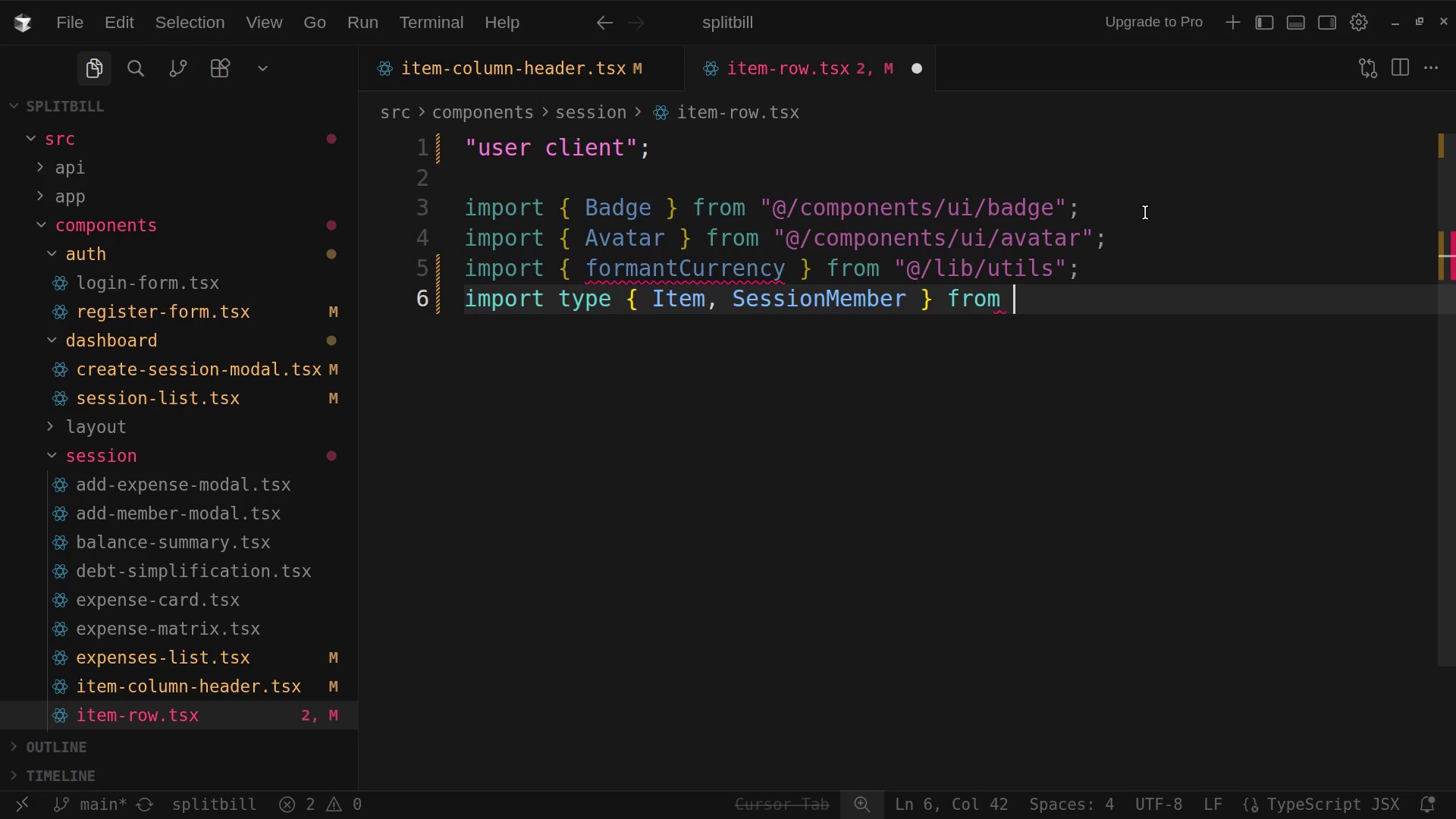 
wait(21.64)
 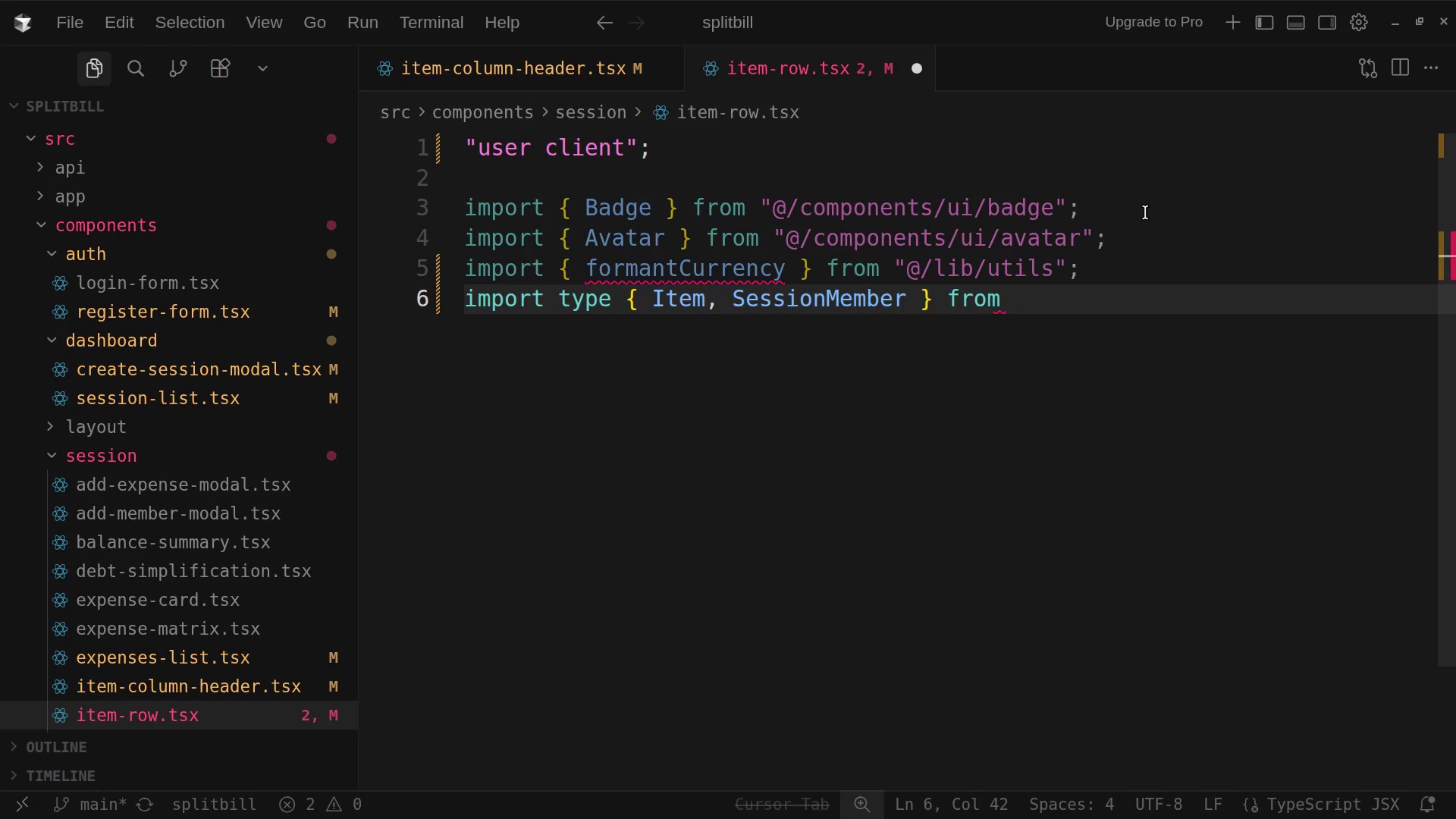 
key(Shift+Quote)
 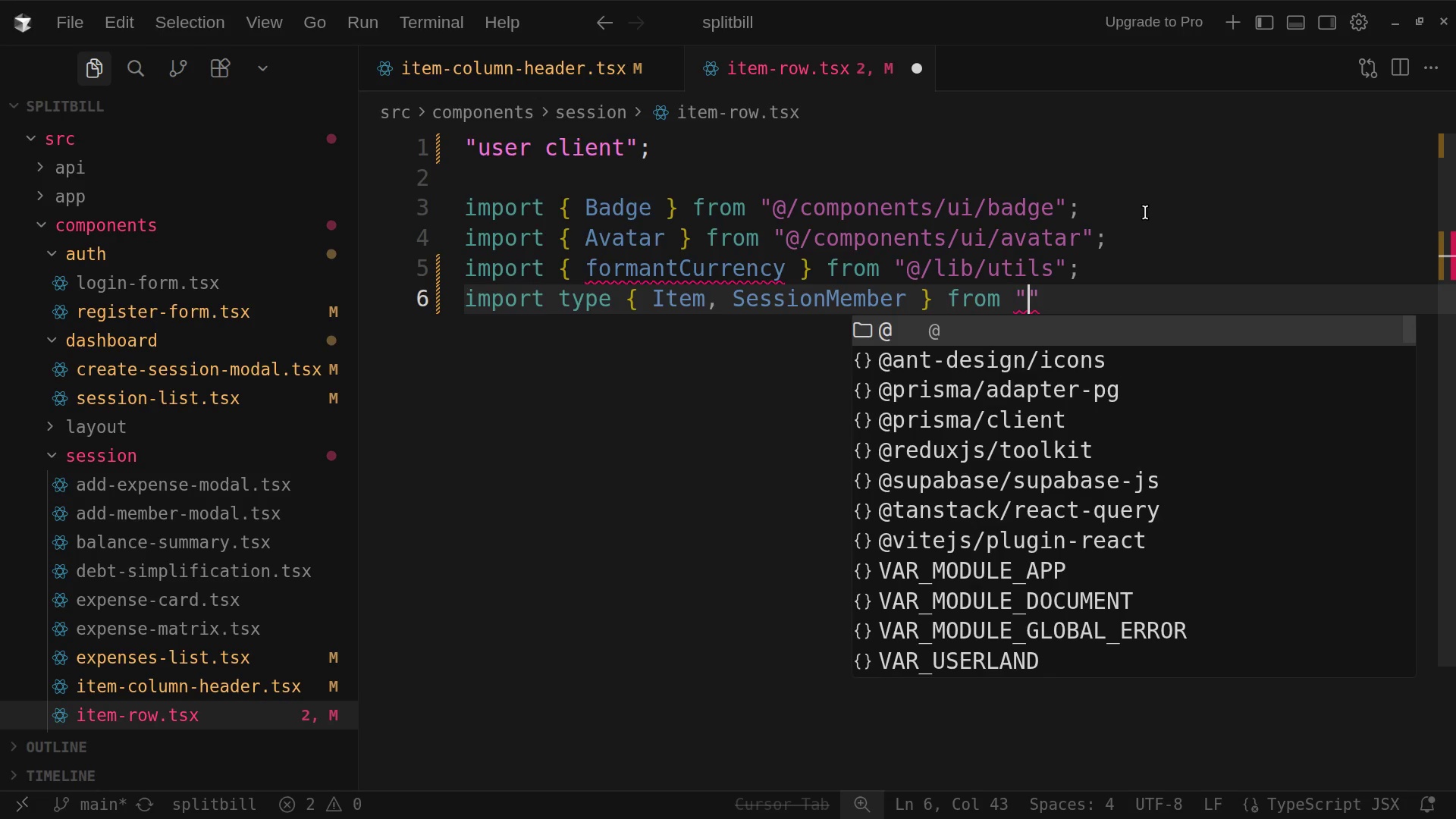 
wait(13.59)
 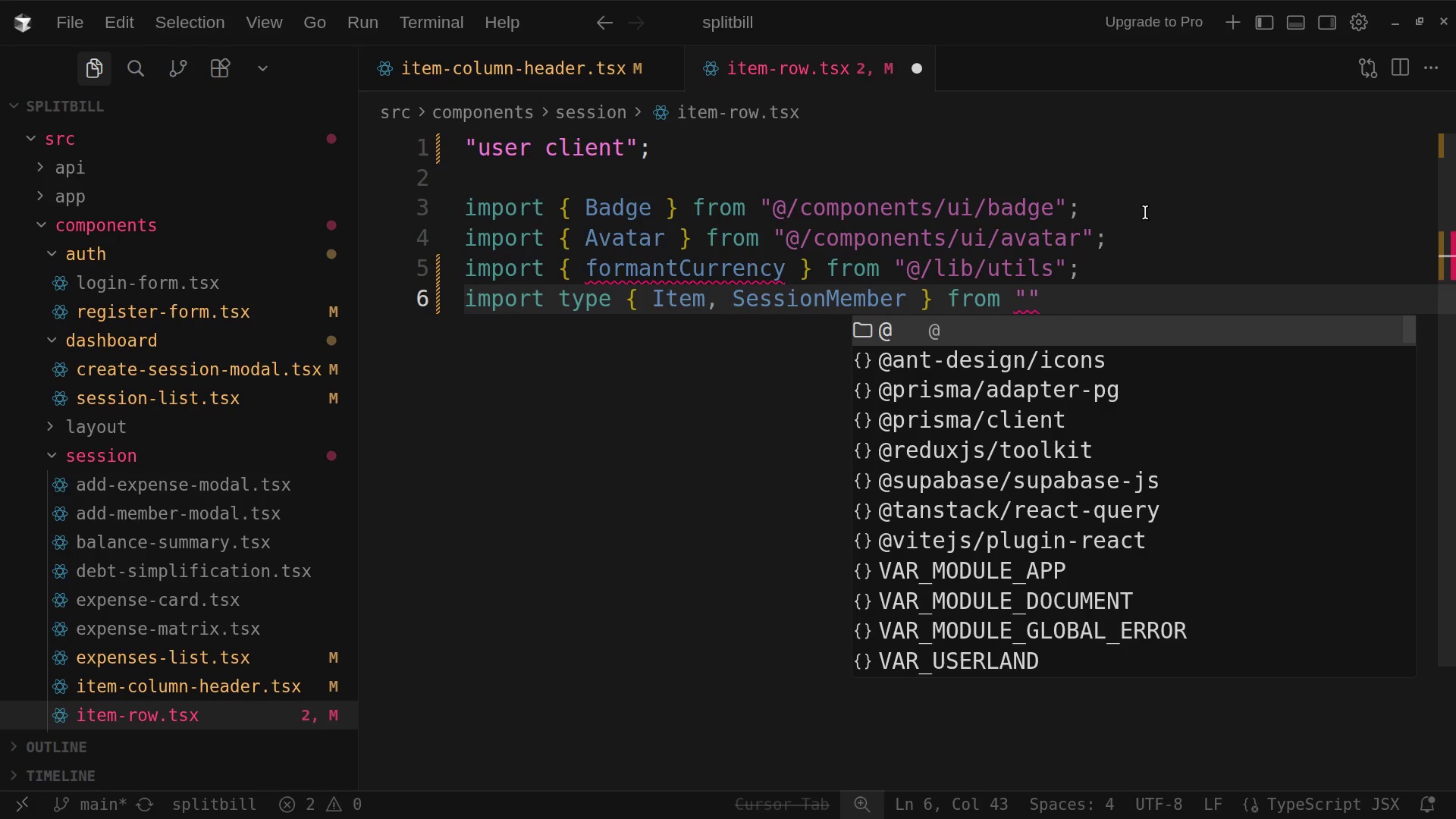 
key(Shift+2)
 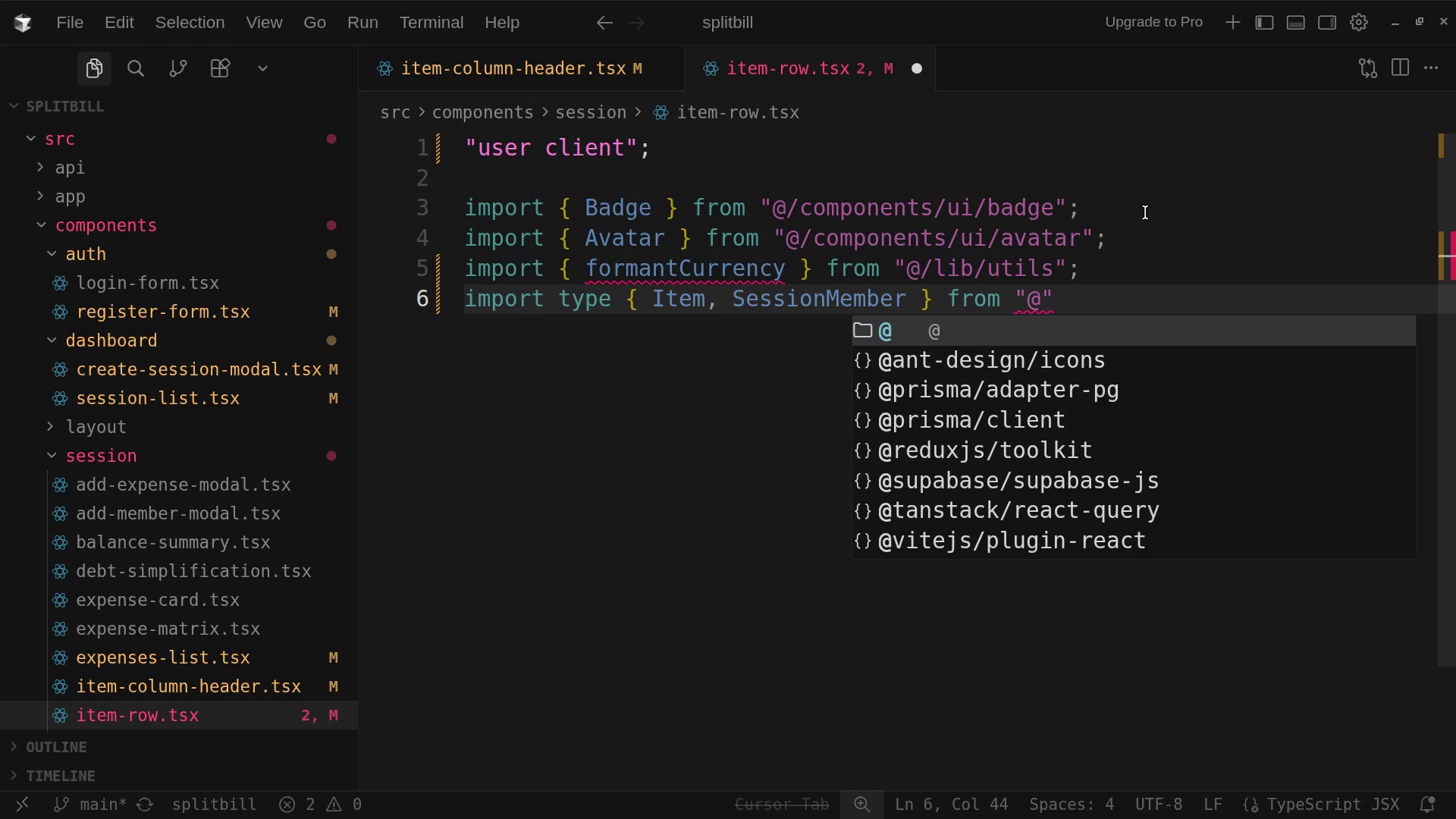 
wait(6.17)
 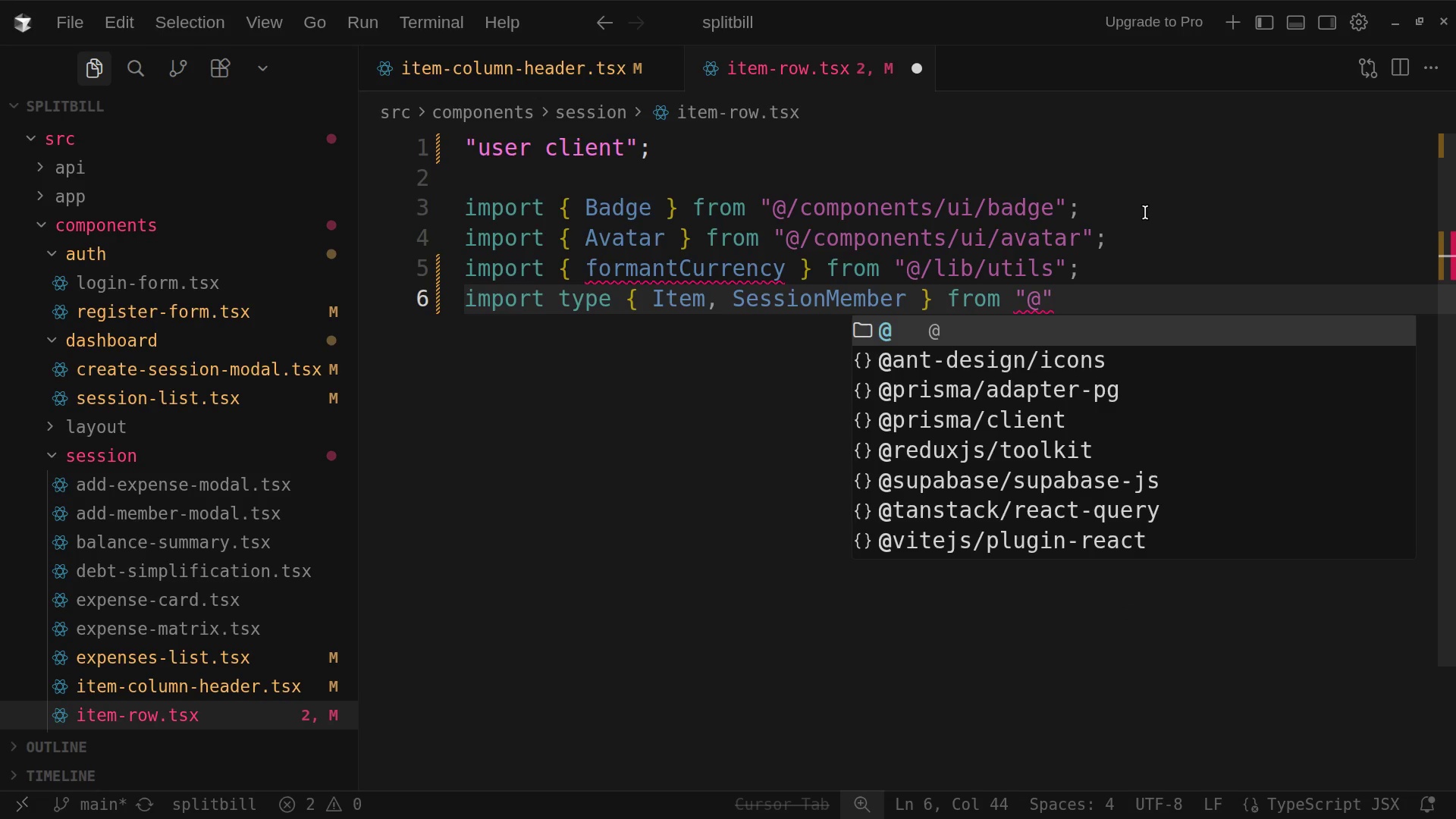 
type(type)
 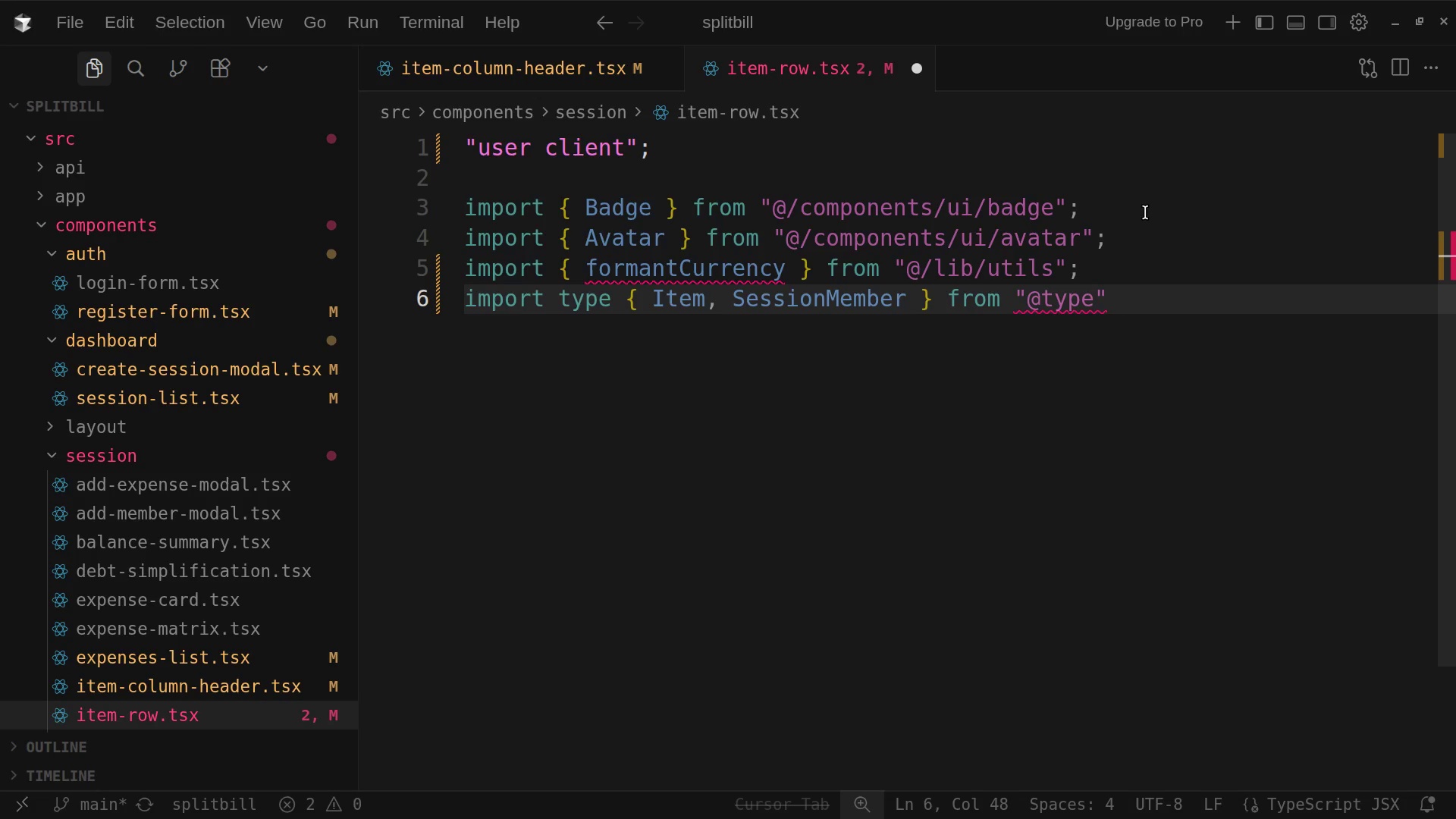 
wait(5.91)
 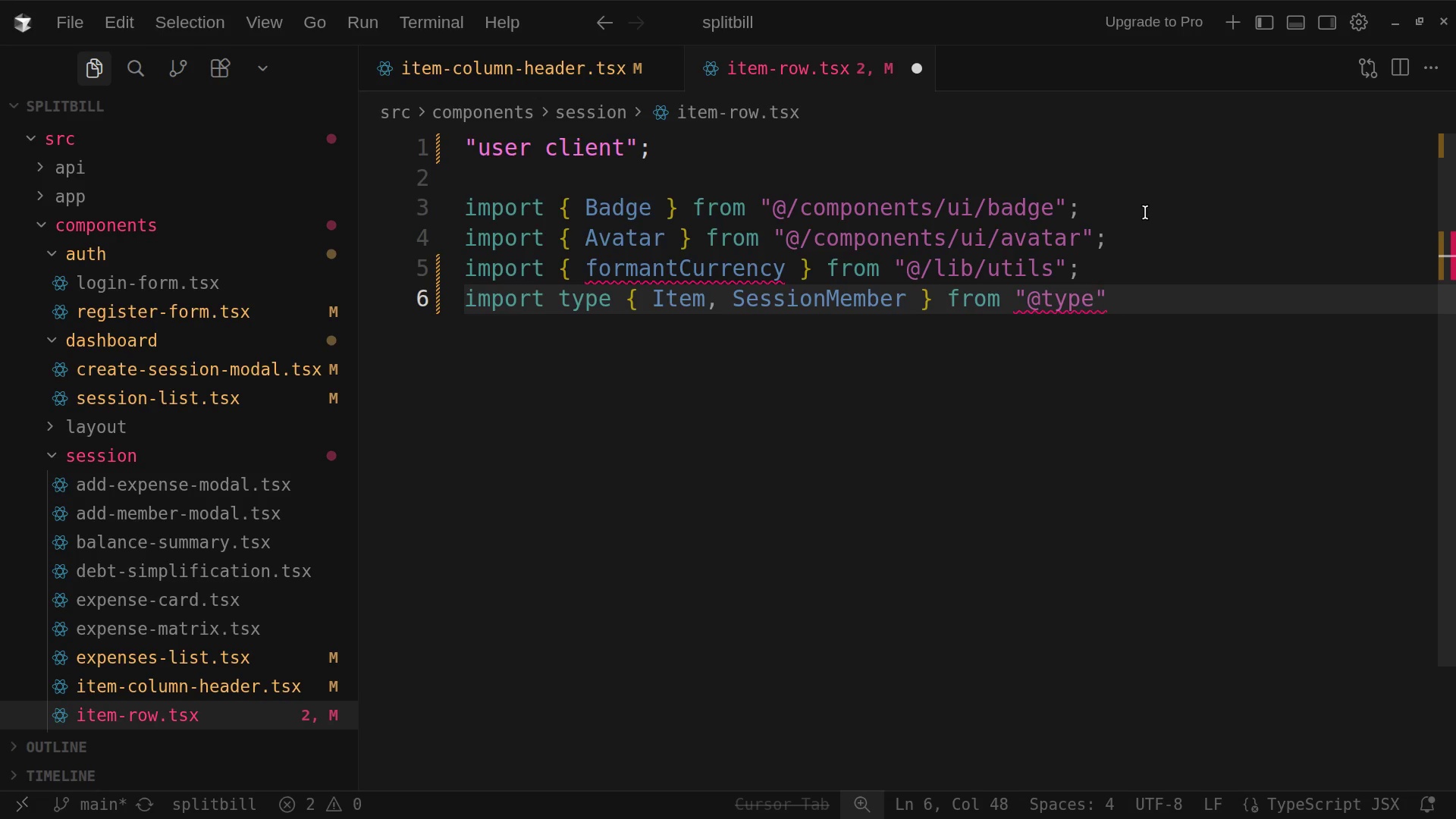 
key(ArrowRight)
 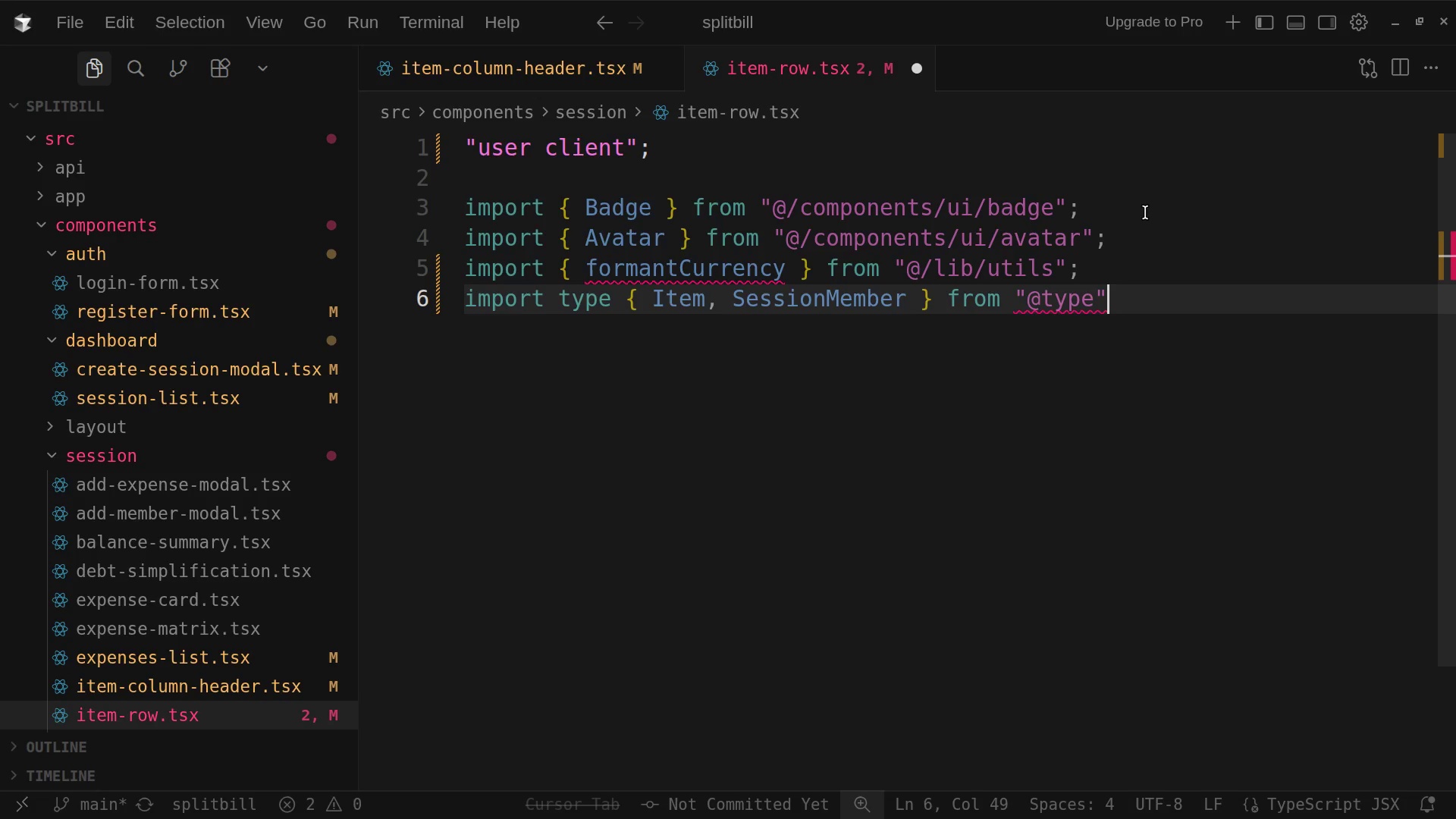 
key(Semicolon)
 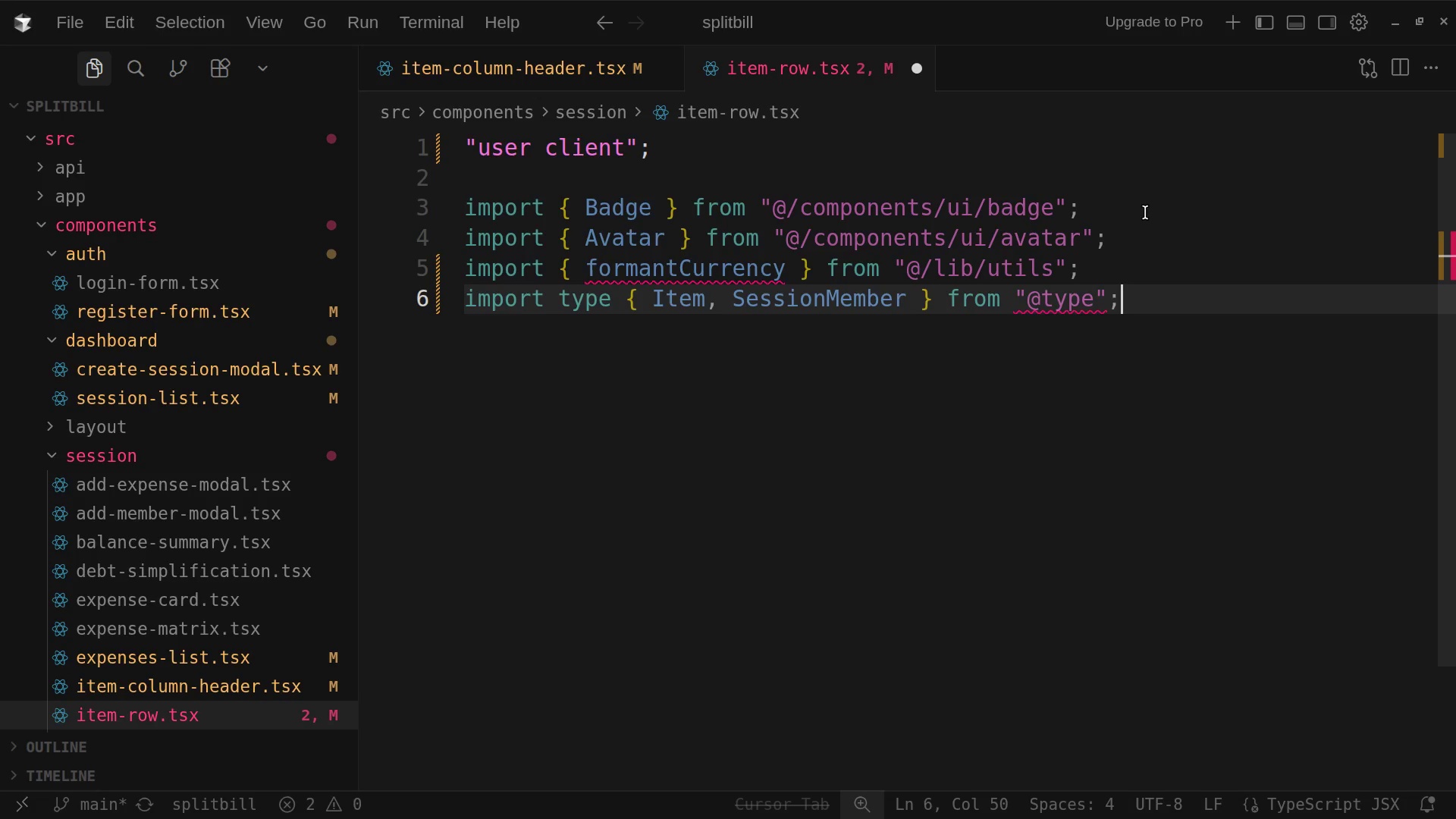 
wait(5.66)
 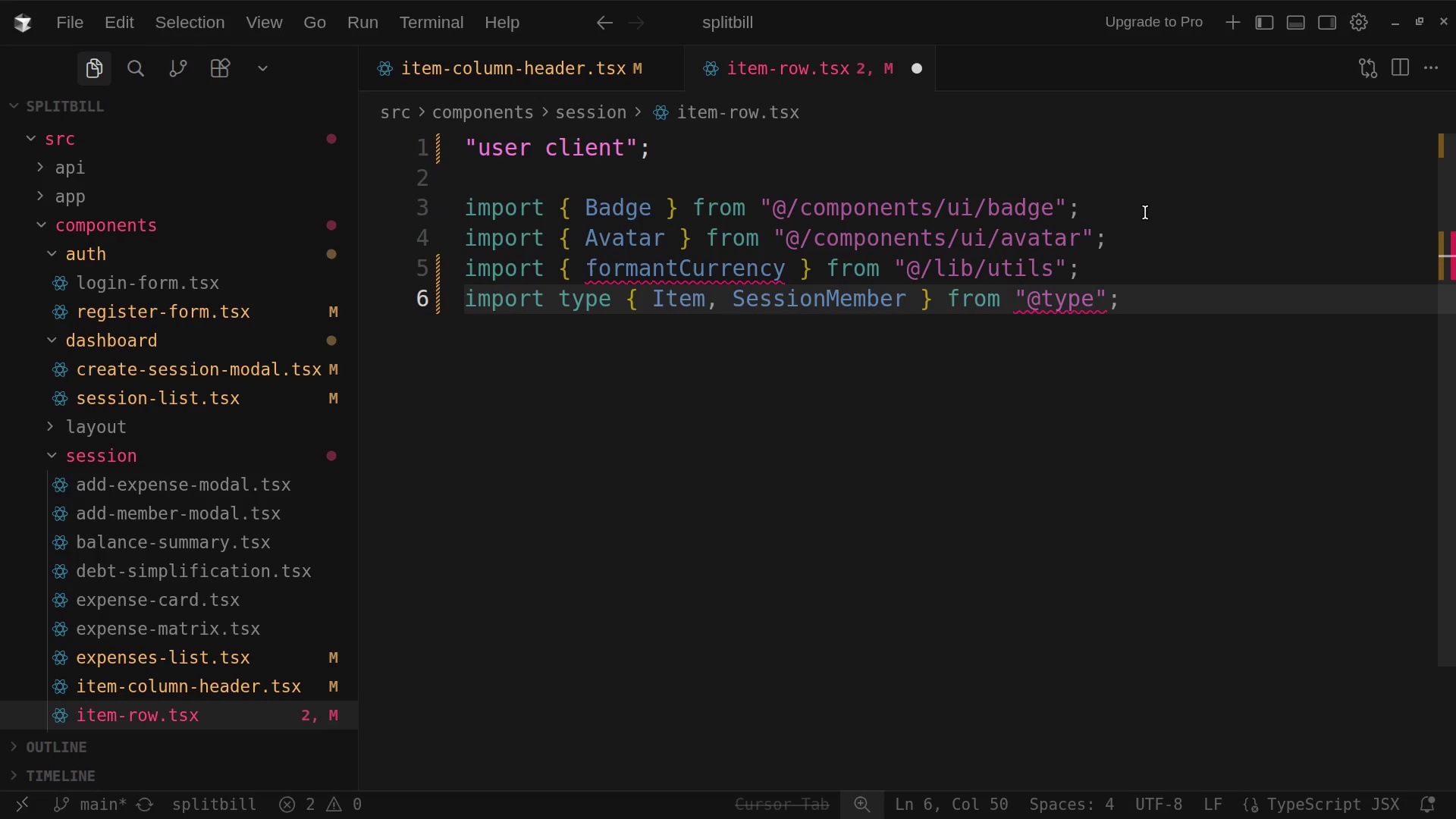 
key(Enter)
 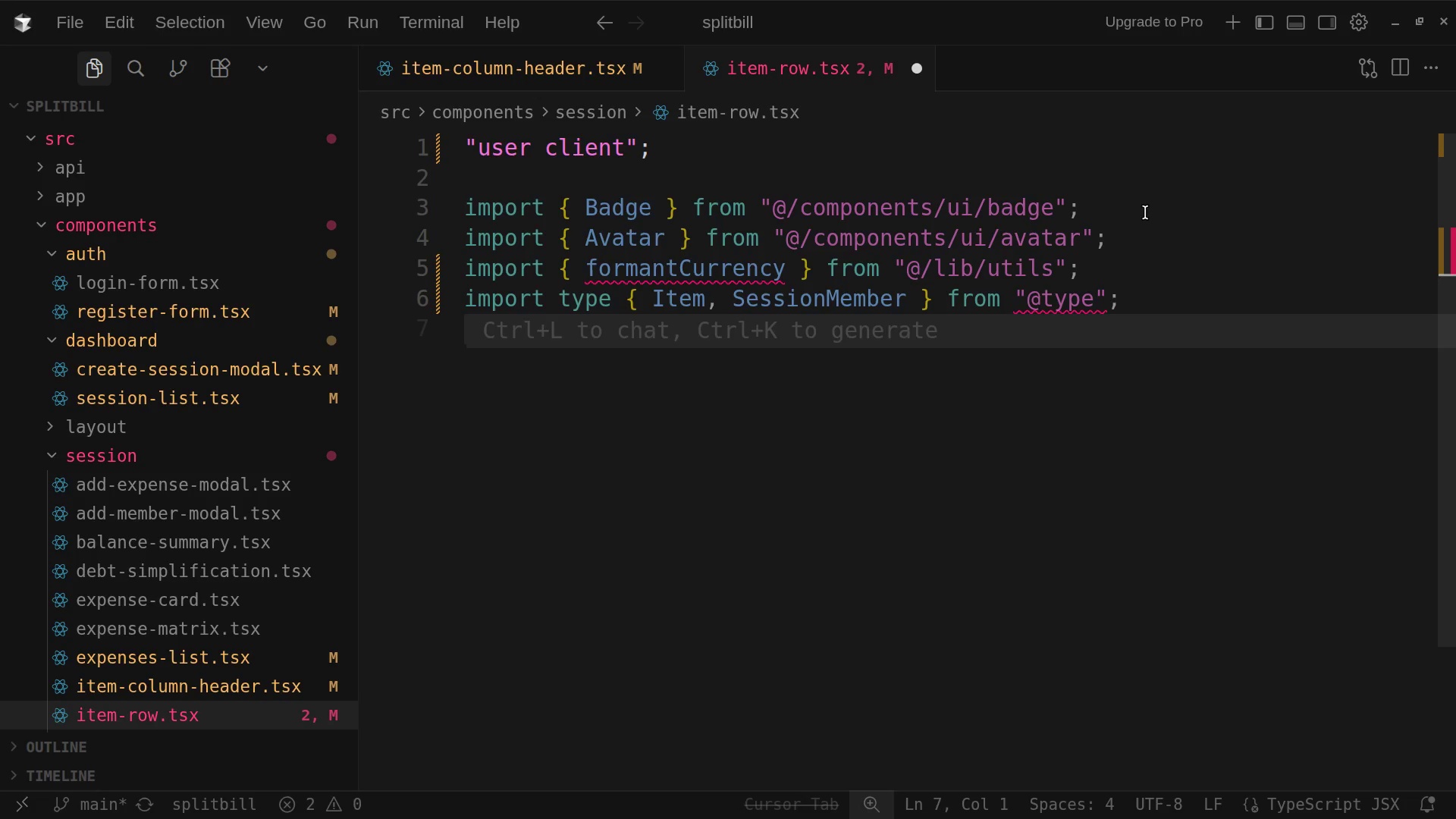 
key(Enter)
 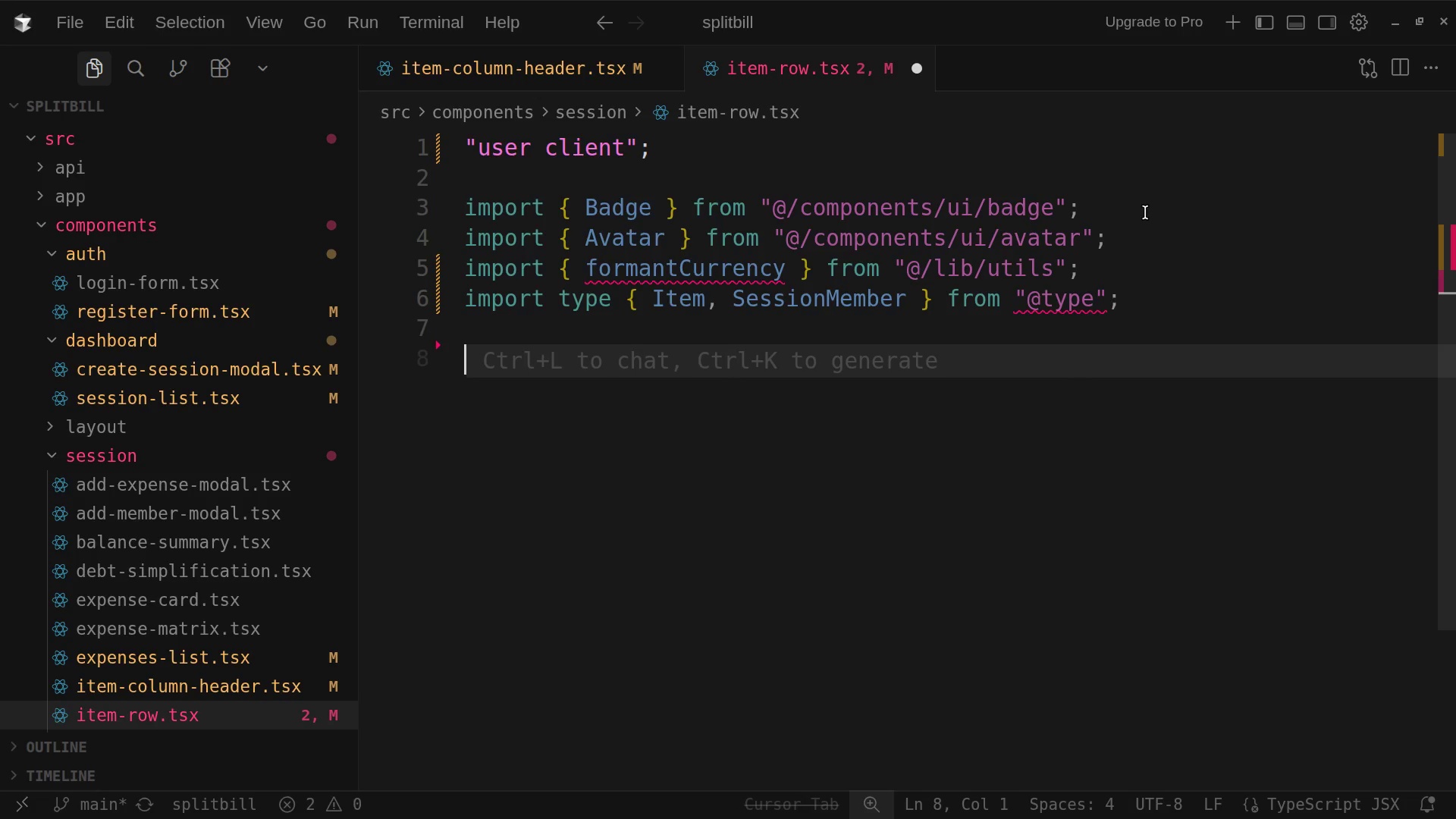 
type(interface )
 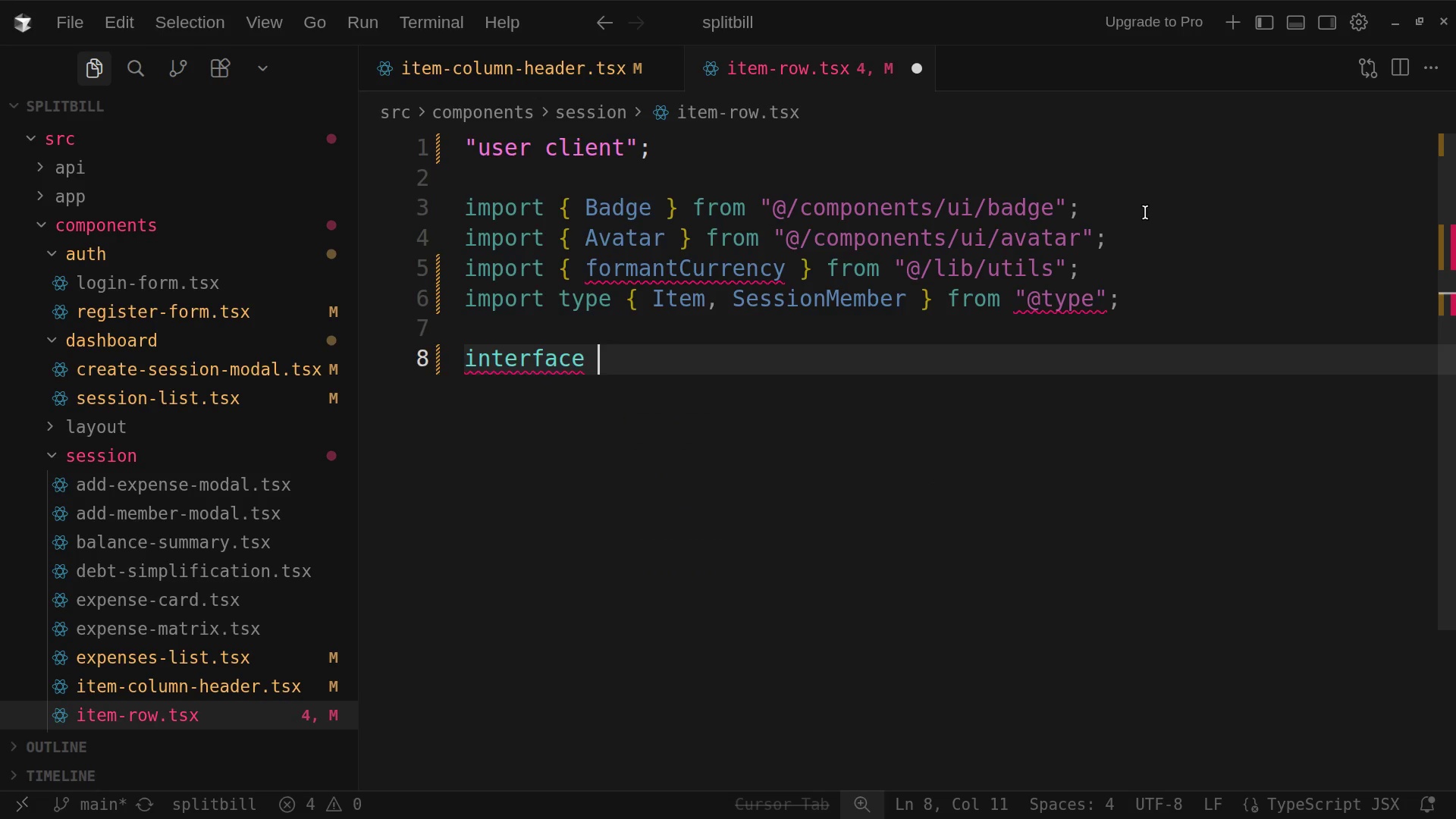 
wait(9.27)
 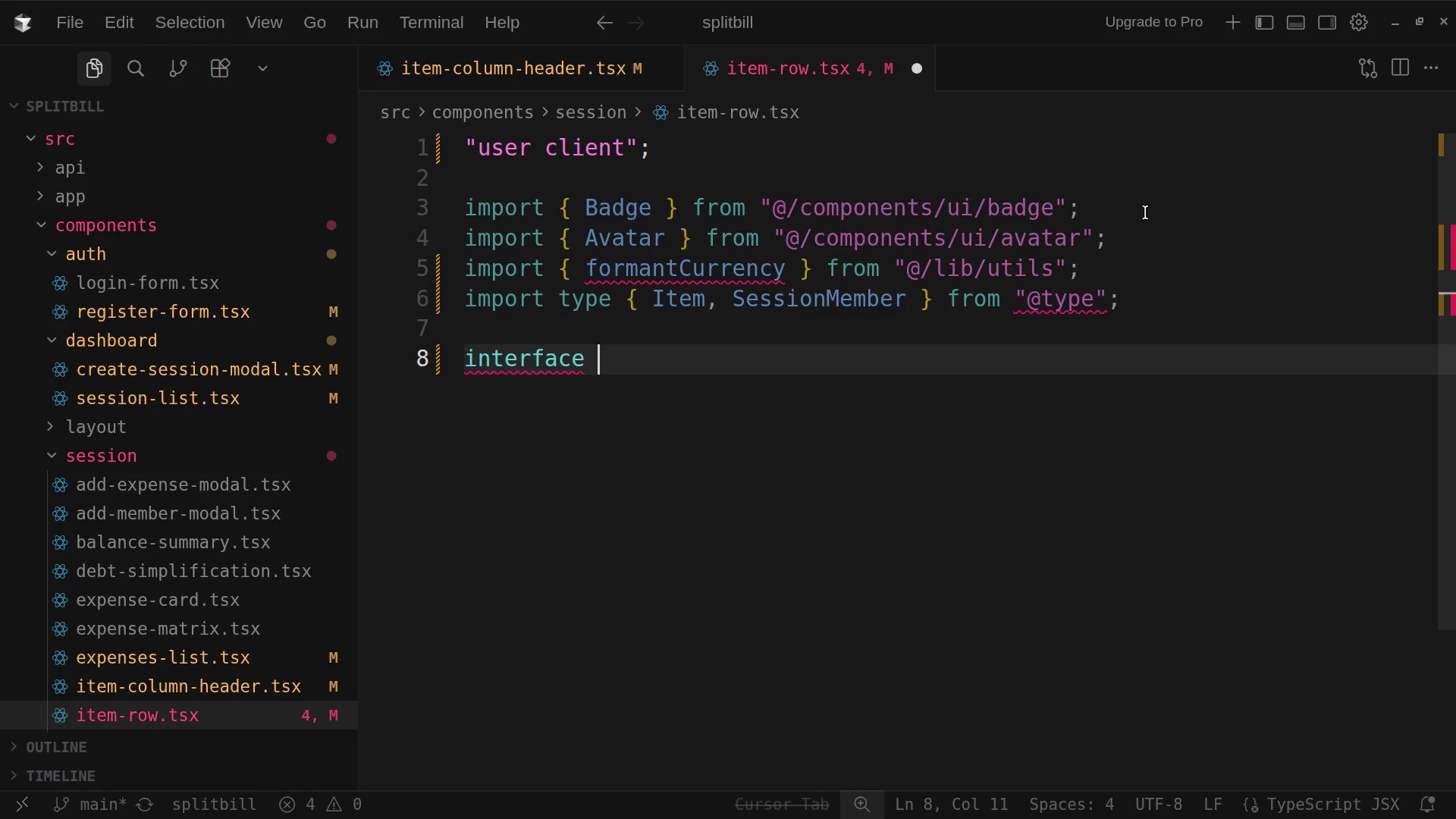 
type(props{)
 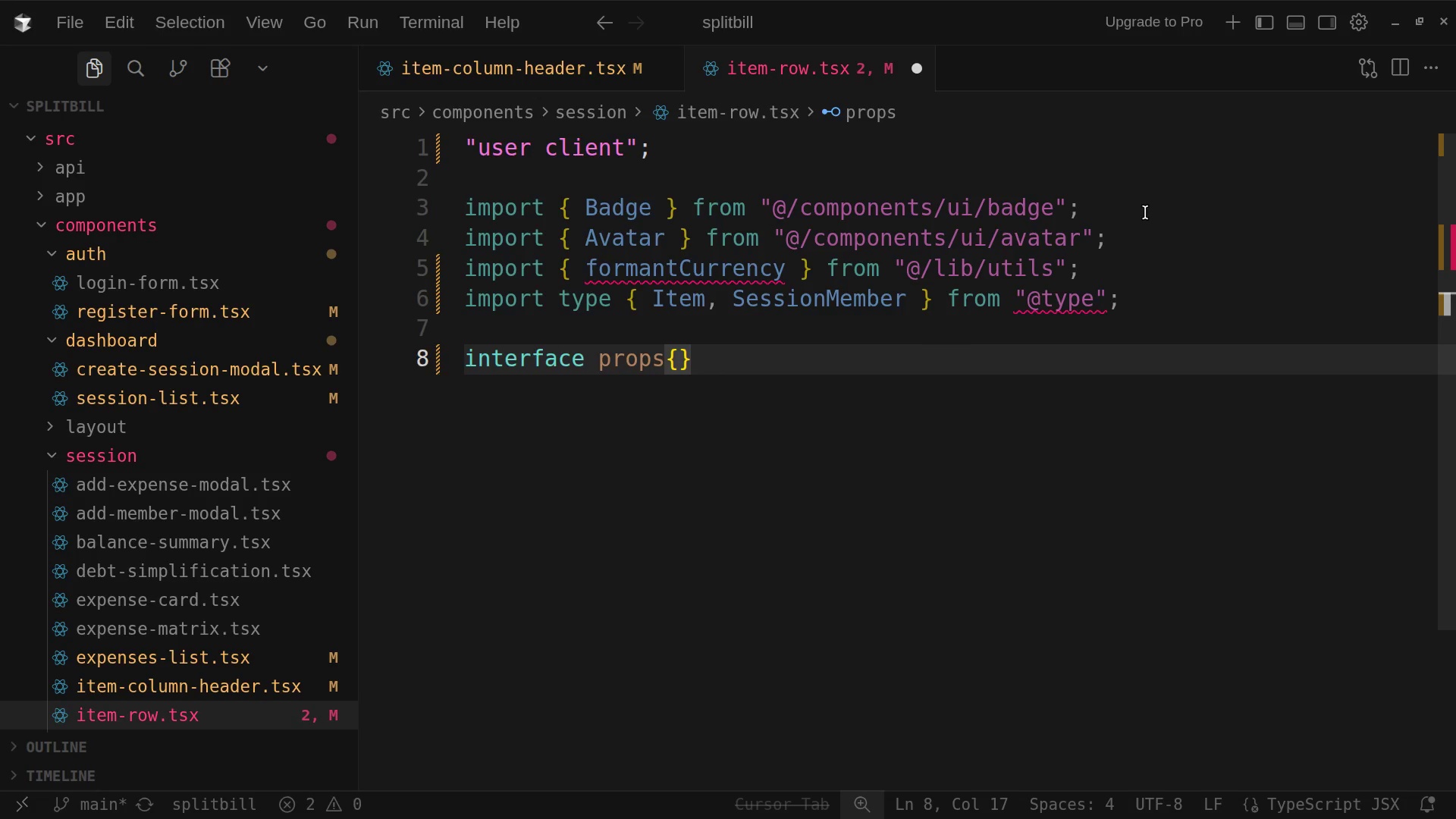 
key(Enter)
 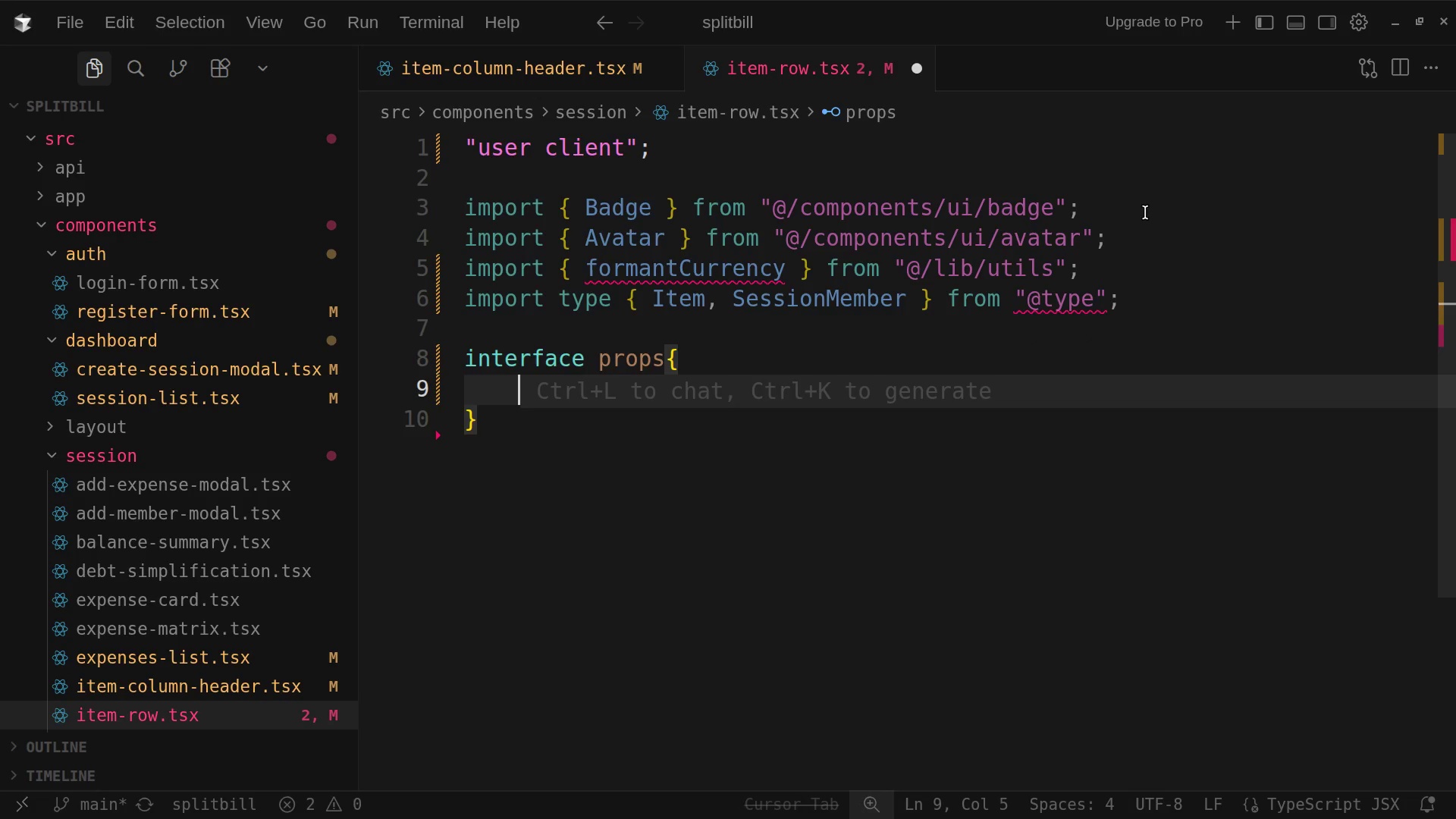 
type(item;)
key(Backspace)
key(Backspace)
key(Backspace)
key(Backspace)
key(Backspace)
key(Backspace)
 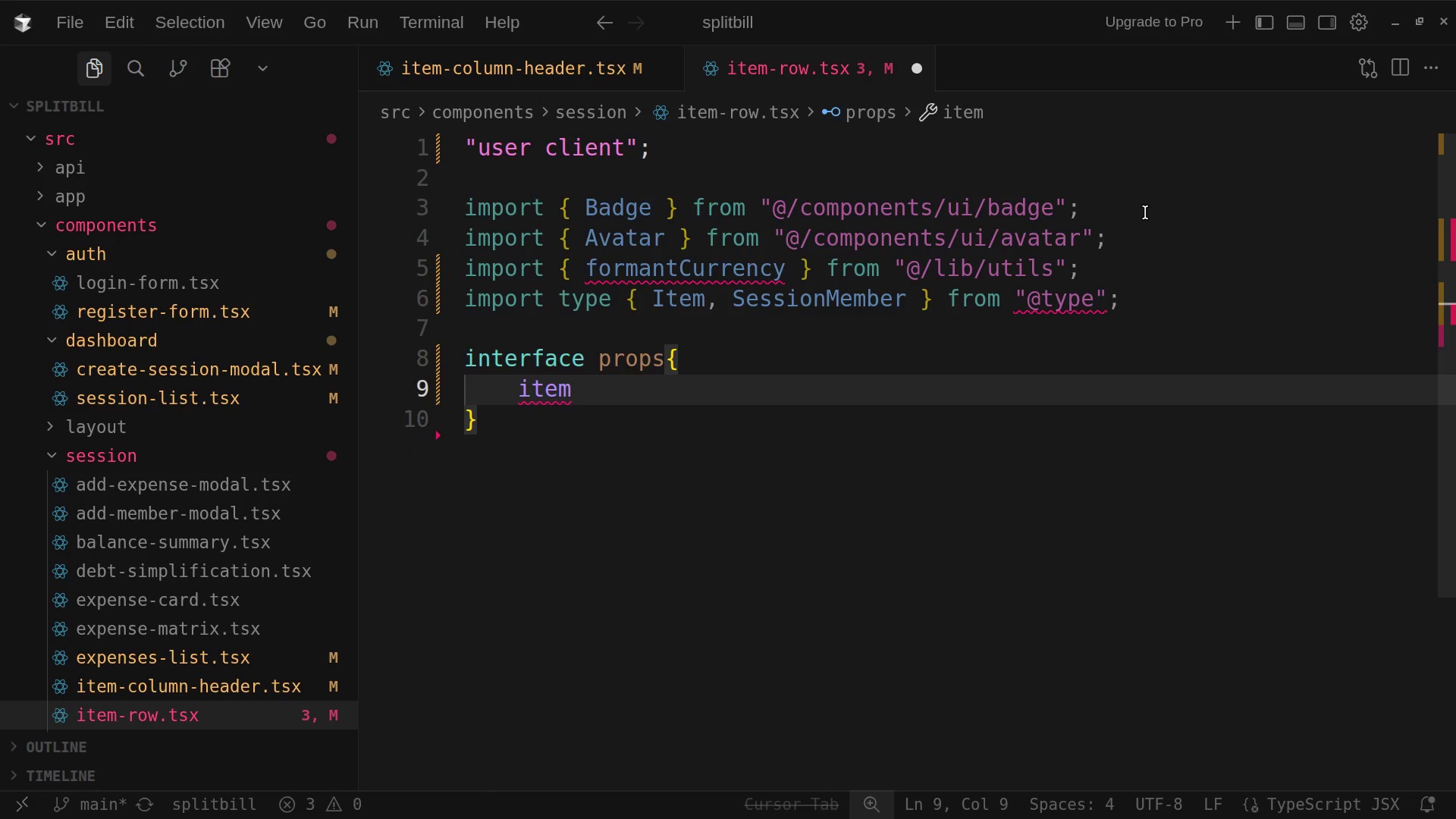 
hold_key(key=Enter, duration=0.68)
 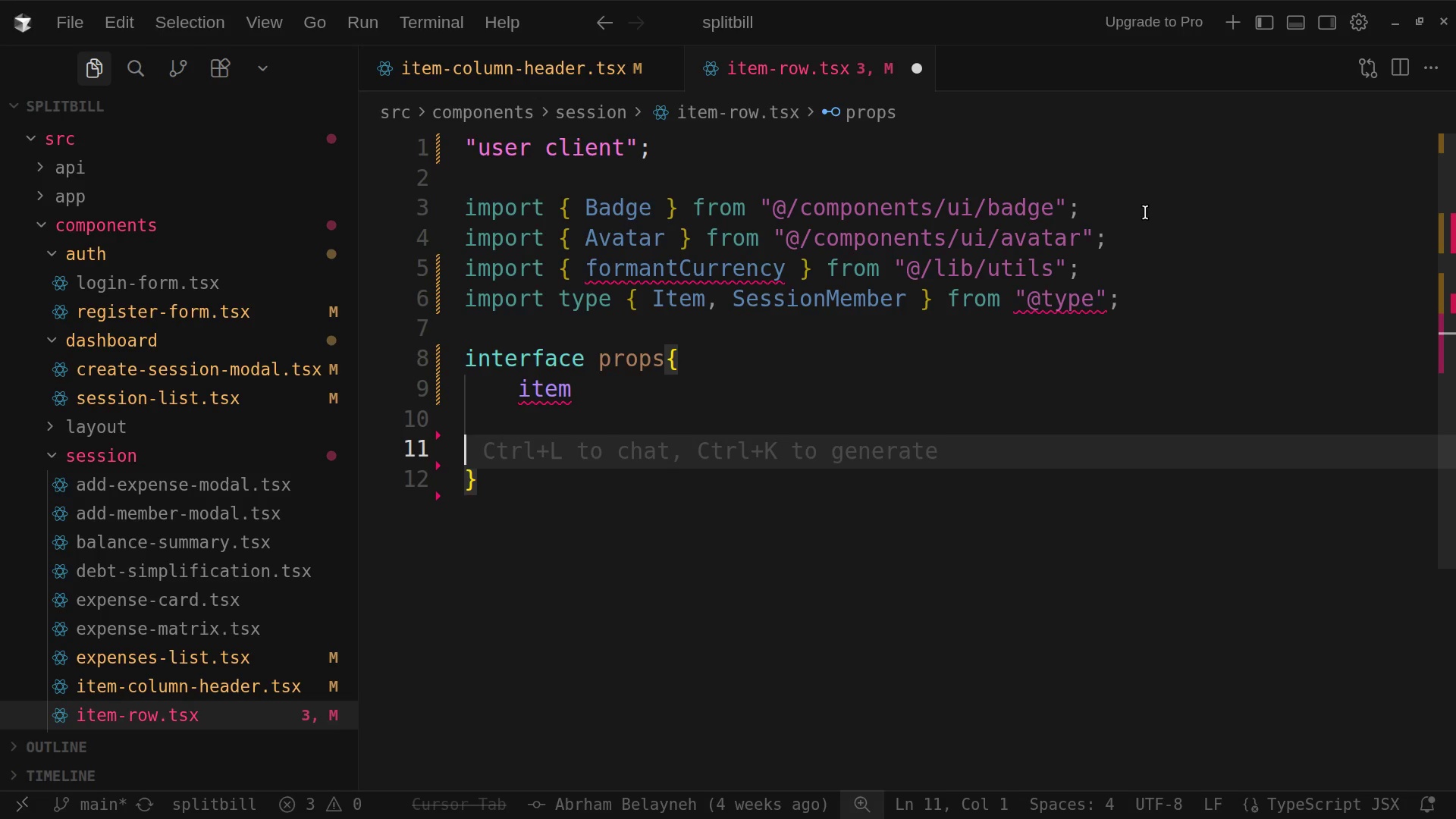 
type(: Item)
 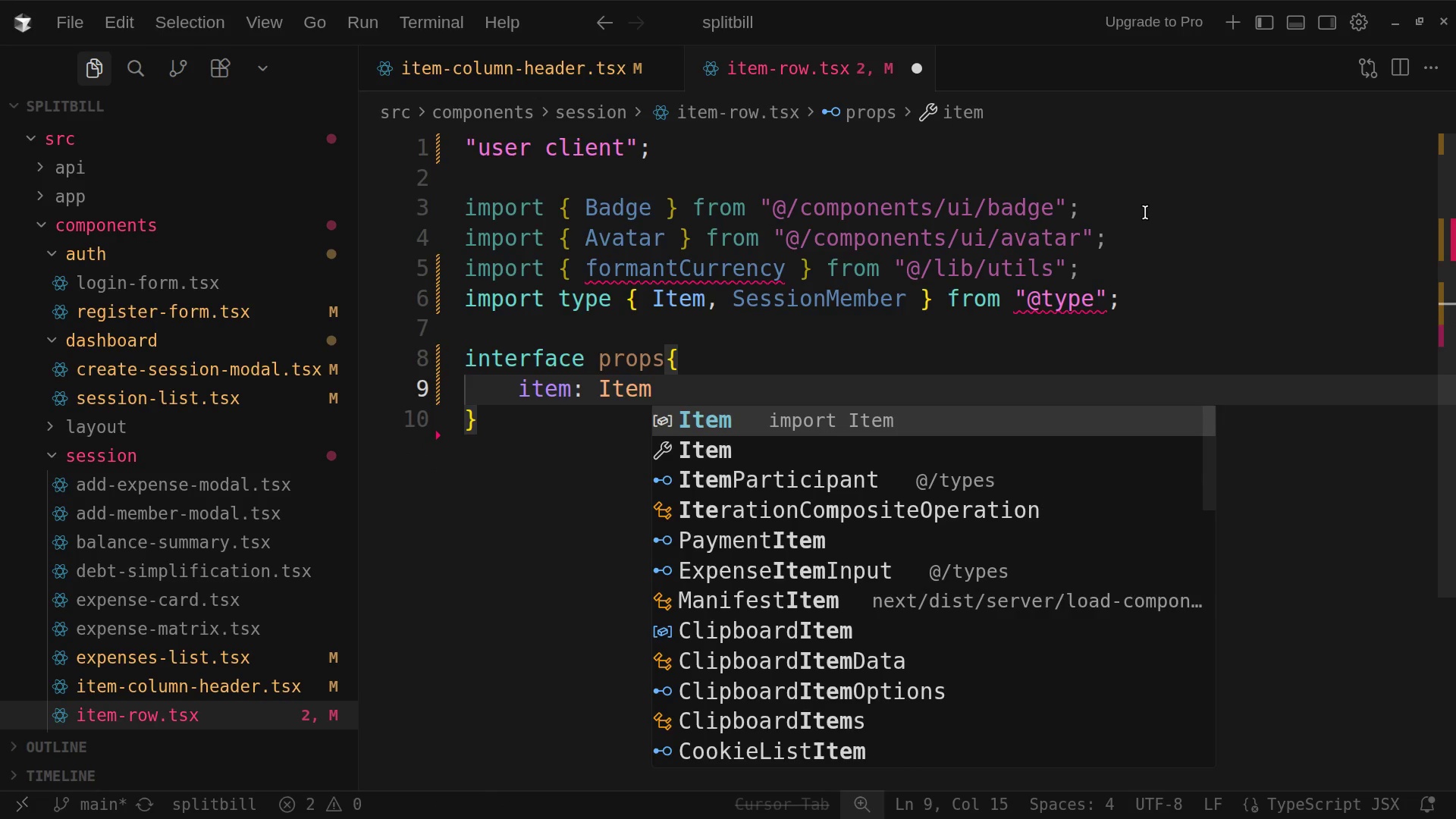 
key(Semicolon)
 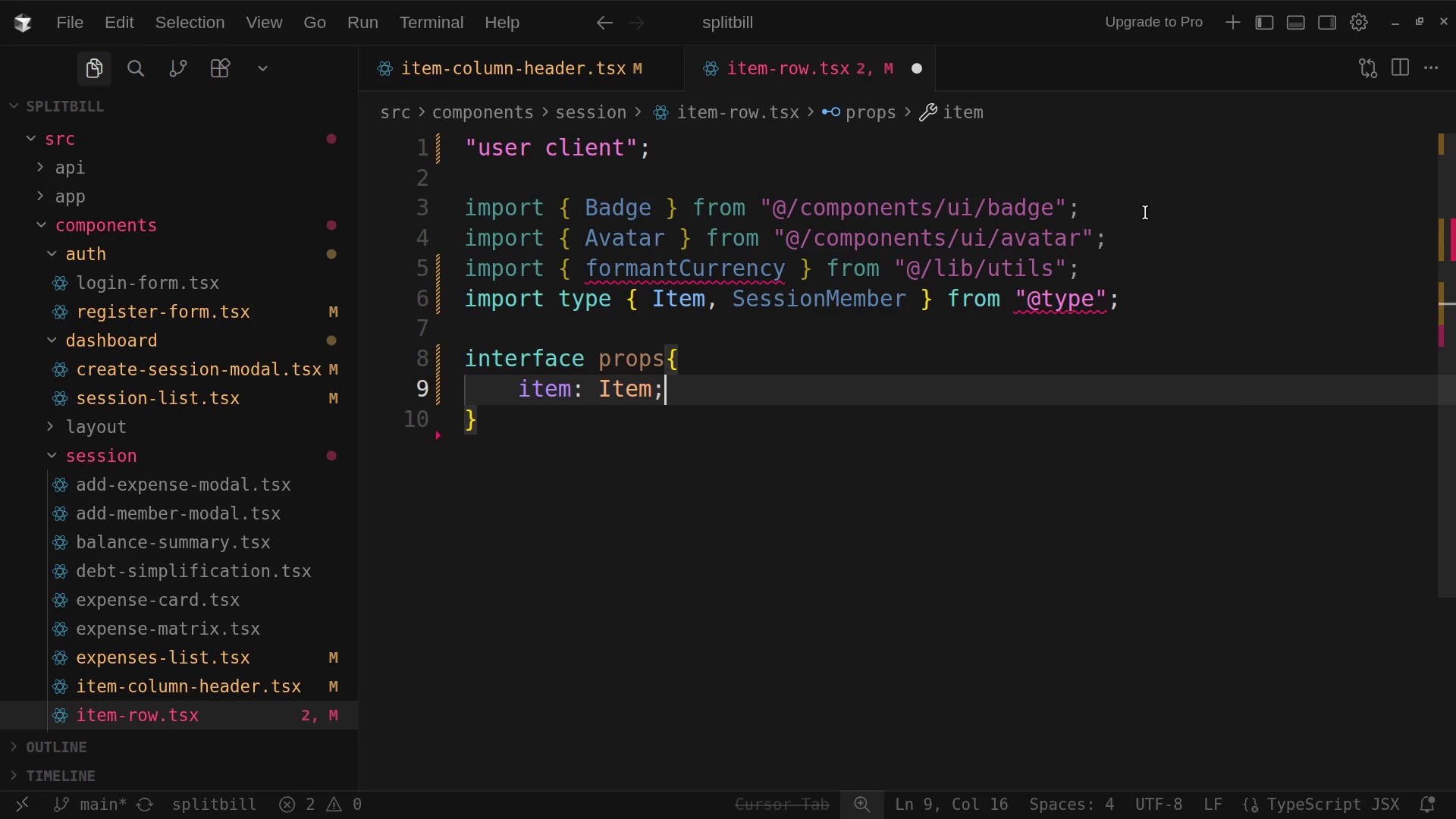 
key(Enter)
 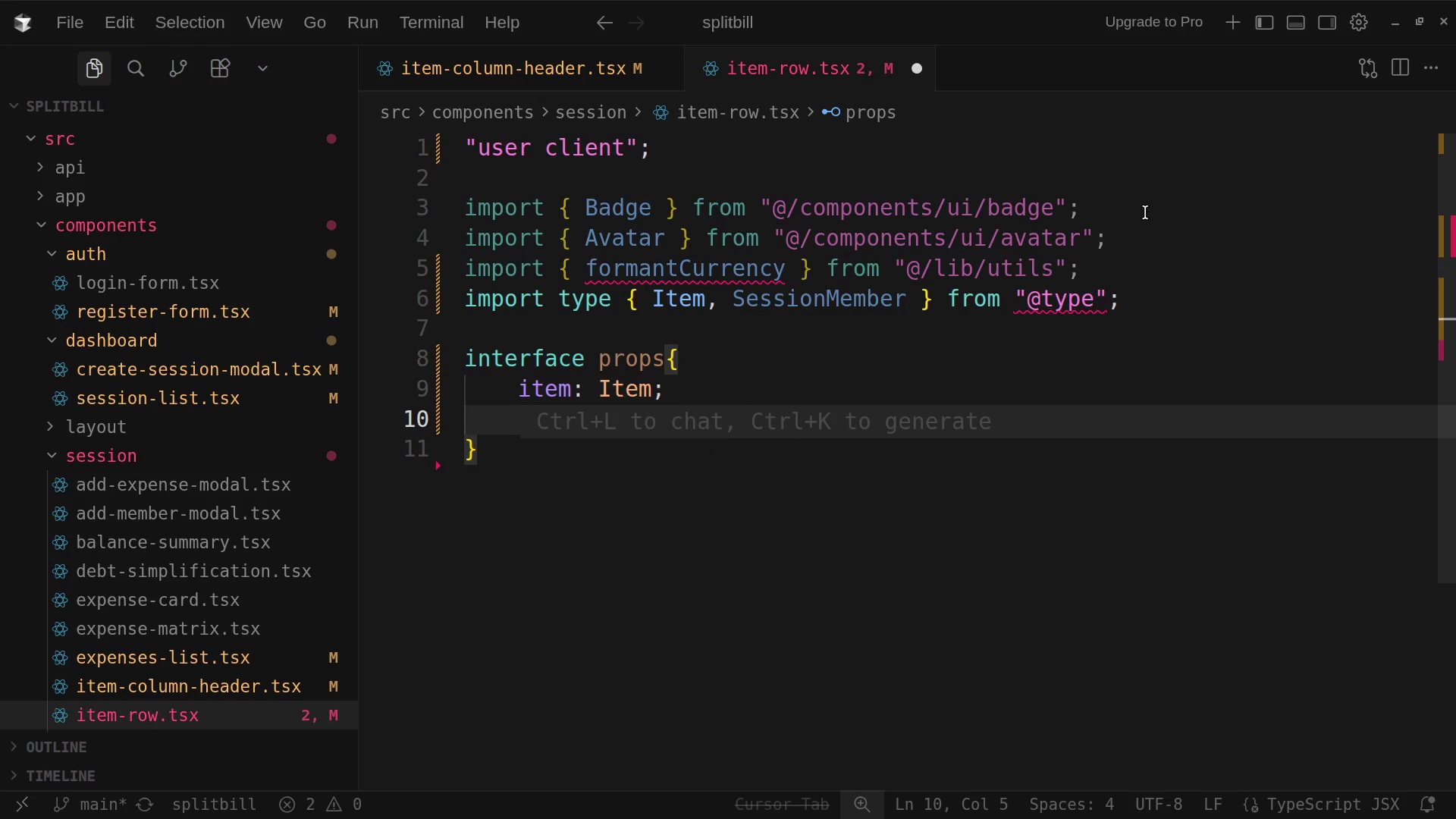 
type(members : Session)
 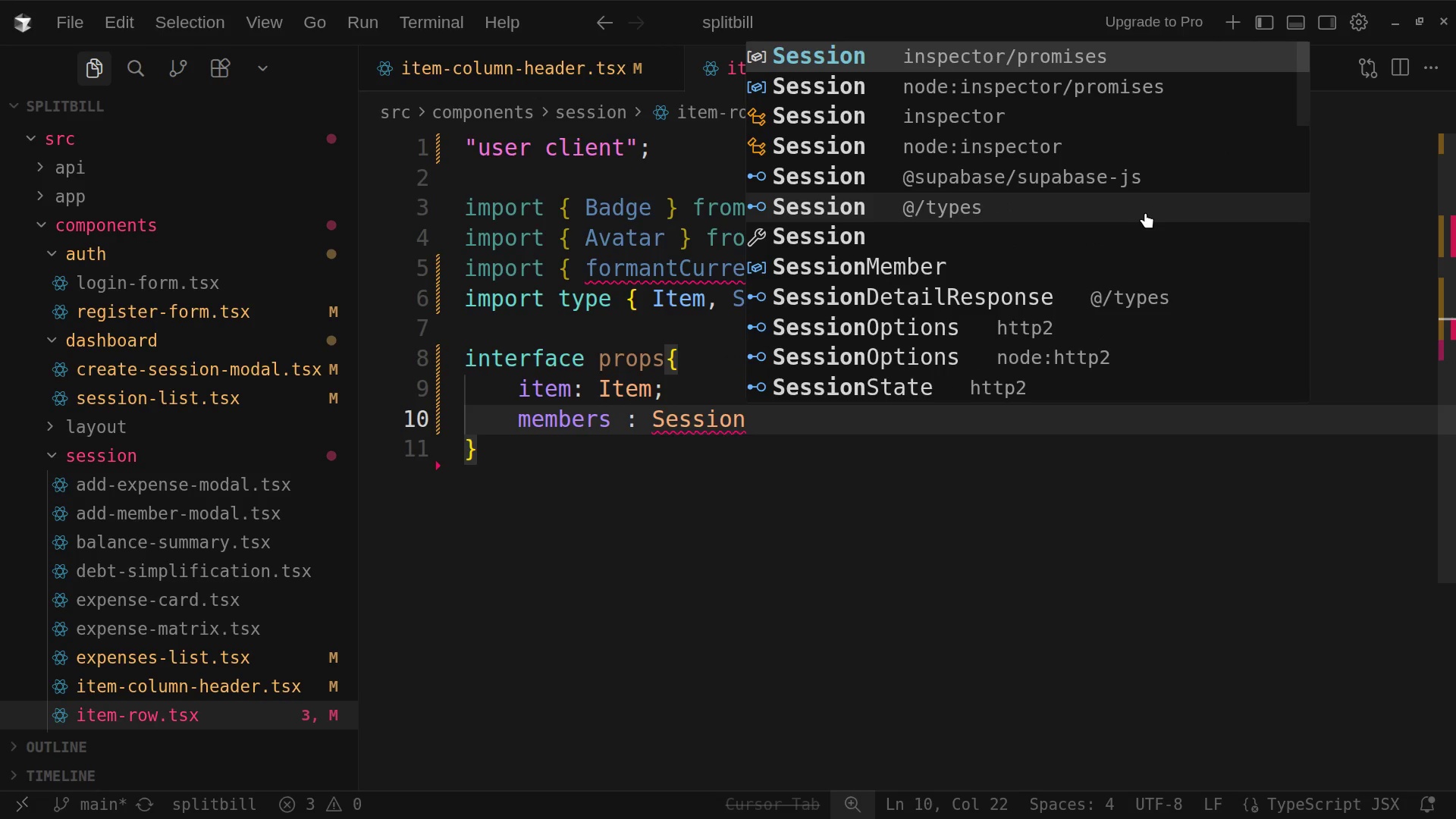 
type(Mem)
 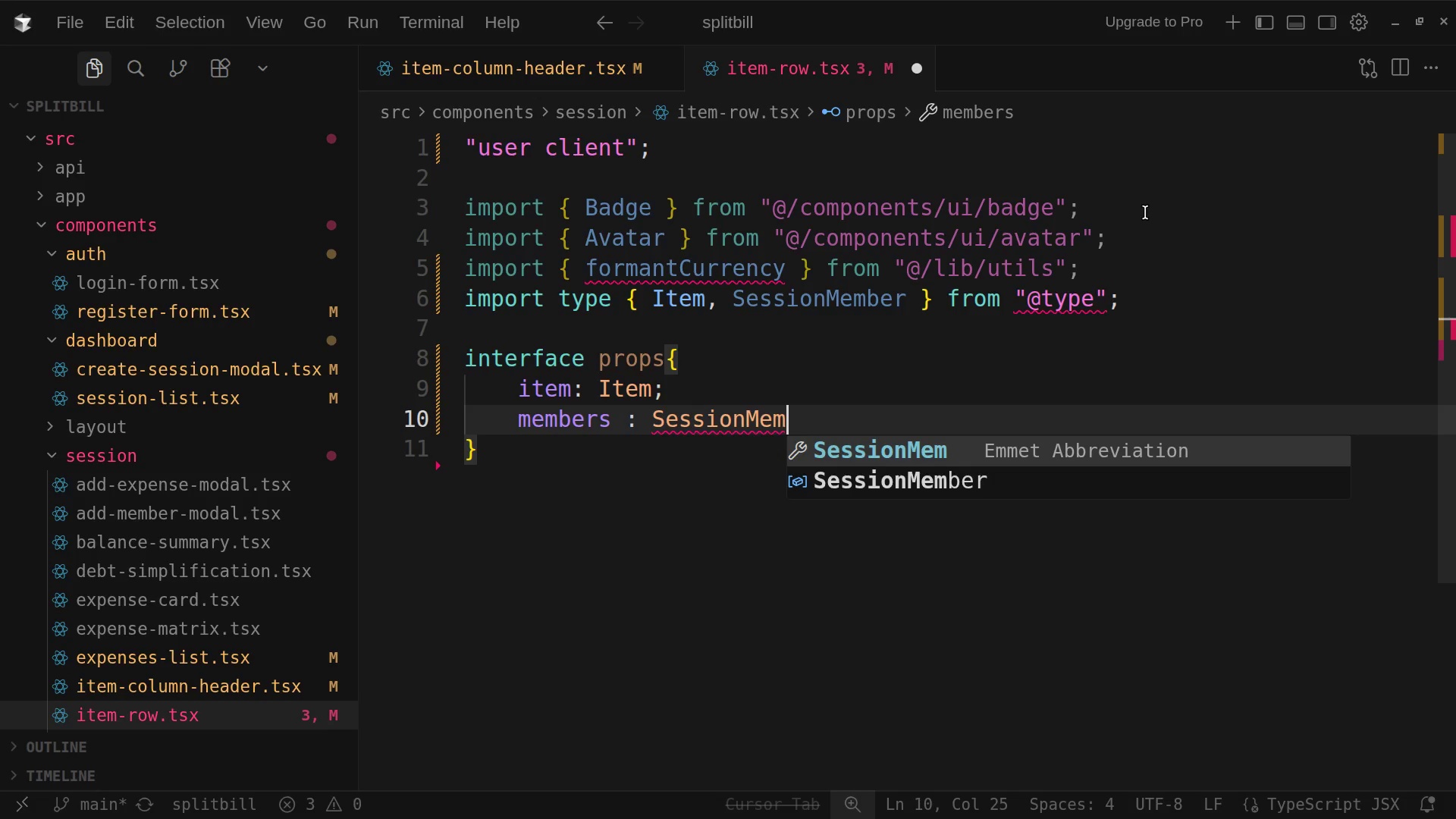 
wait(7.07)
 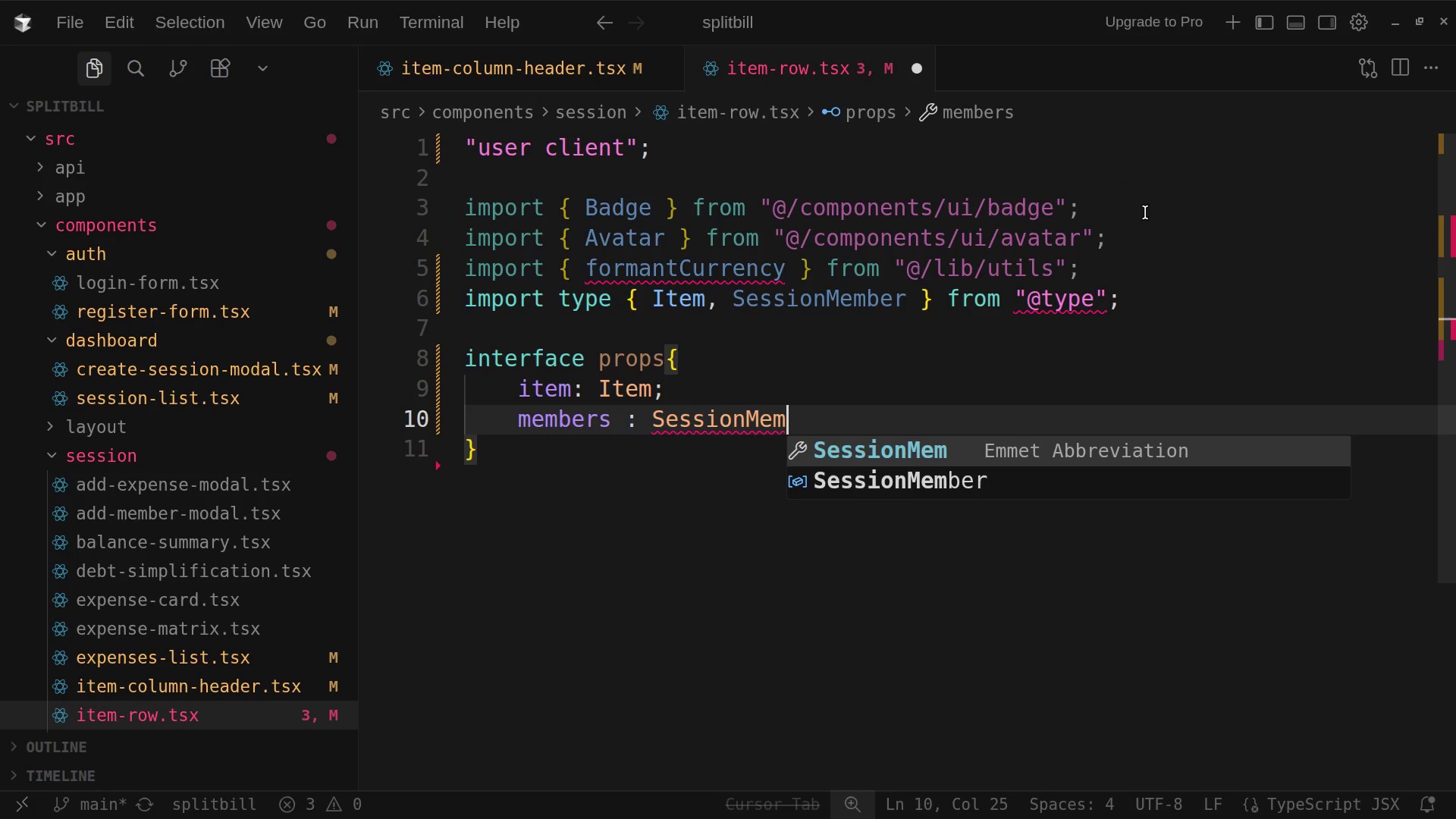 
type(ber)
 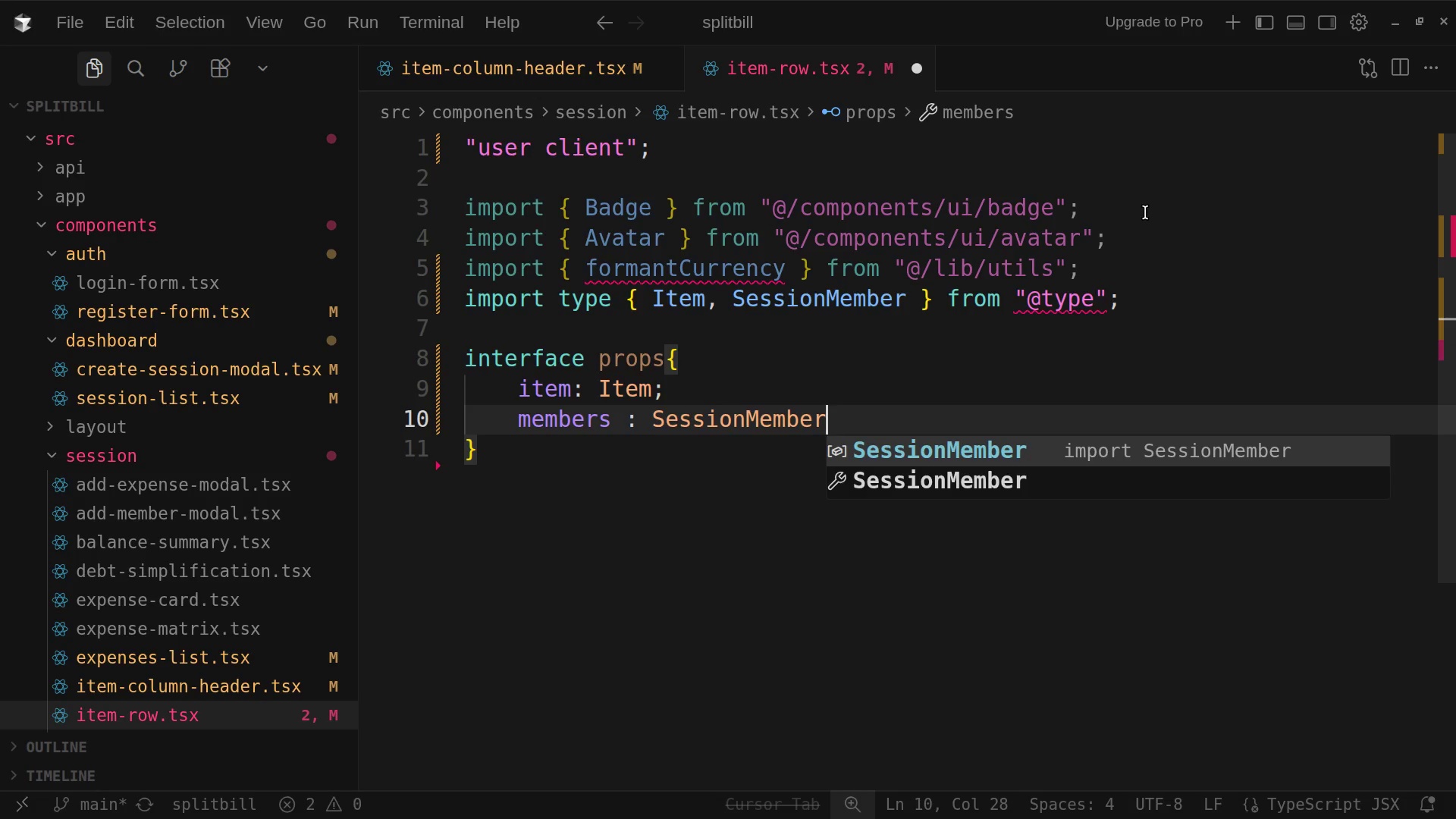 
hold_key(key=ShiftLeft, duration=0.69)
 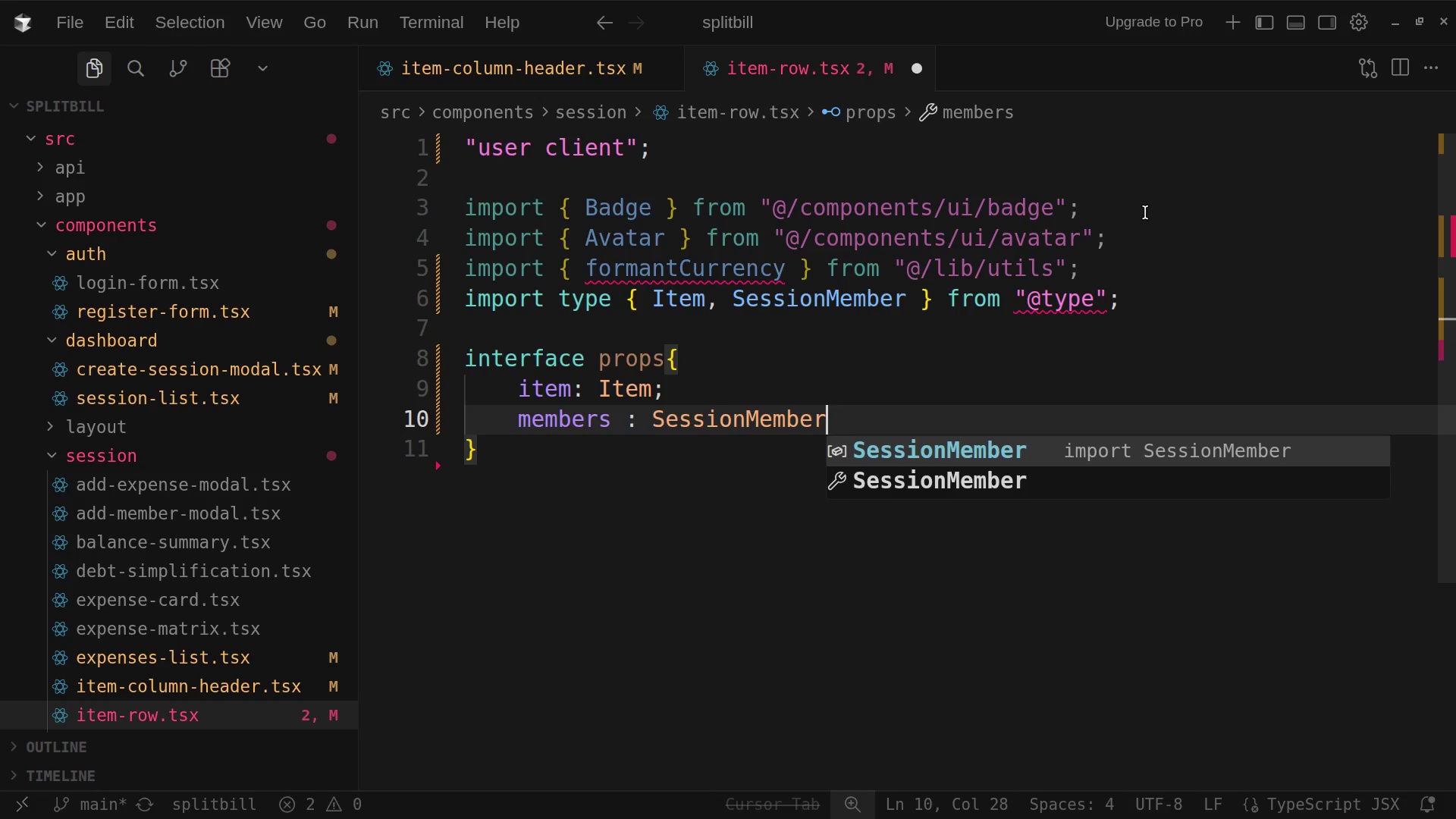 
key(BracketLeft)
 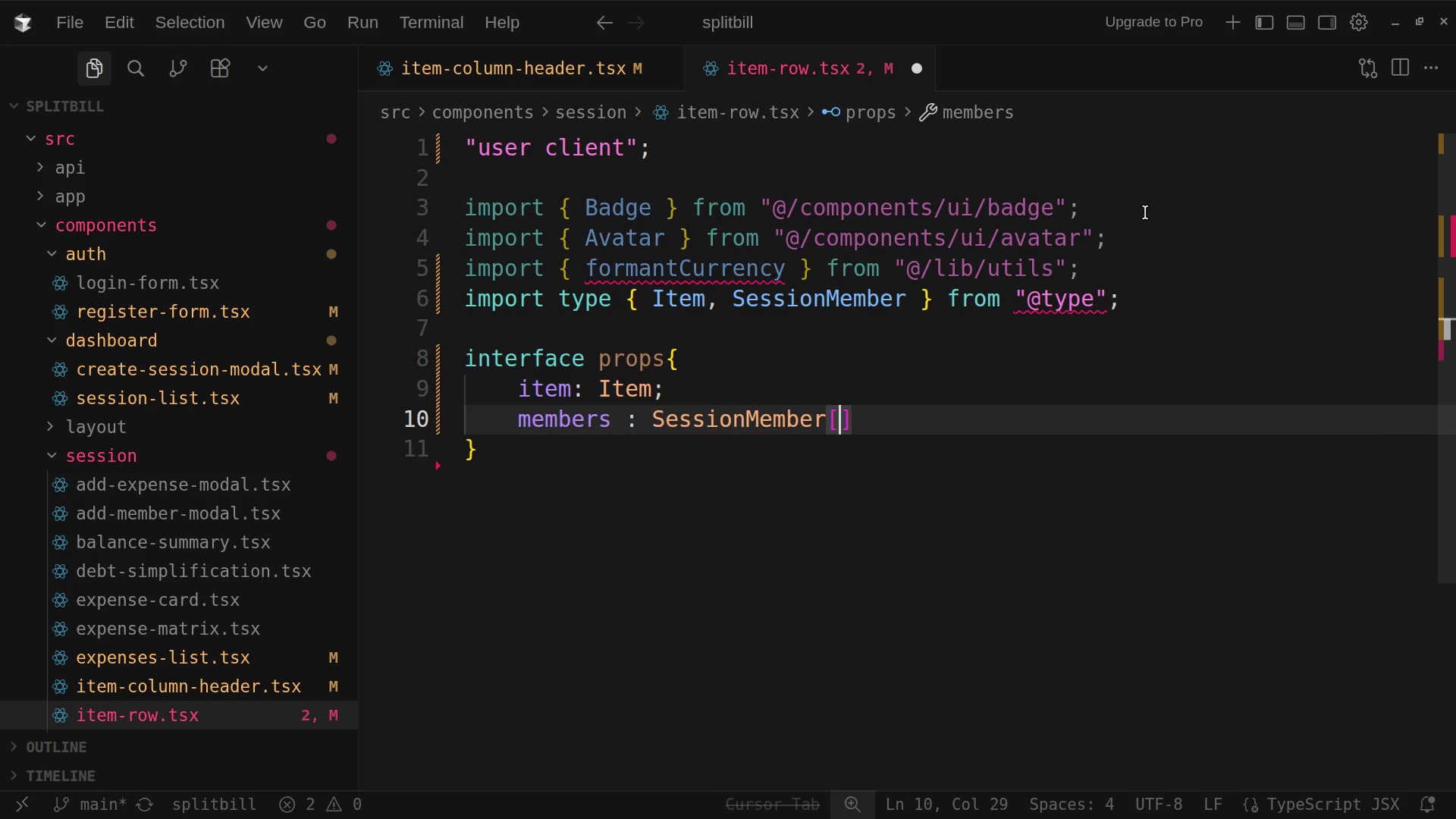 
key(ArrowRight)
 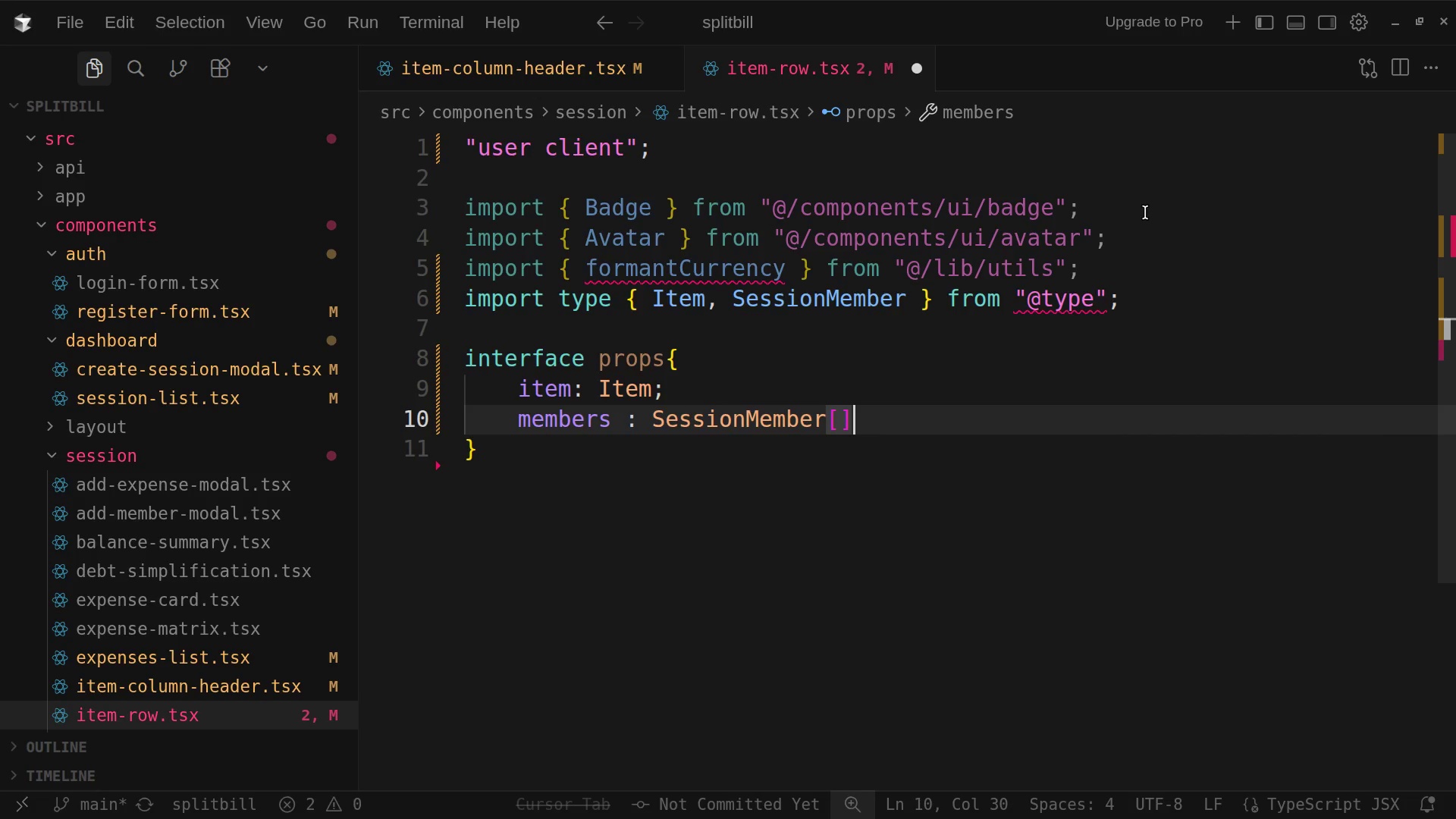 
key(Semicolon)
 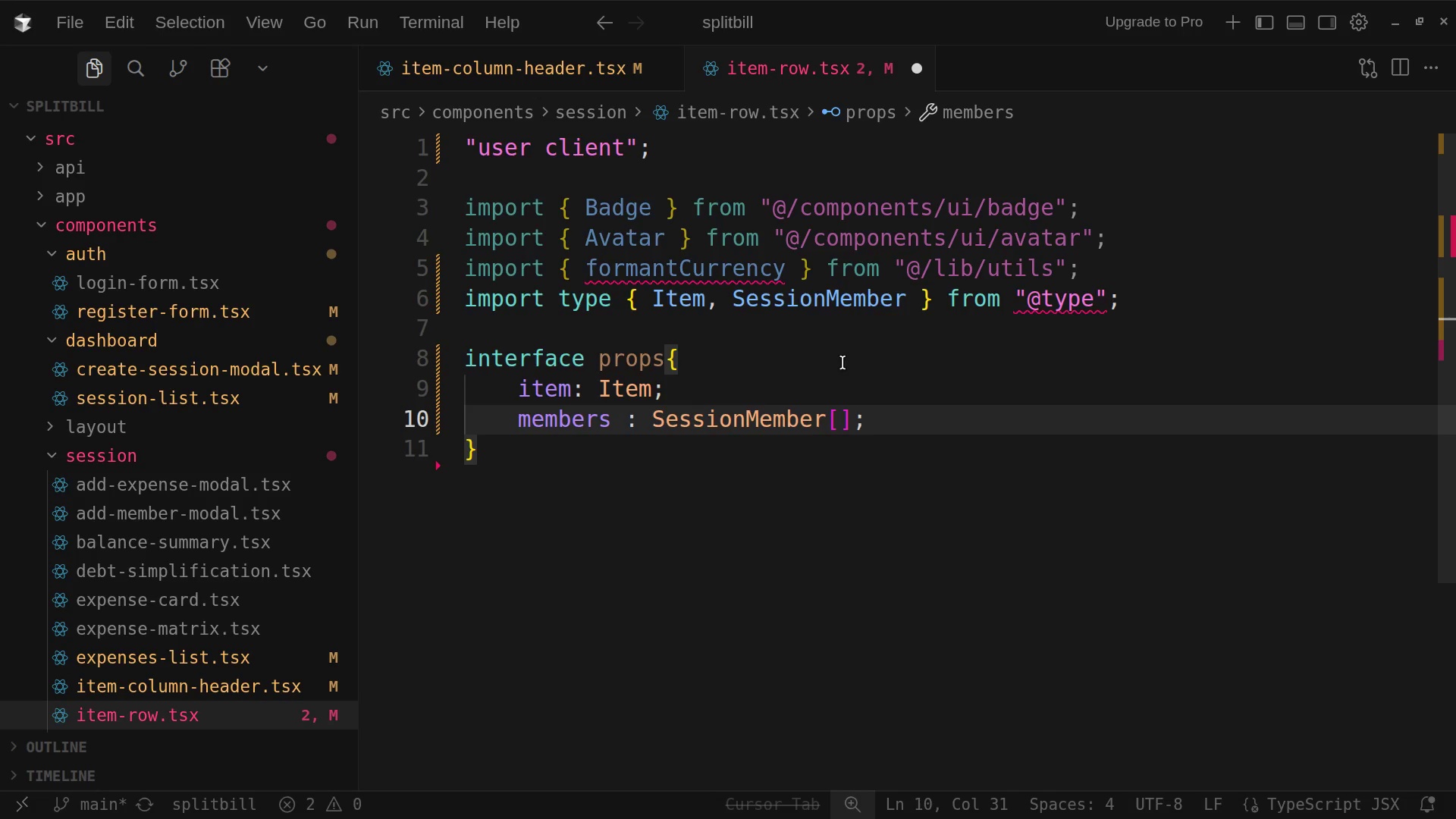 
left_click([509, 444])
 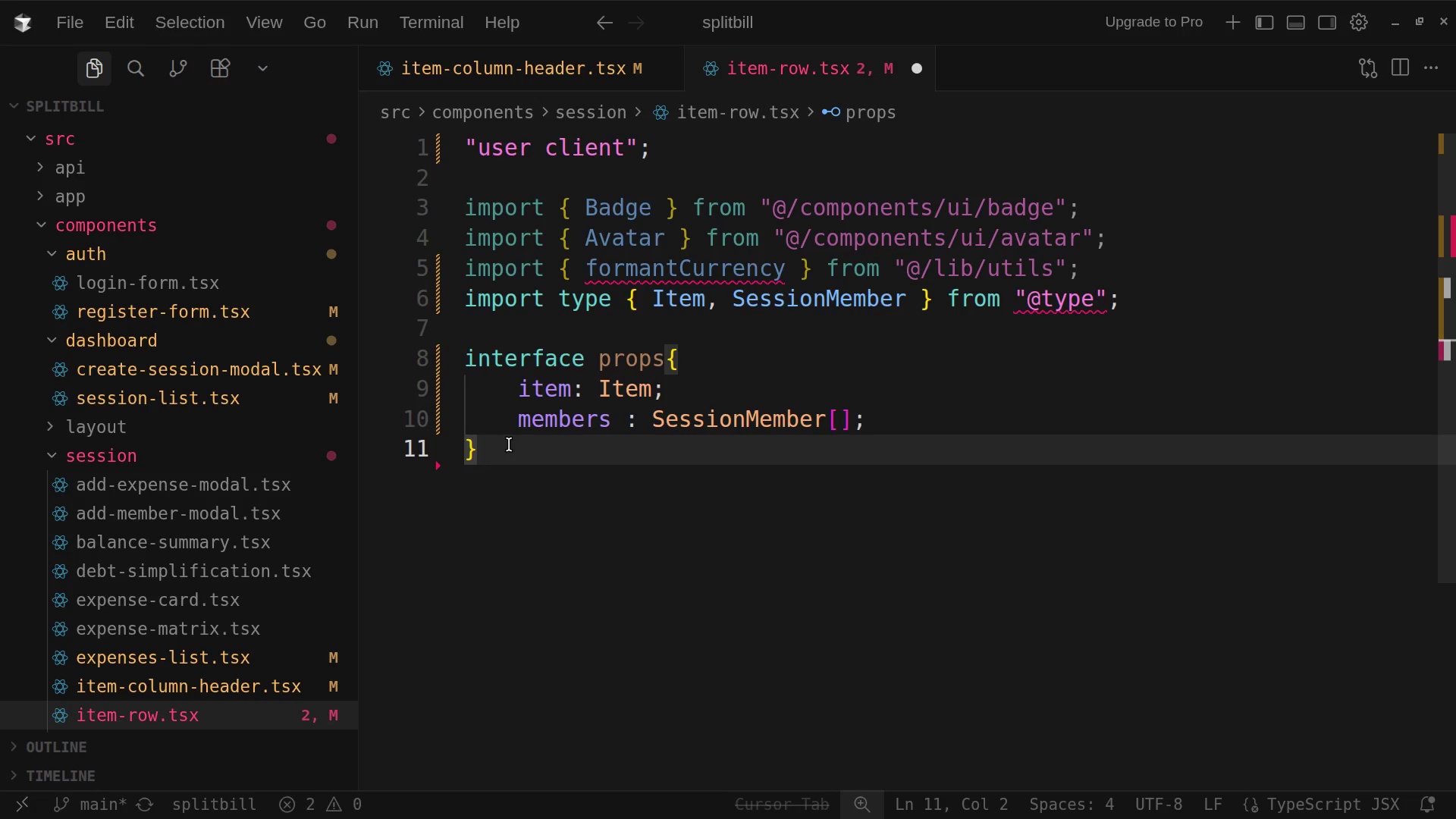 
key(Enter)
 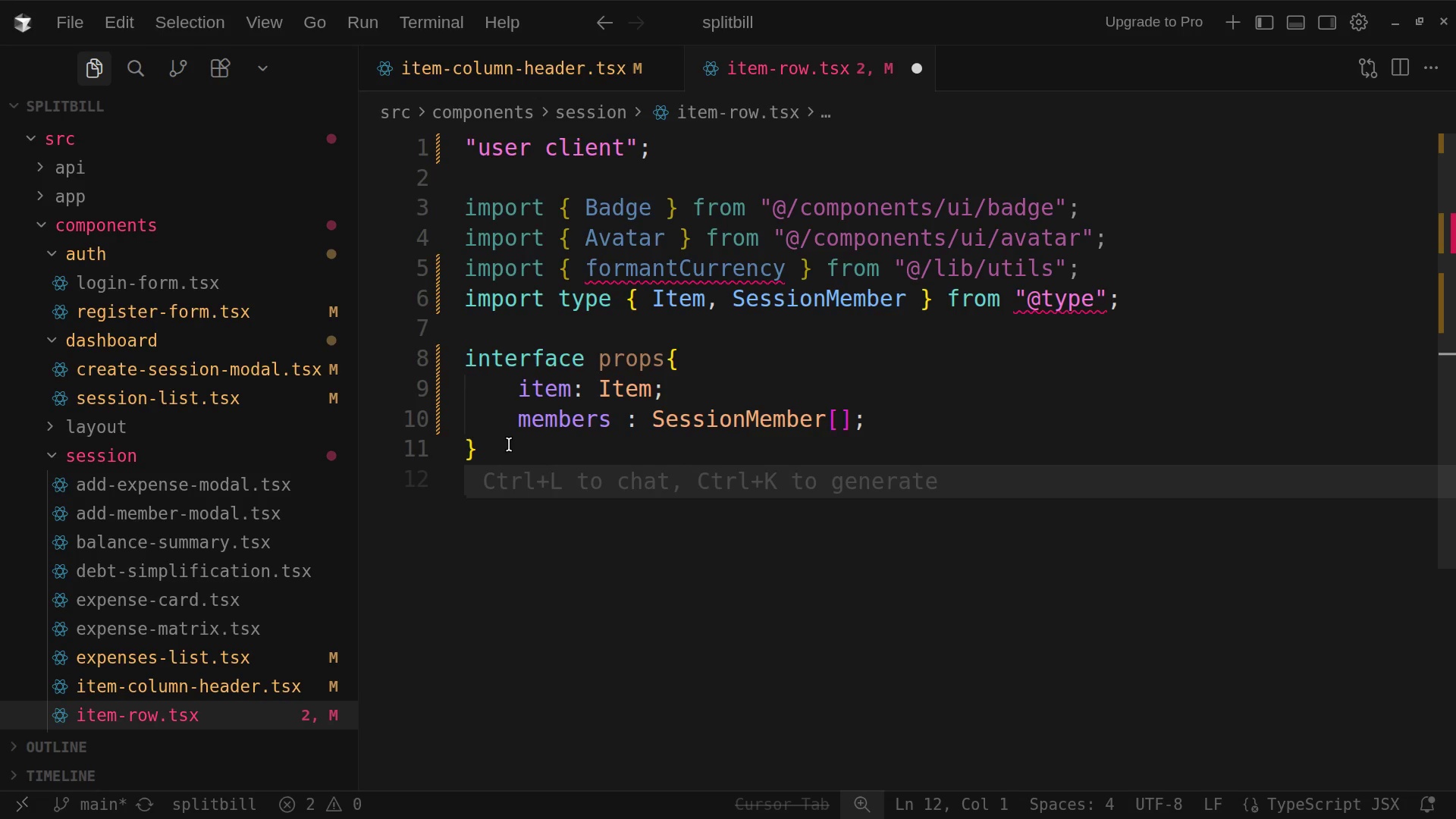 
key(Enter)
 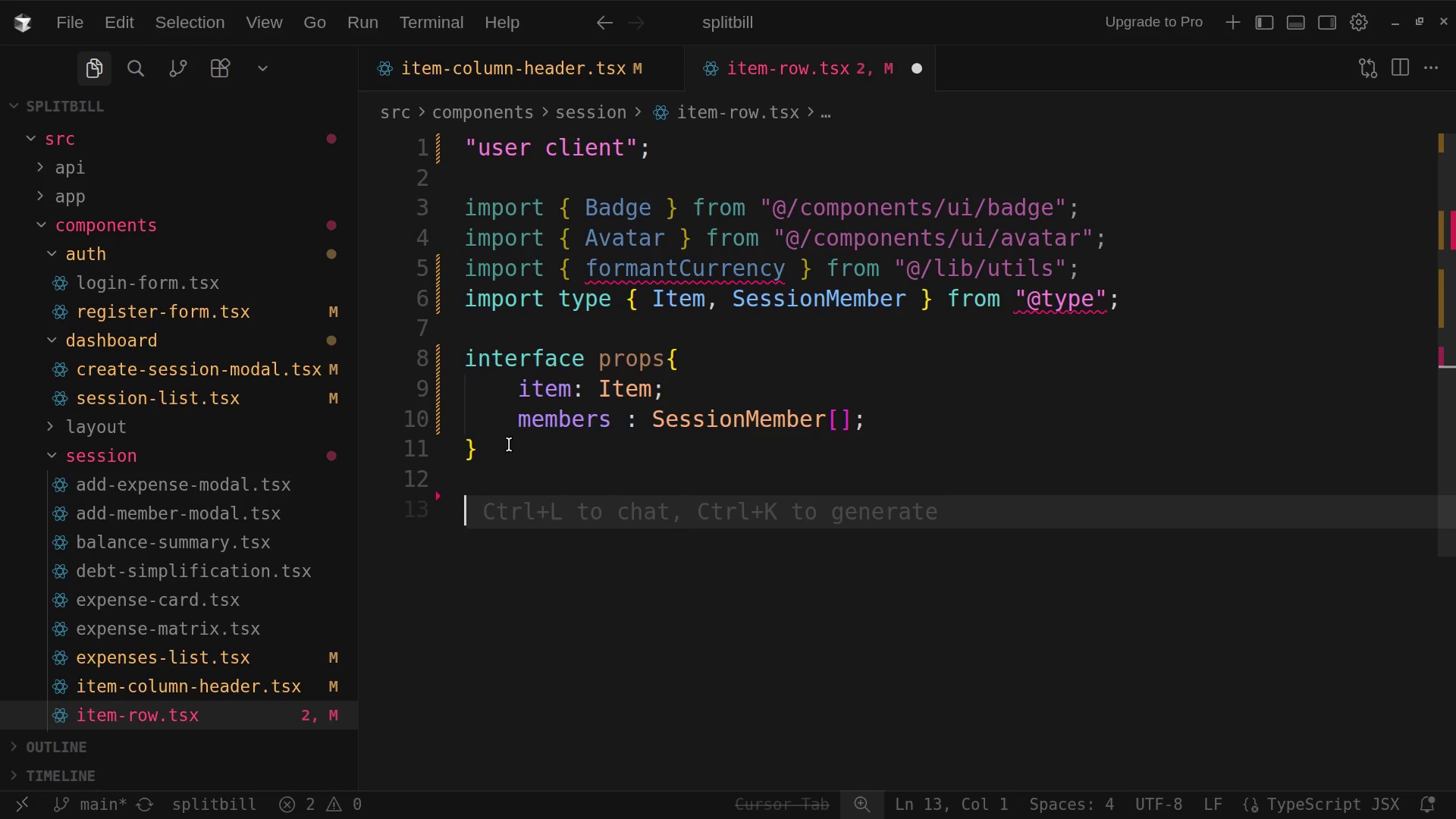 
type(export)
 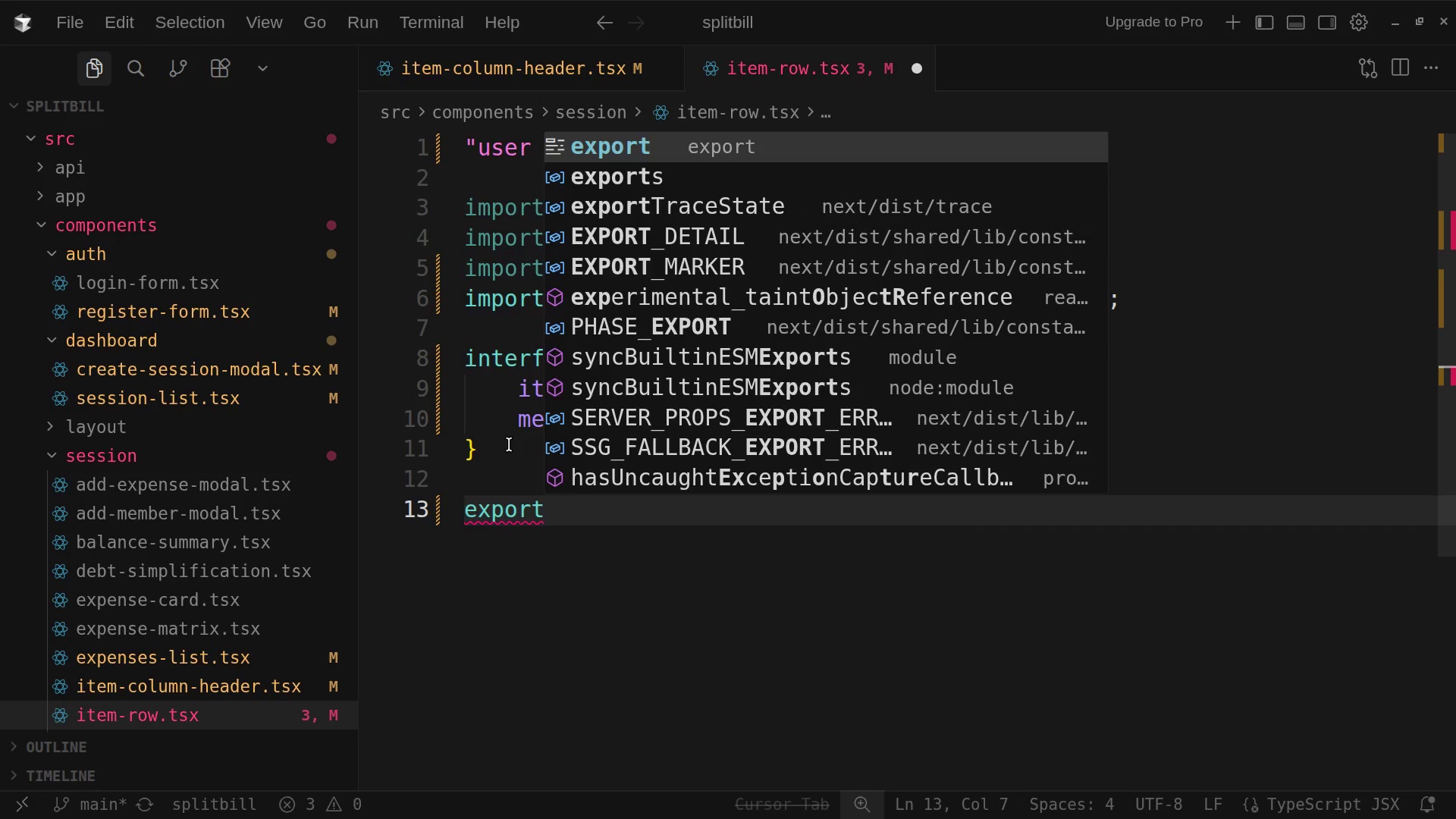 
wait(5.12)
 